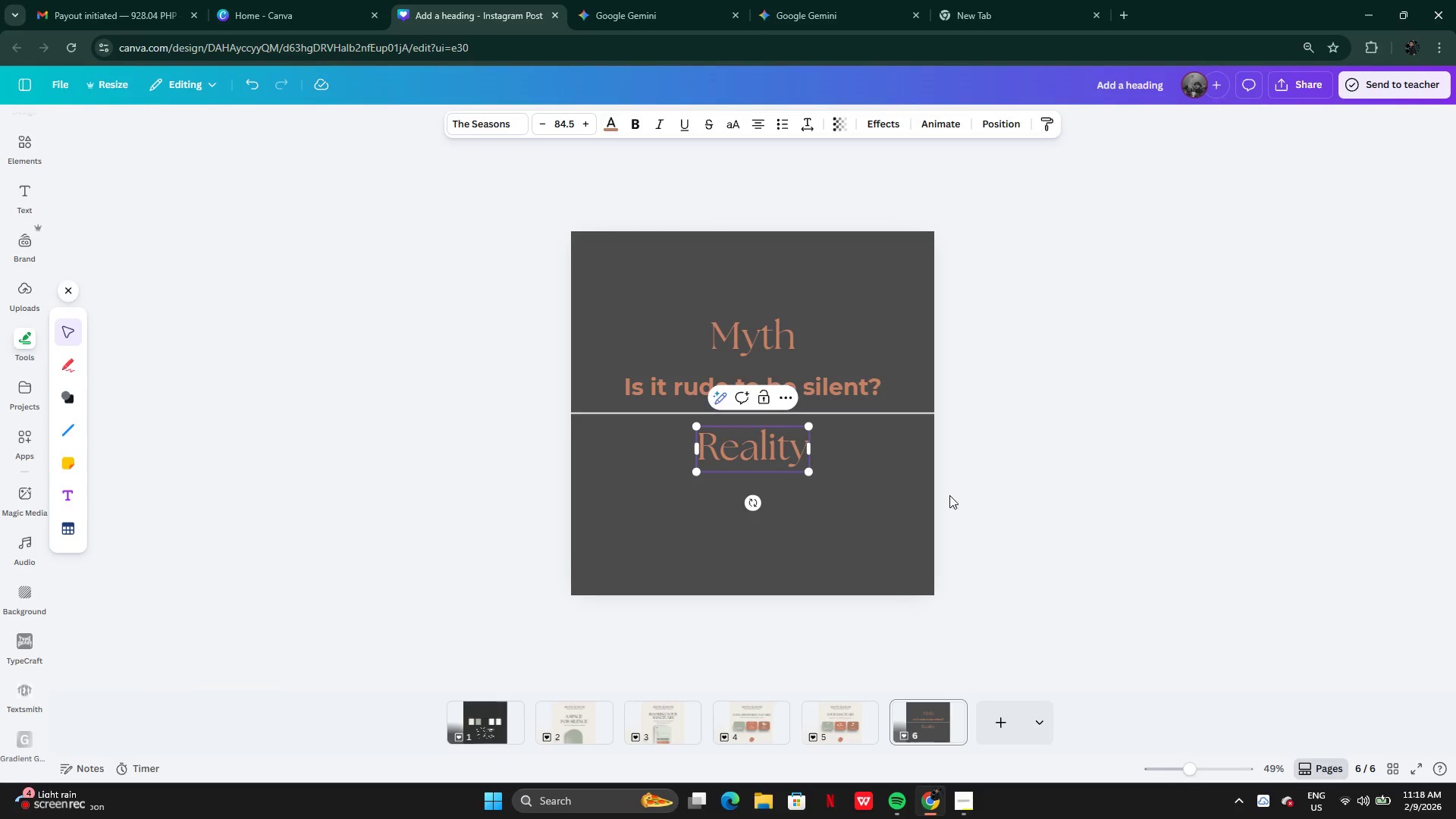 
left_click([880, 489])
 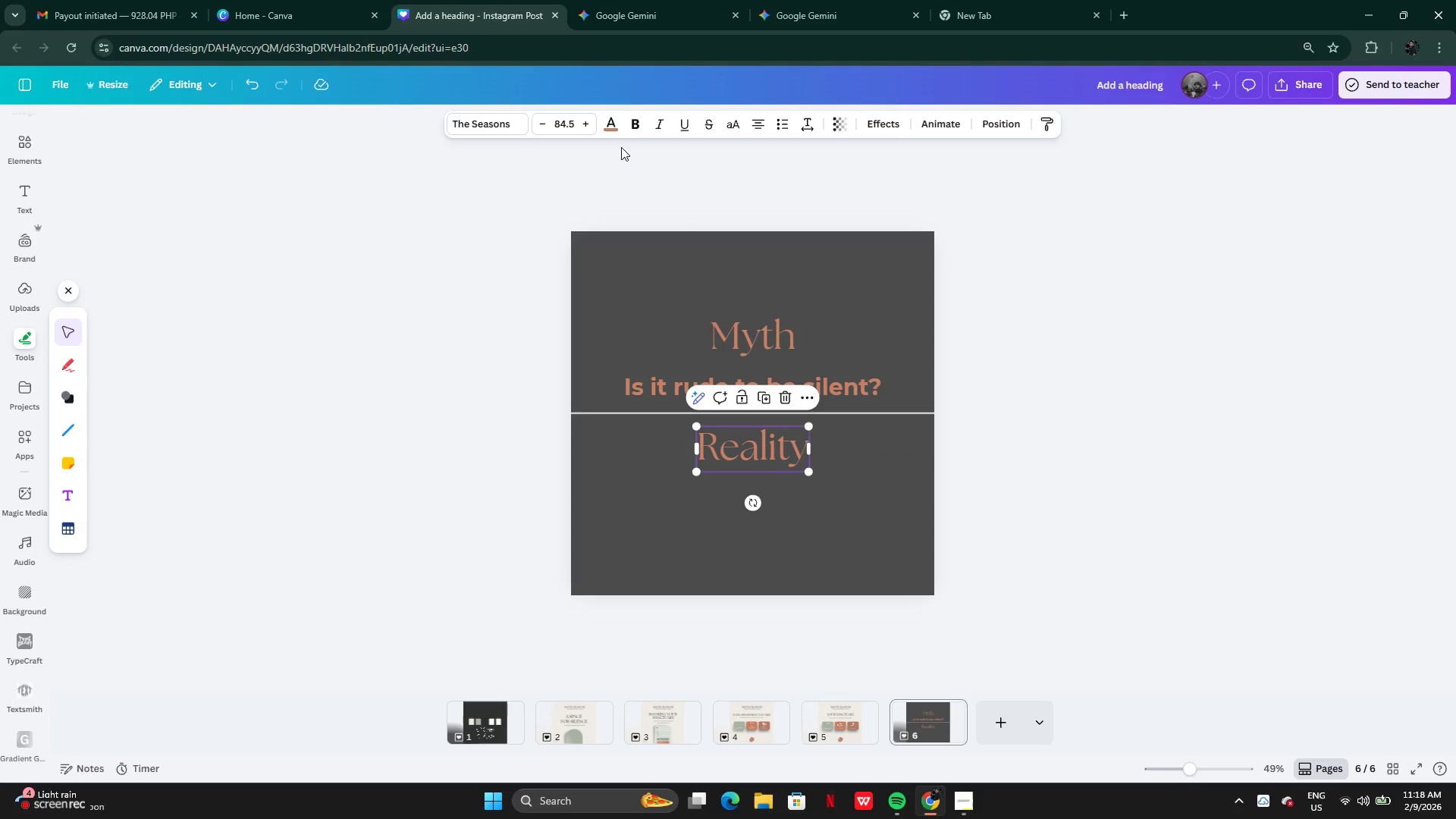 
left_click([611, 124])
 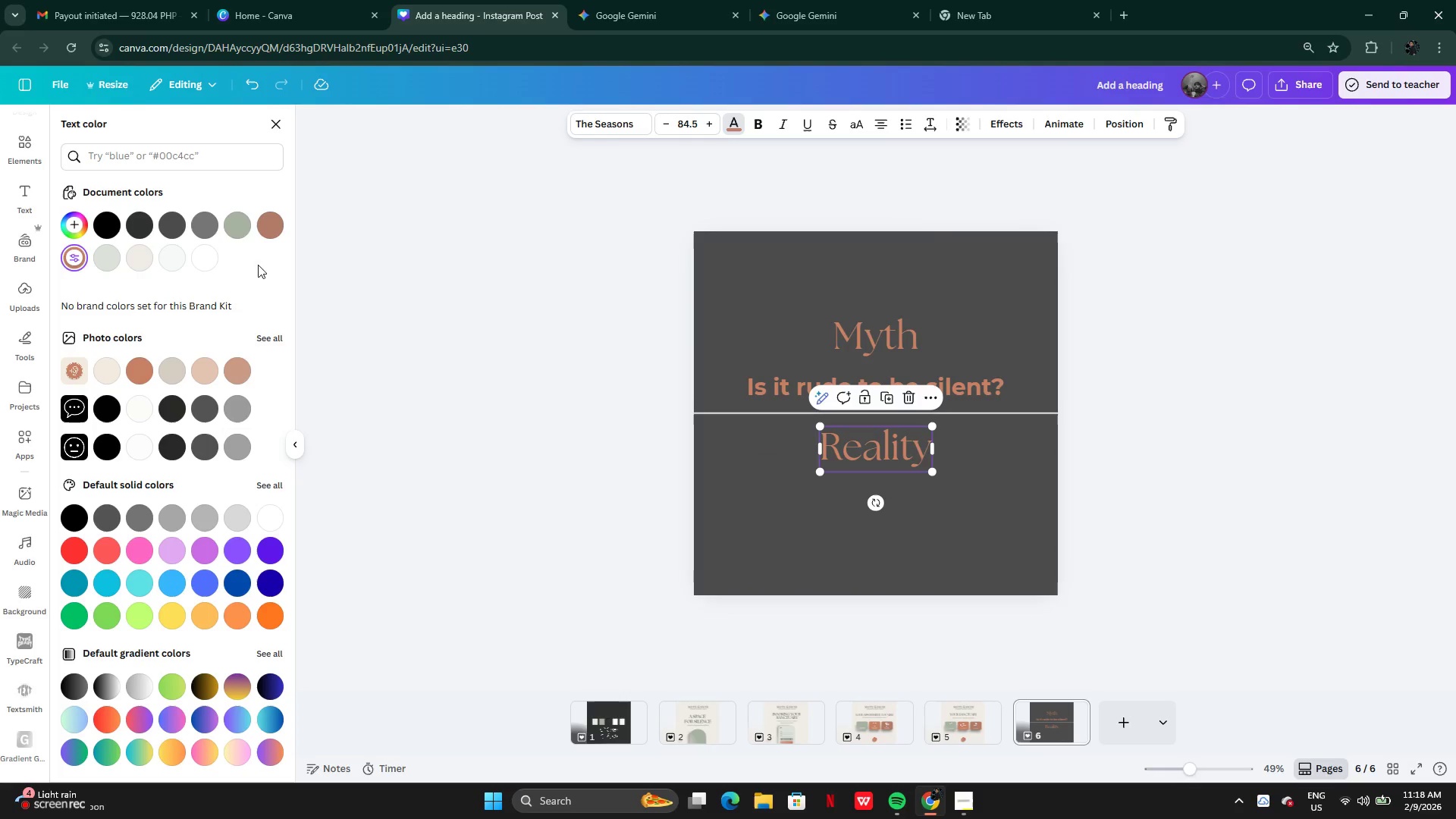 
left_click([245, 229])
 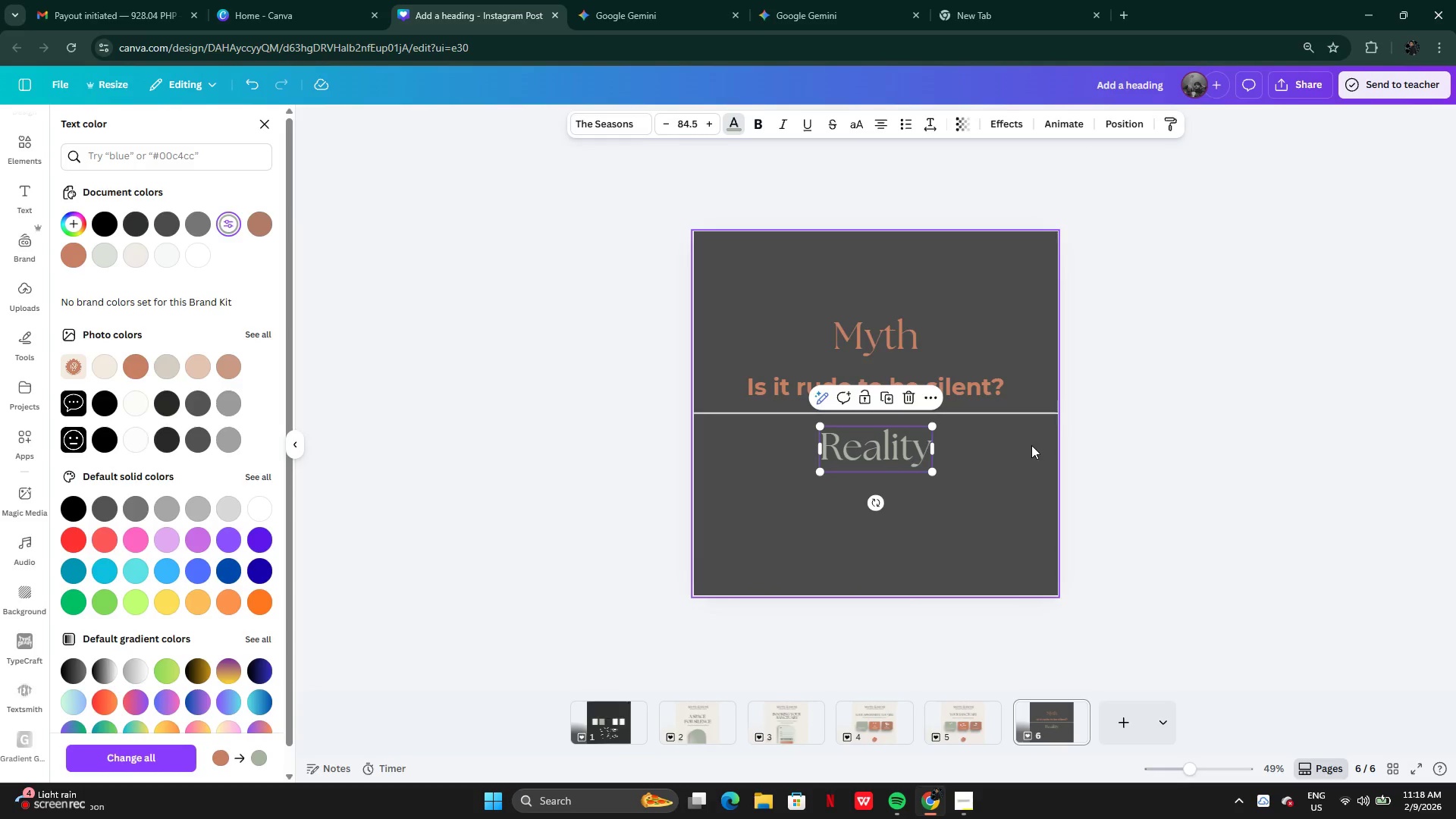 
left_click([842, 389])
 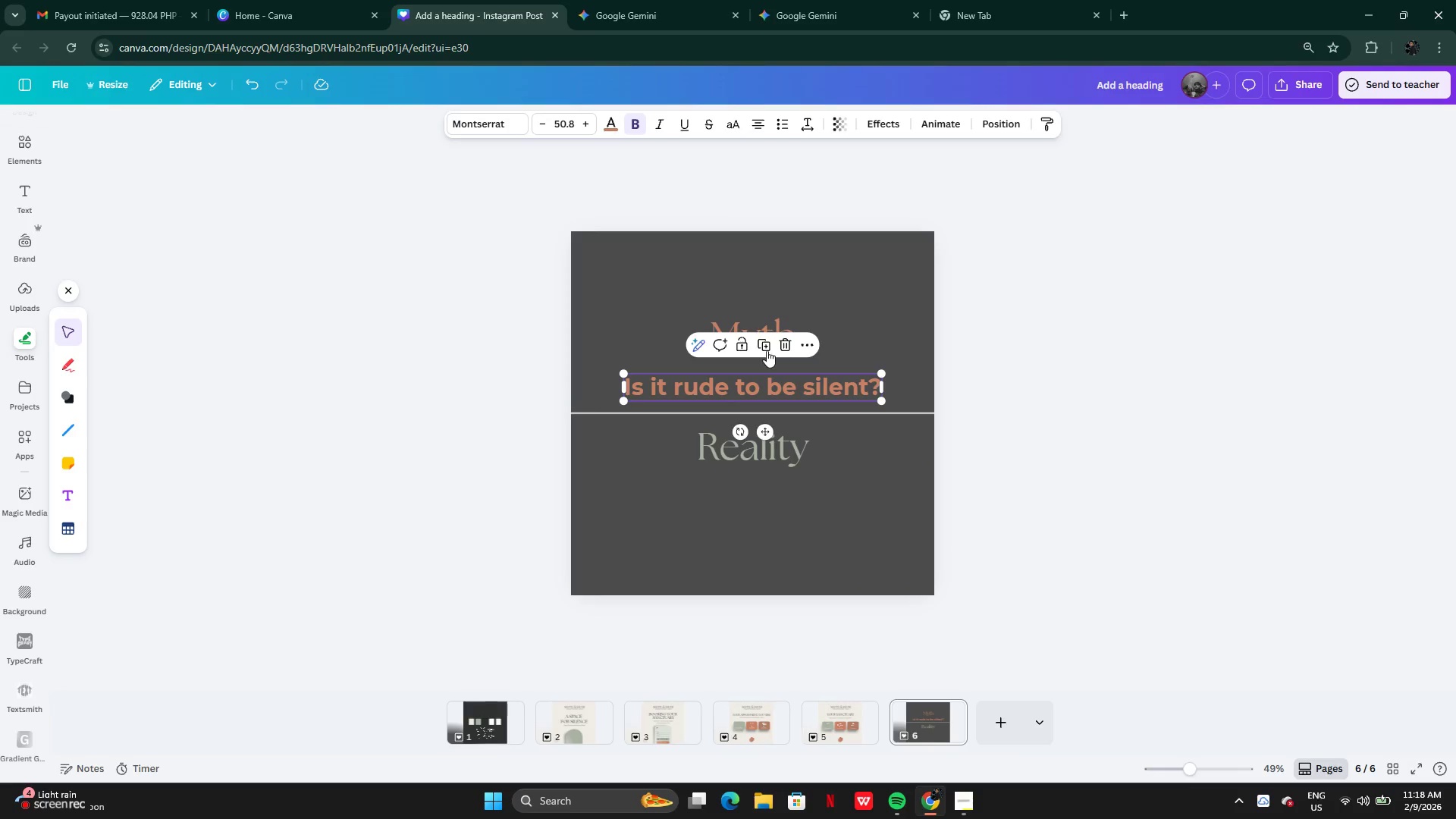 
left_click([765, 349])
 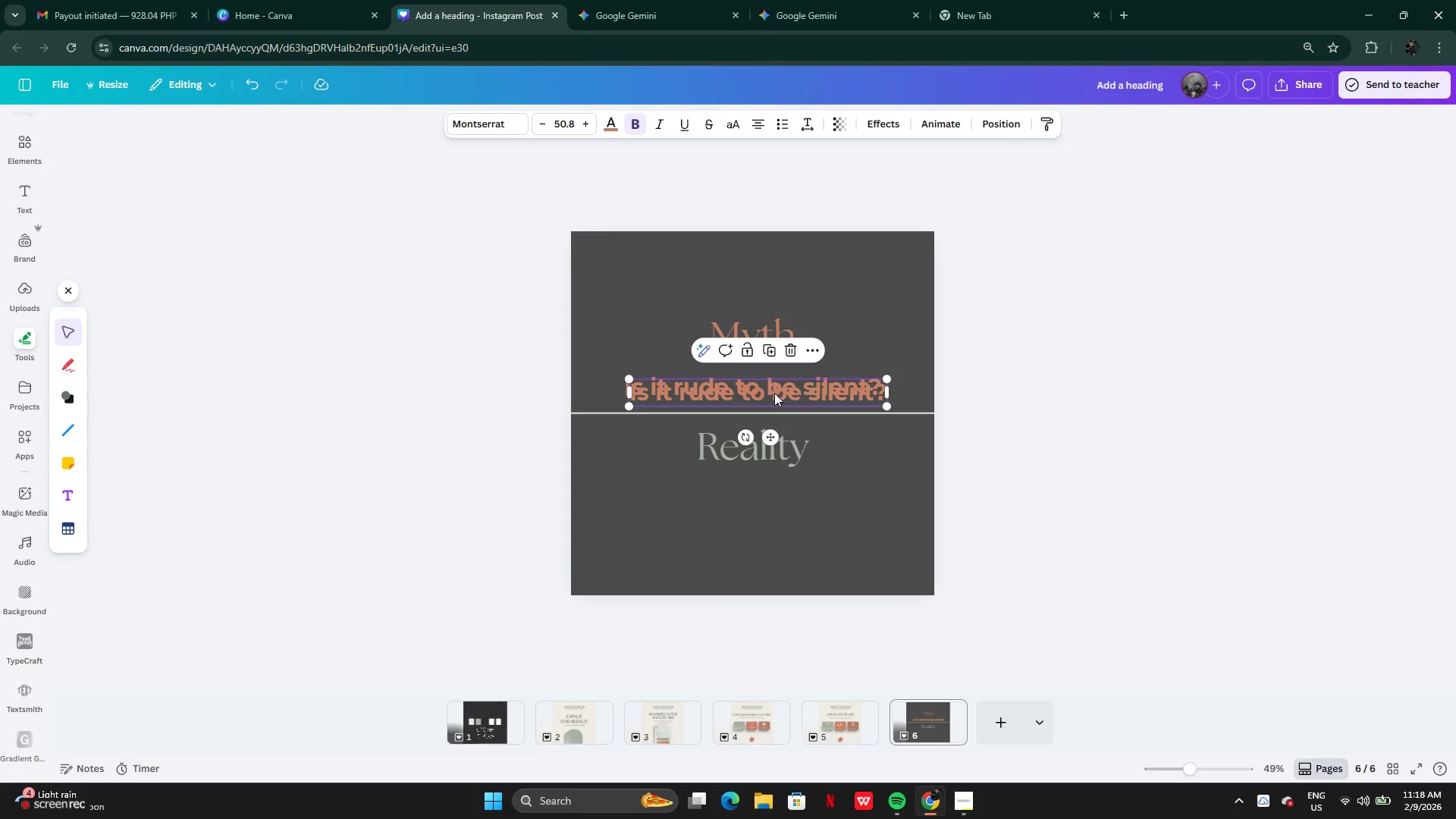 
left_click_drag(start_coordinate=[774, 389], to_coordinate=[769, 485])
 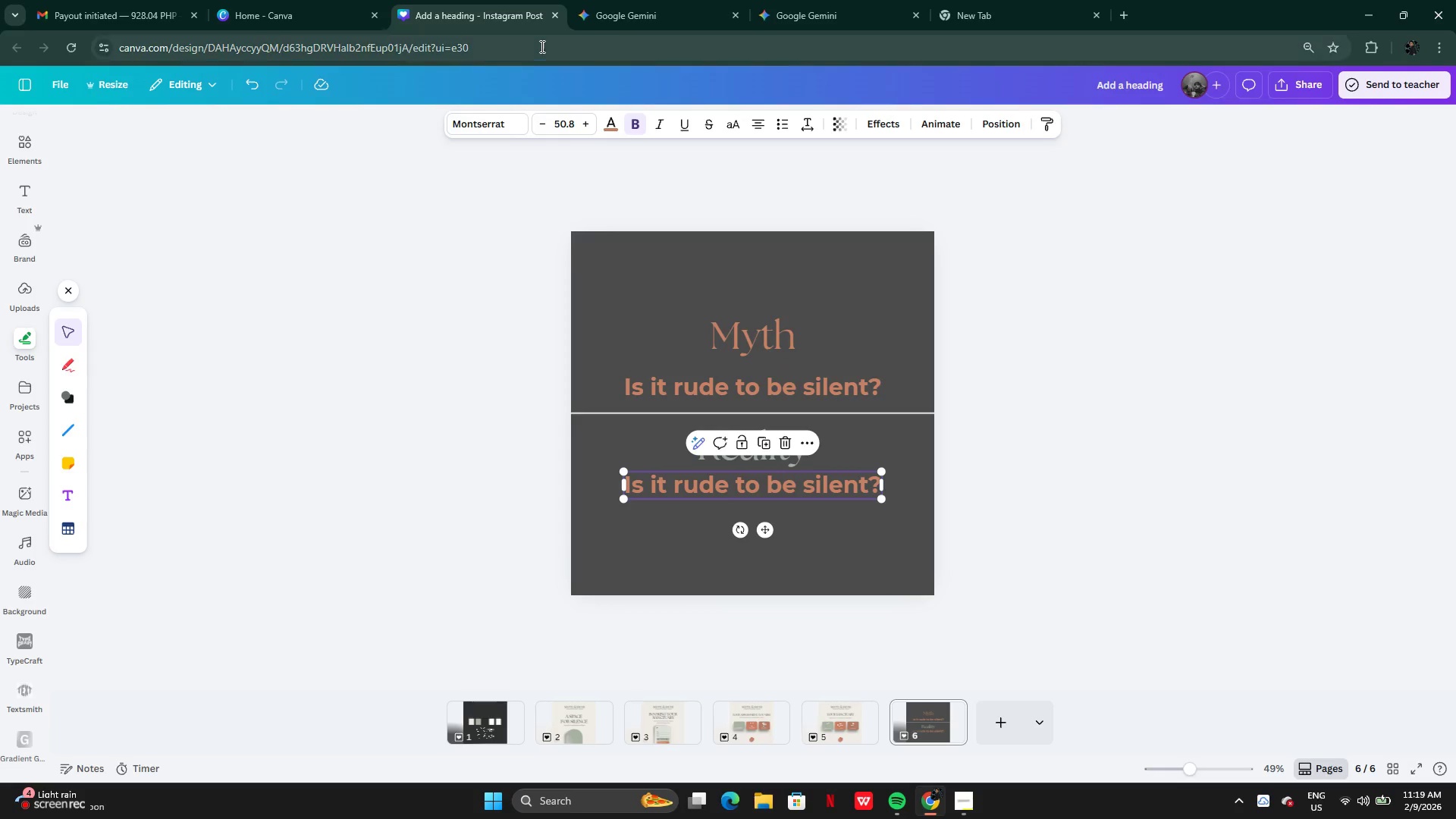 
left_click([612, 23])
 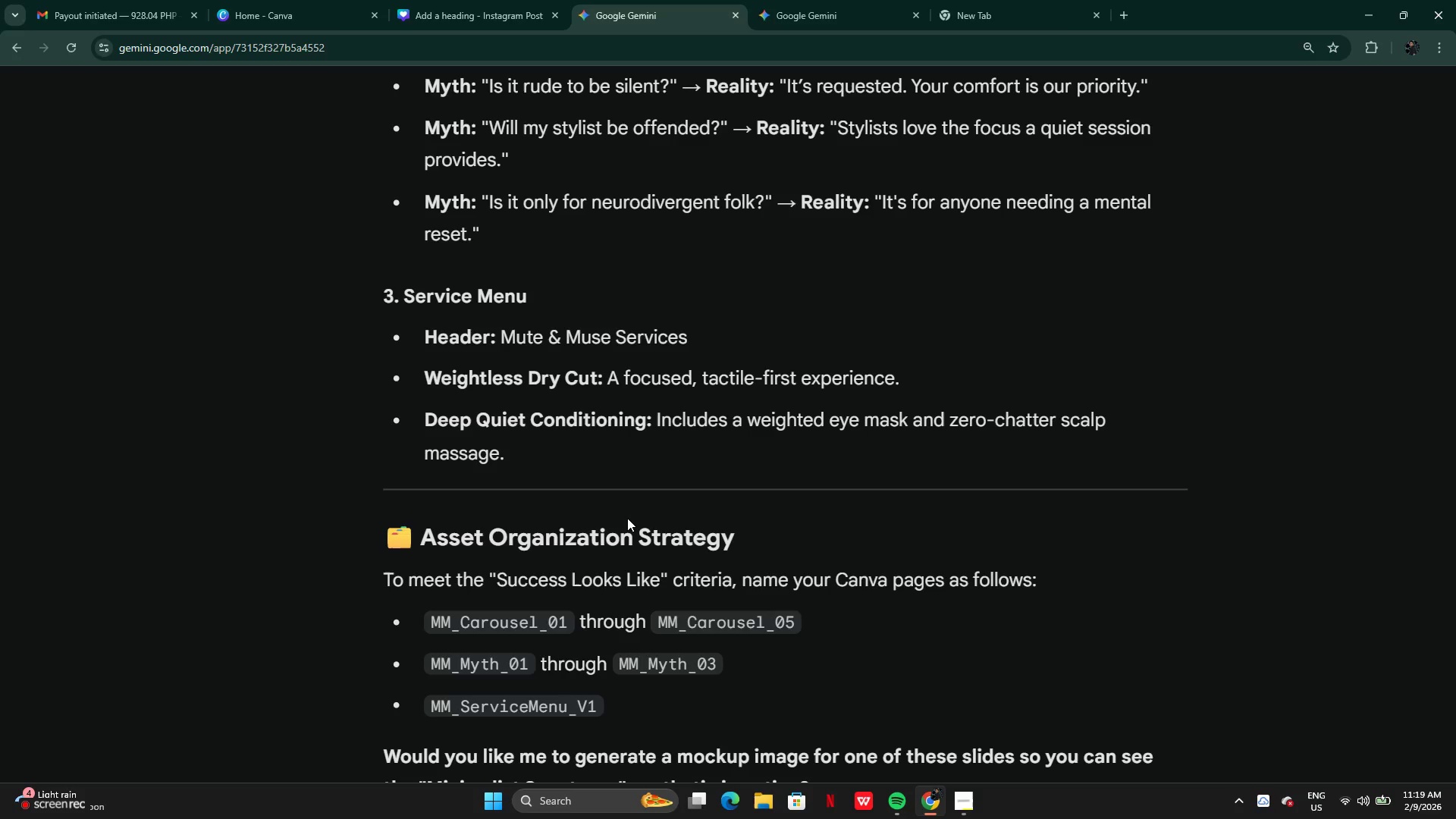 
scroll: coordinate [630, 547], scroll_direction: up, amount: 5.0
 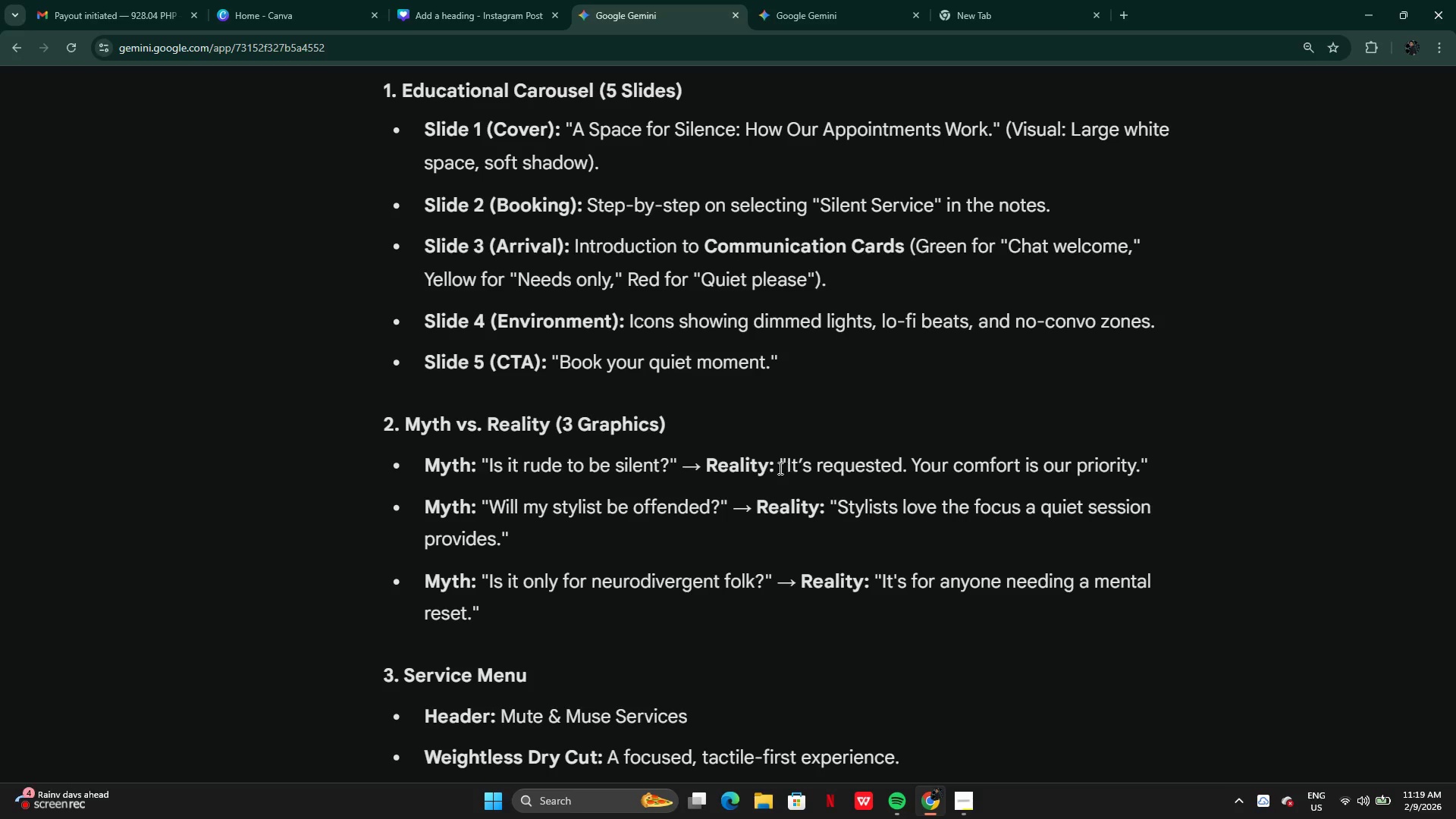 
left_click_drag(start_coordinate=[774, 460], to_coordinate=[1169, 478])
 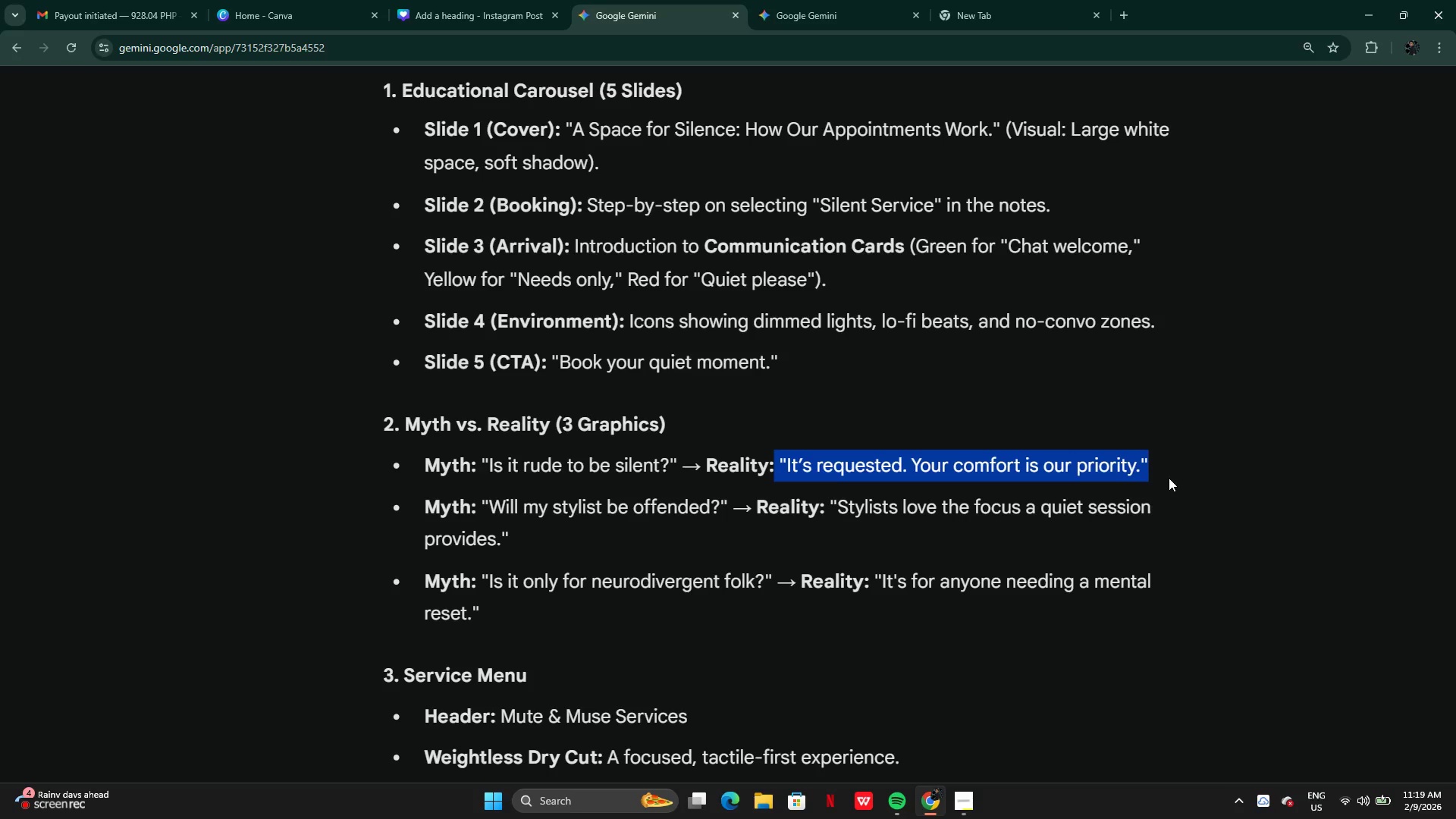 
key(Control+C)
 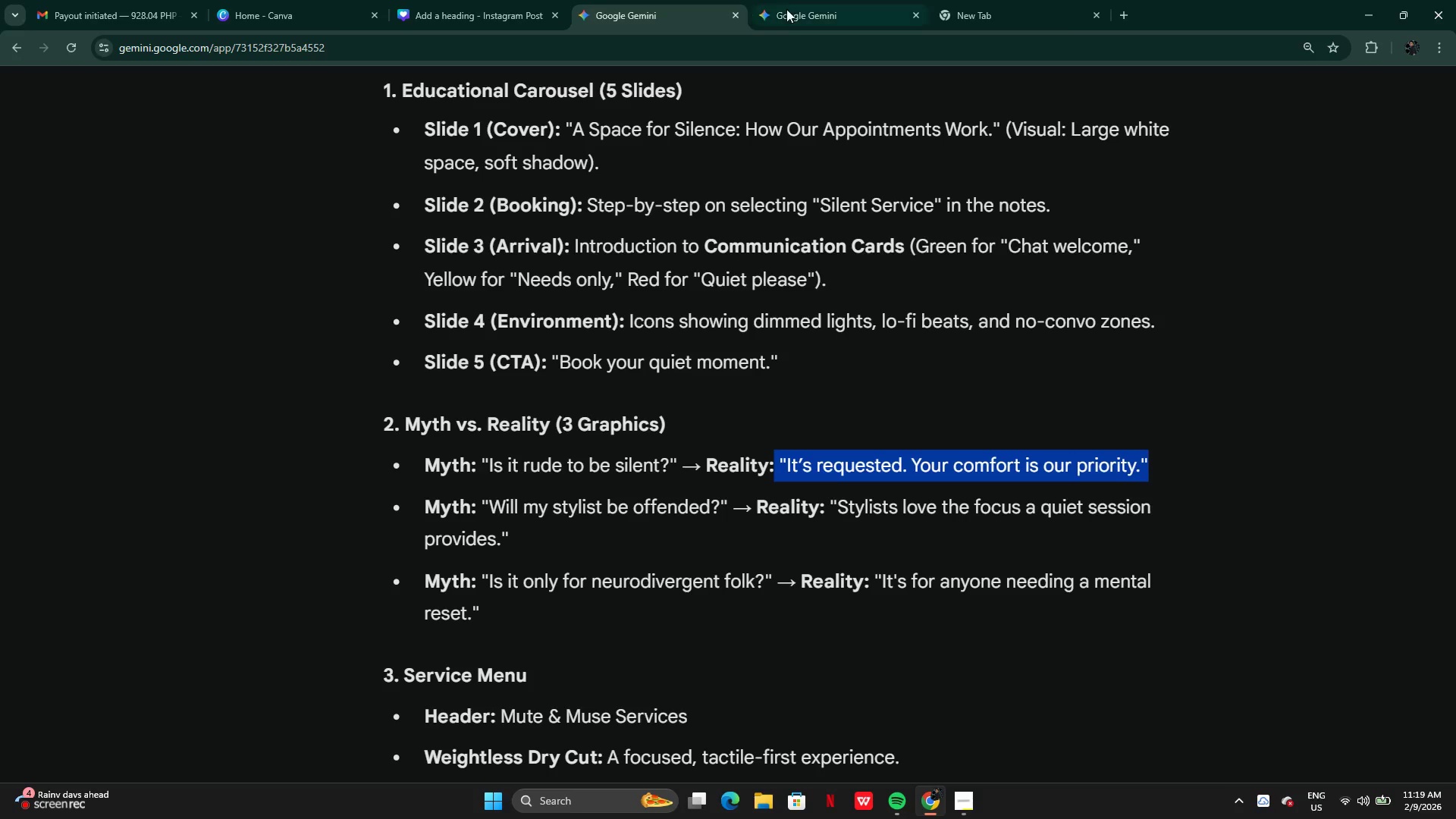 
left_click([789, 8])
 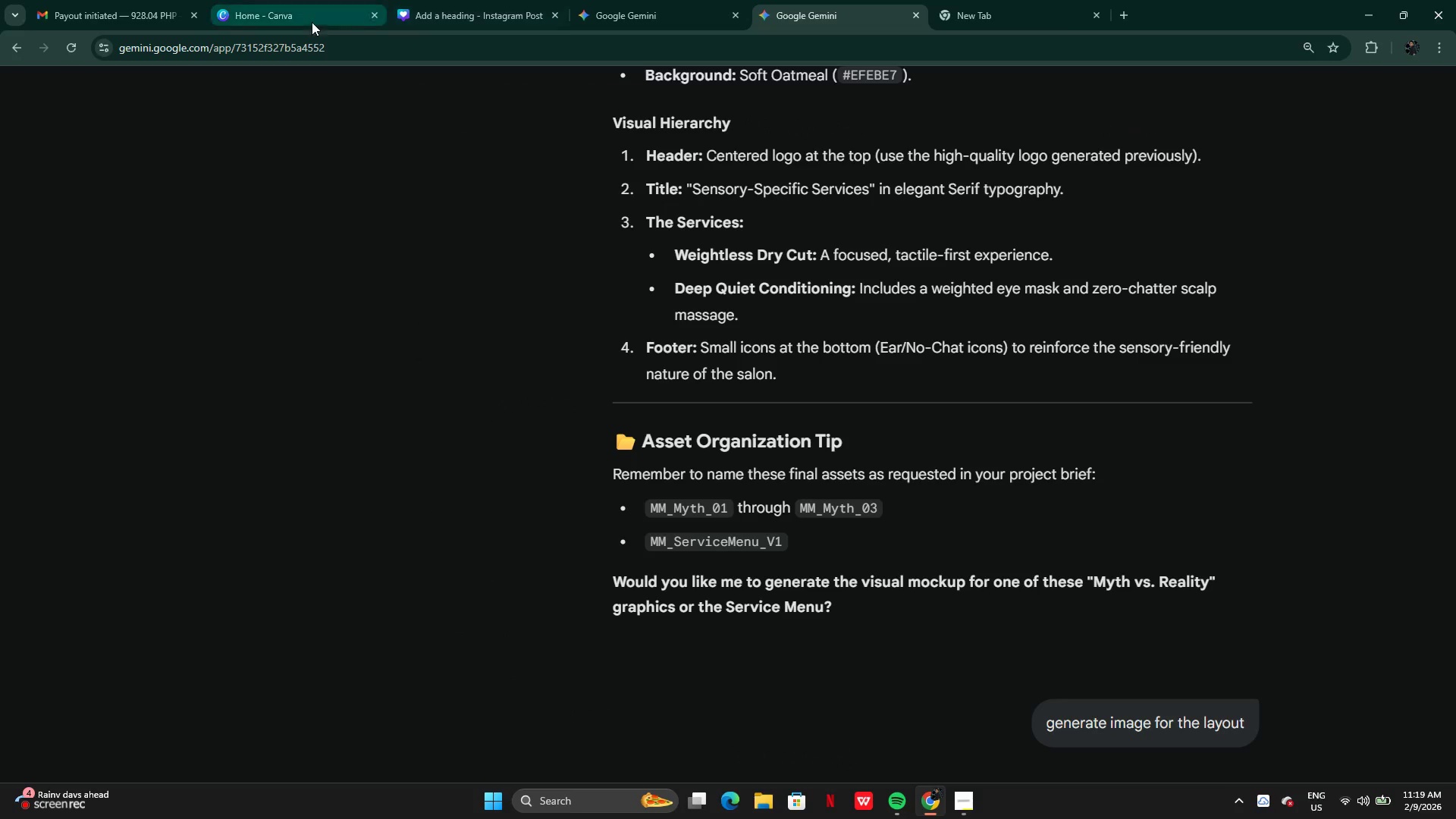 
left_click([441, 9])
 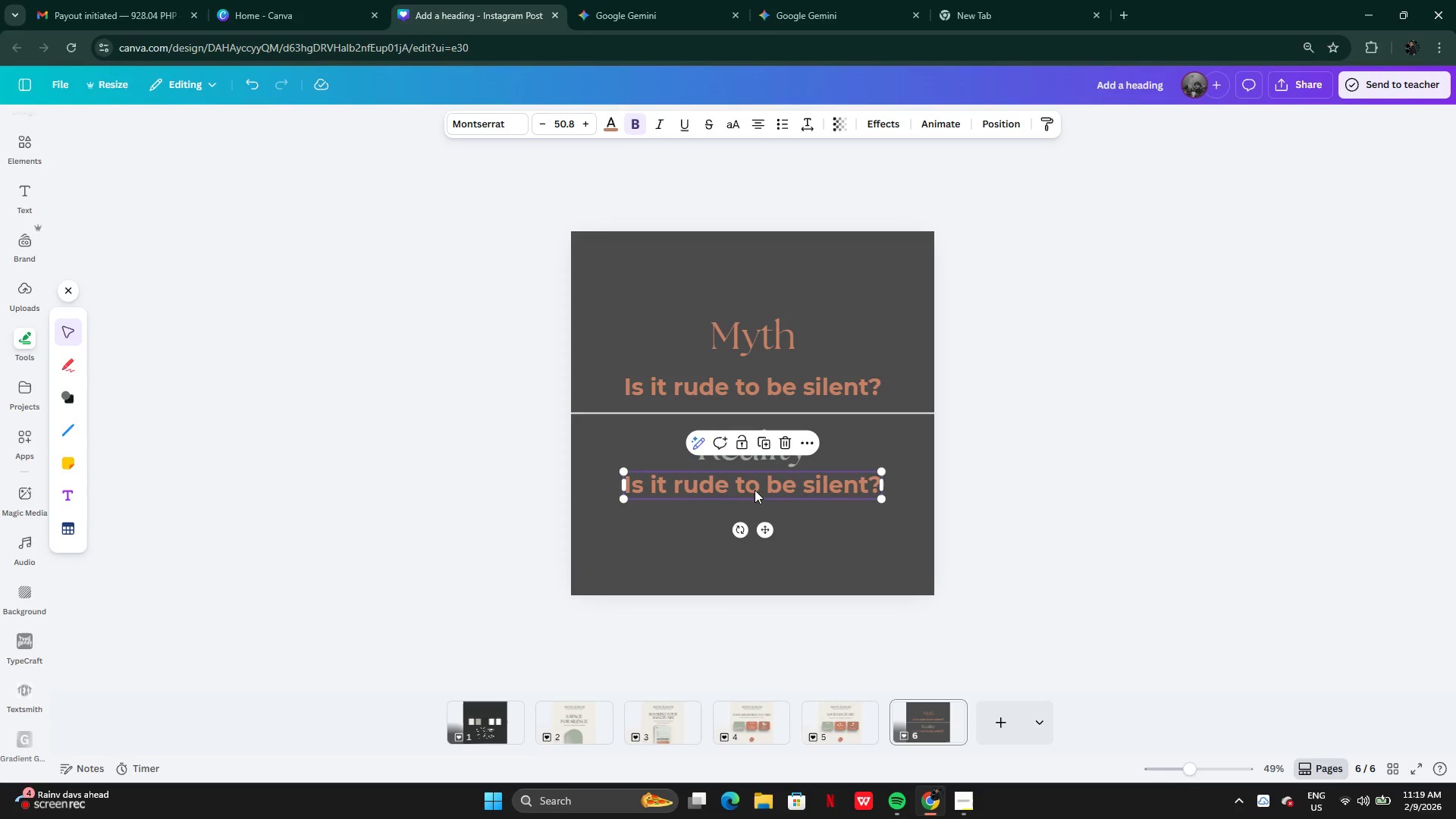 
double_click([755, 490])
 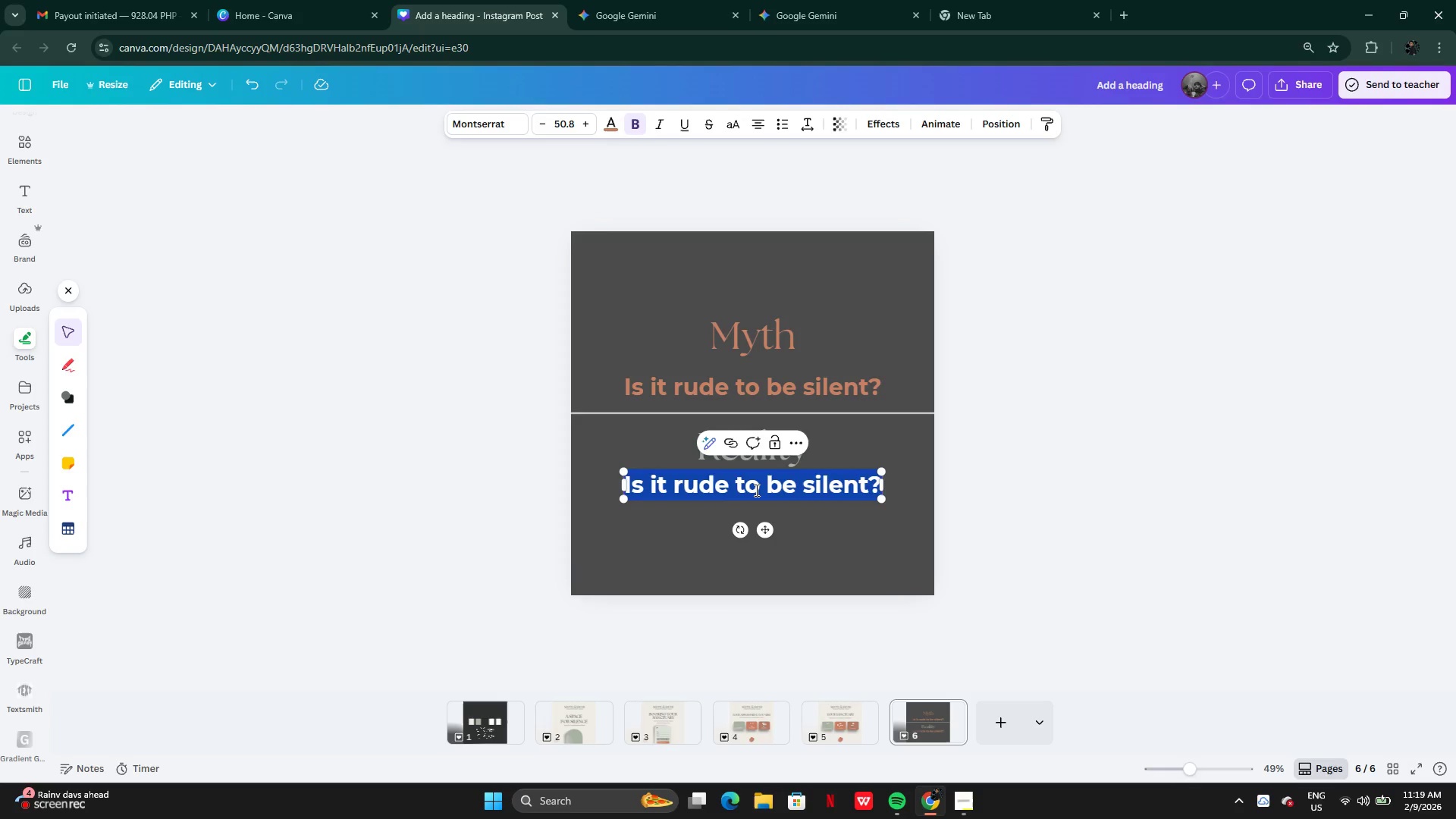 
key(Control+V)
 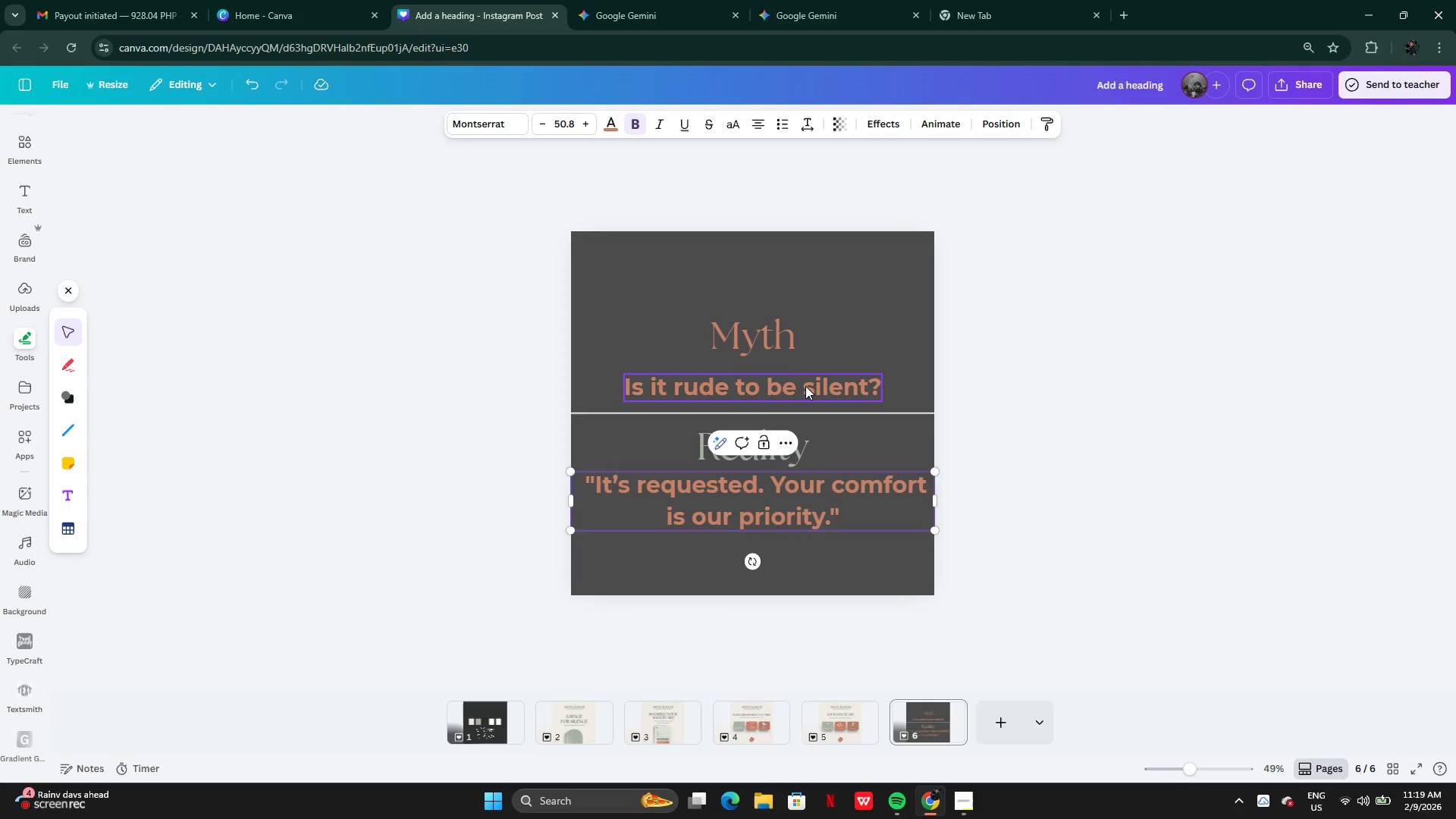 
left_click([825, 509])
 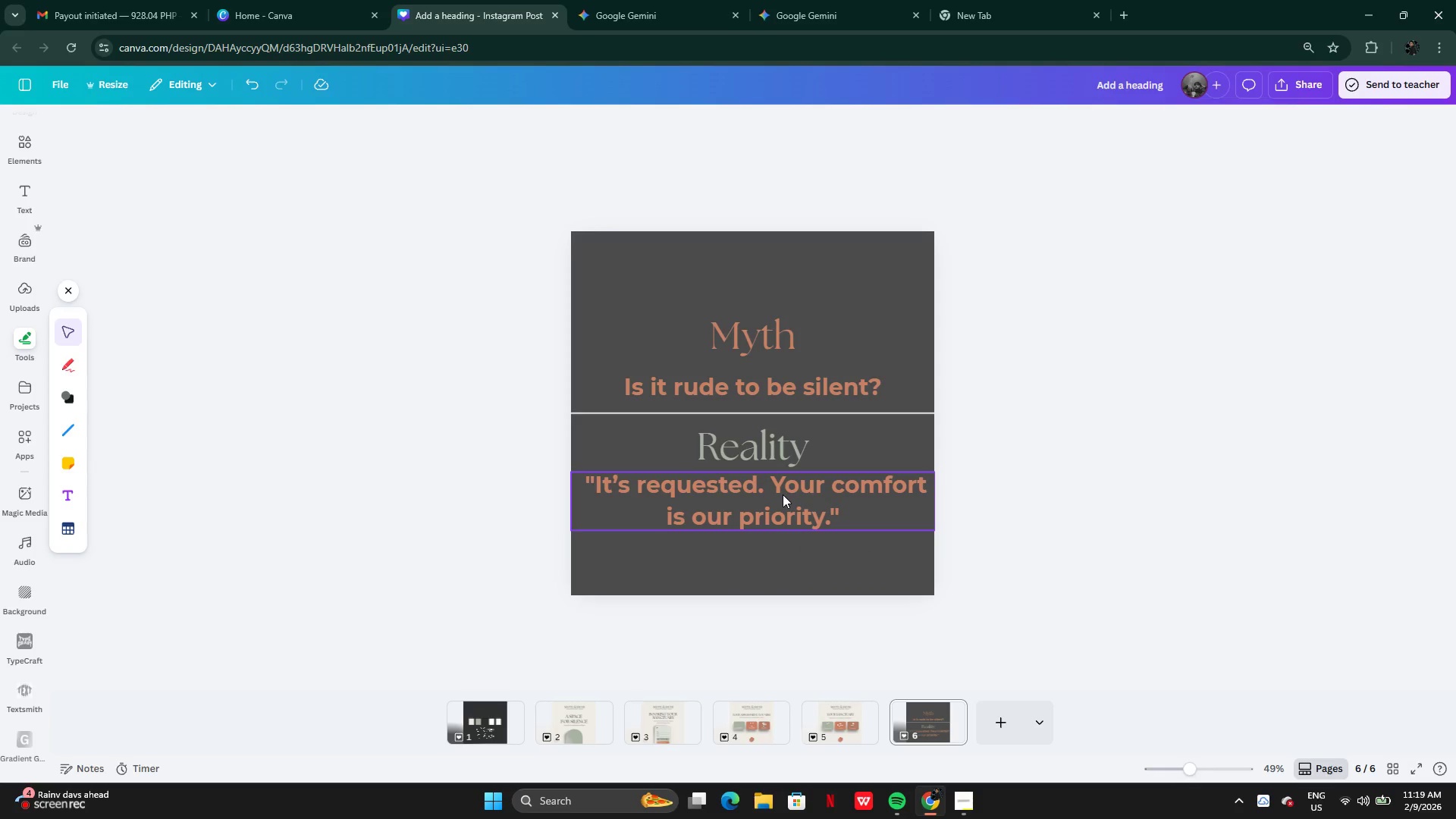 
wait(5.39)
 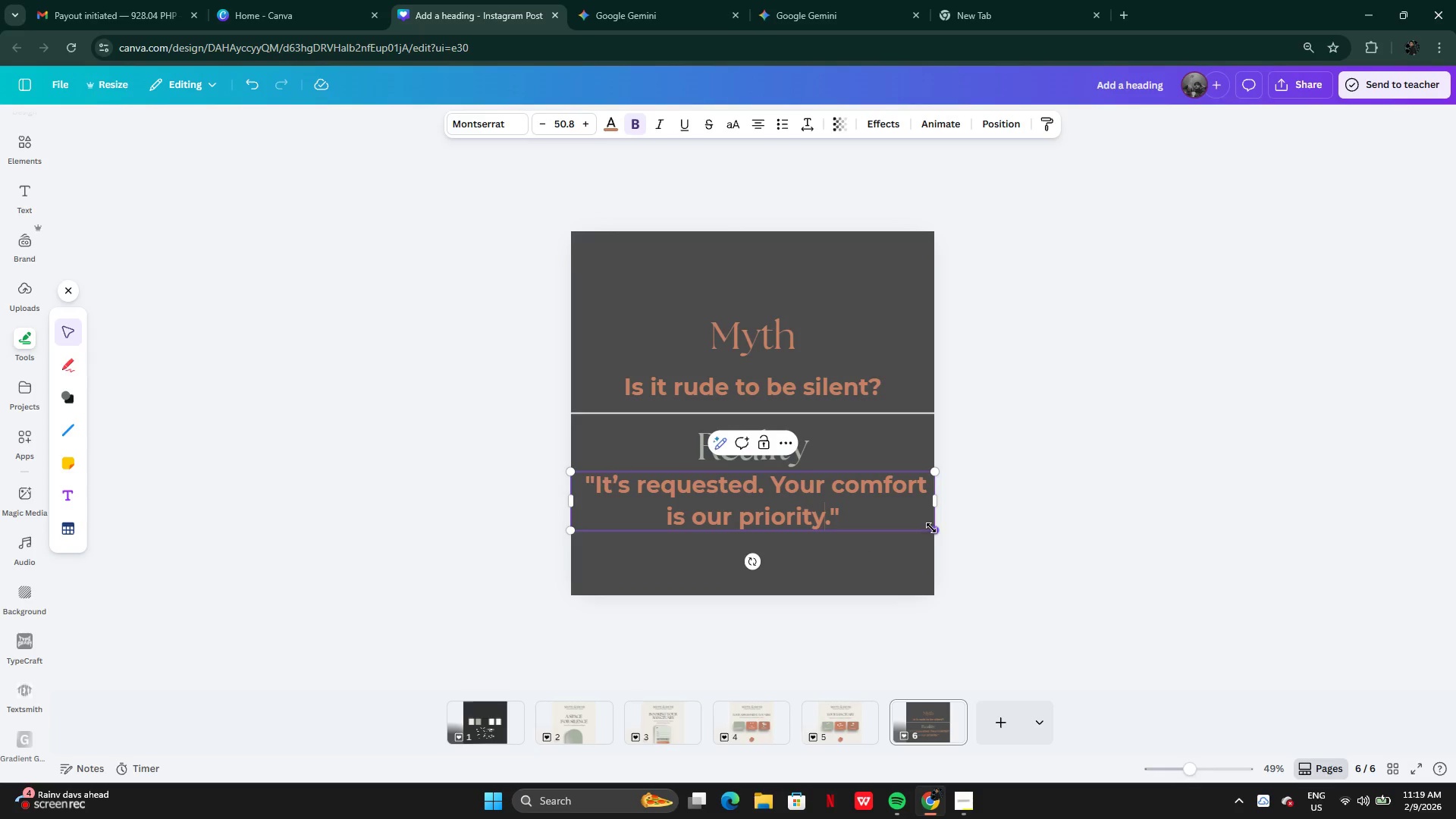 
left_click([783, 497])
 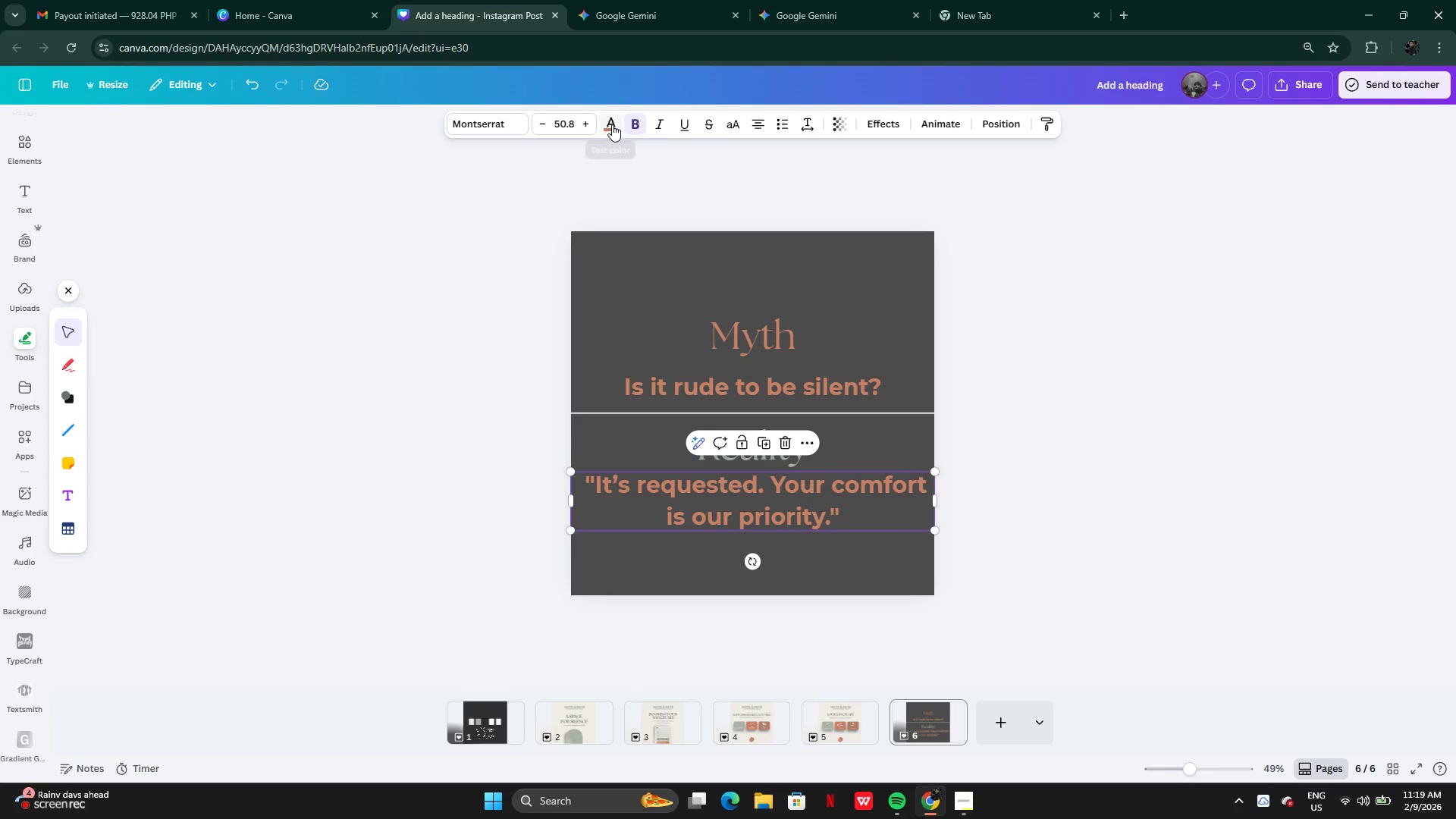 
left_click([634, 128])
 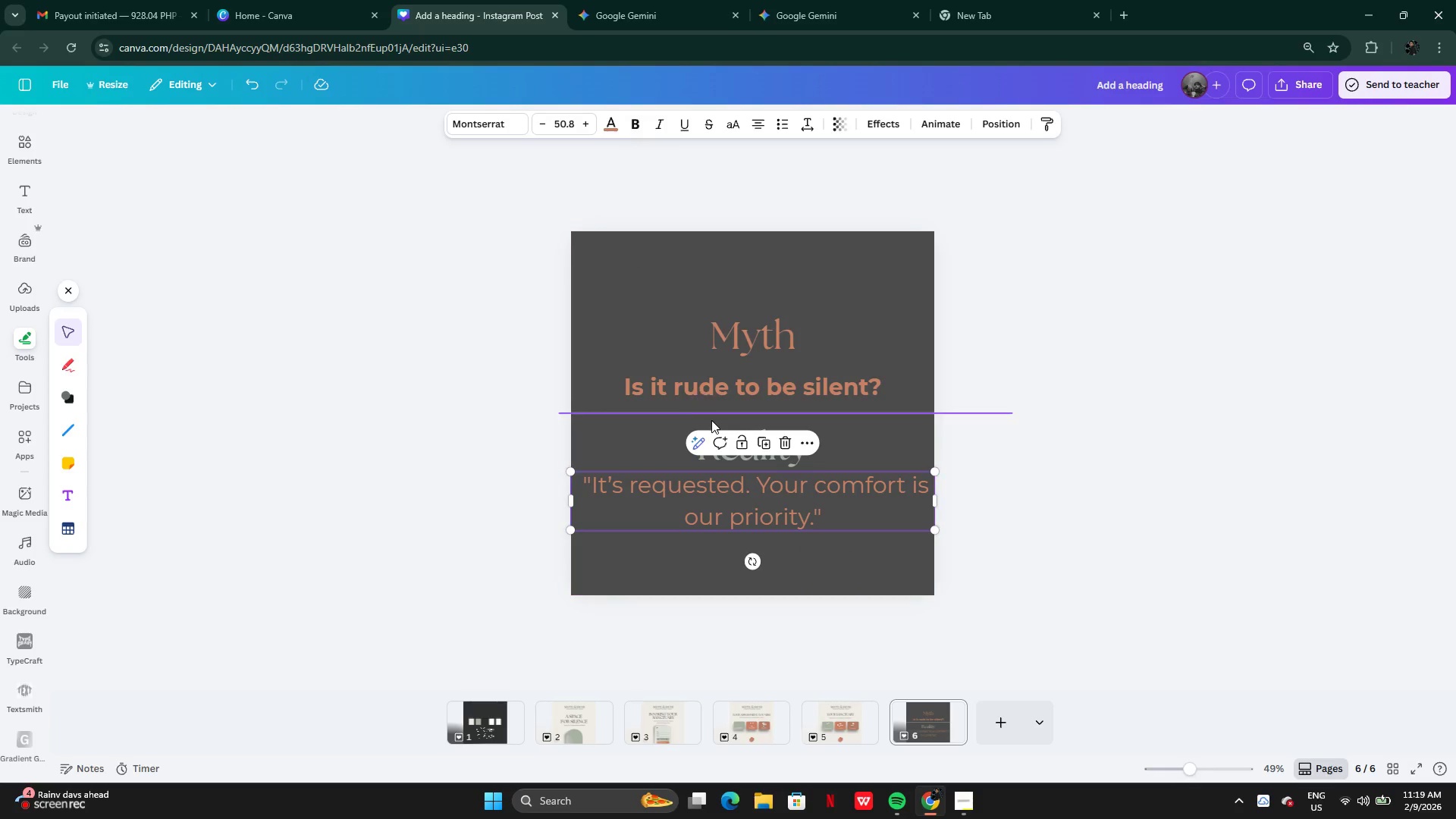 
left_click([723, 386])
 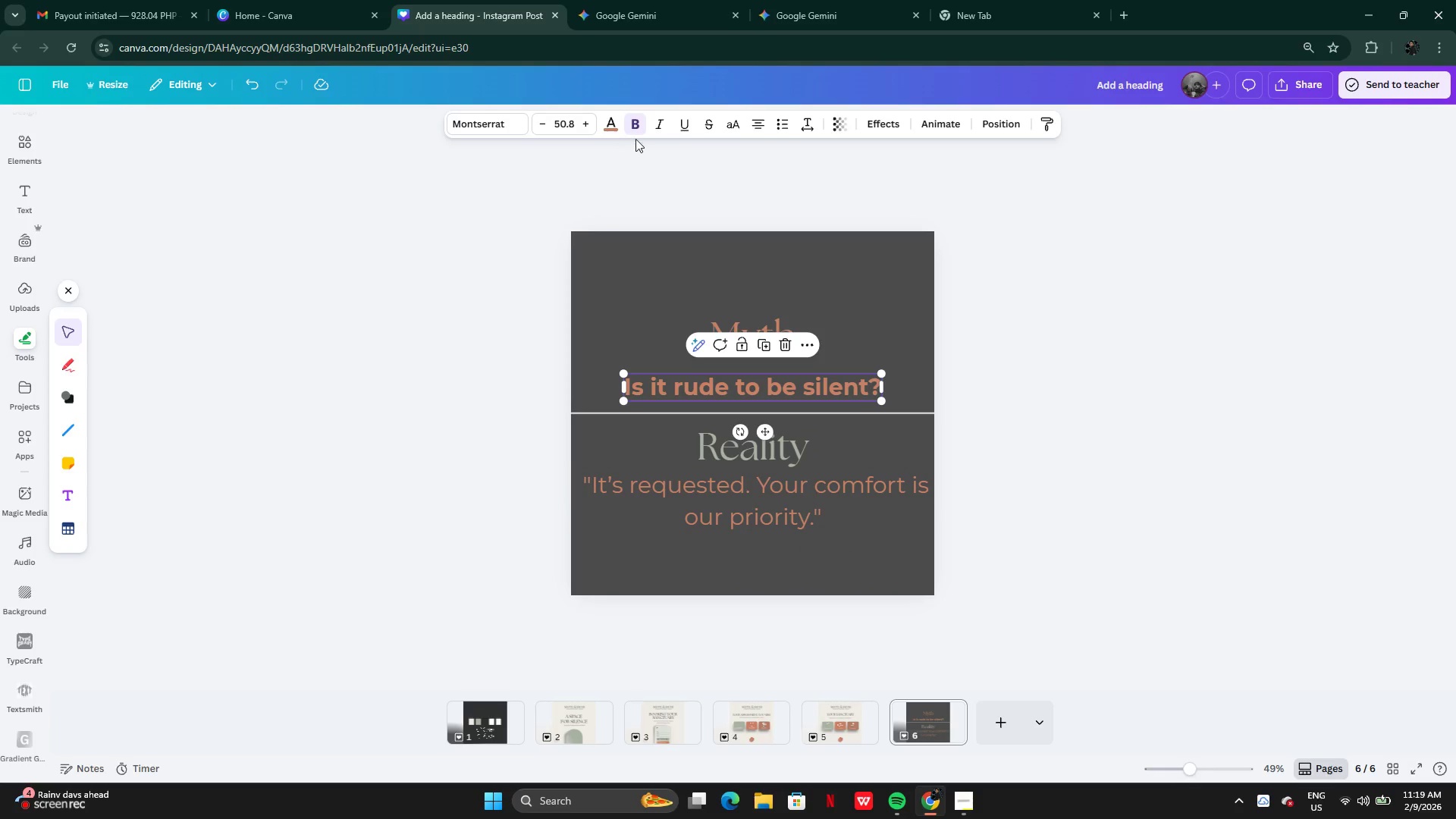 
left_click([629, 120])
 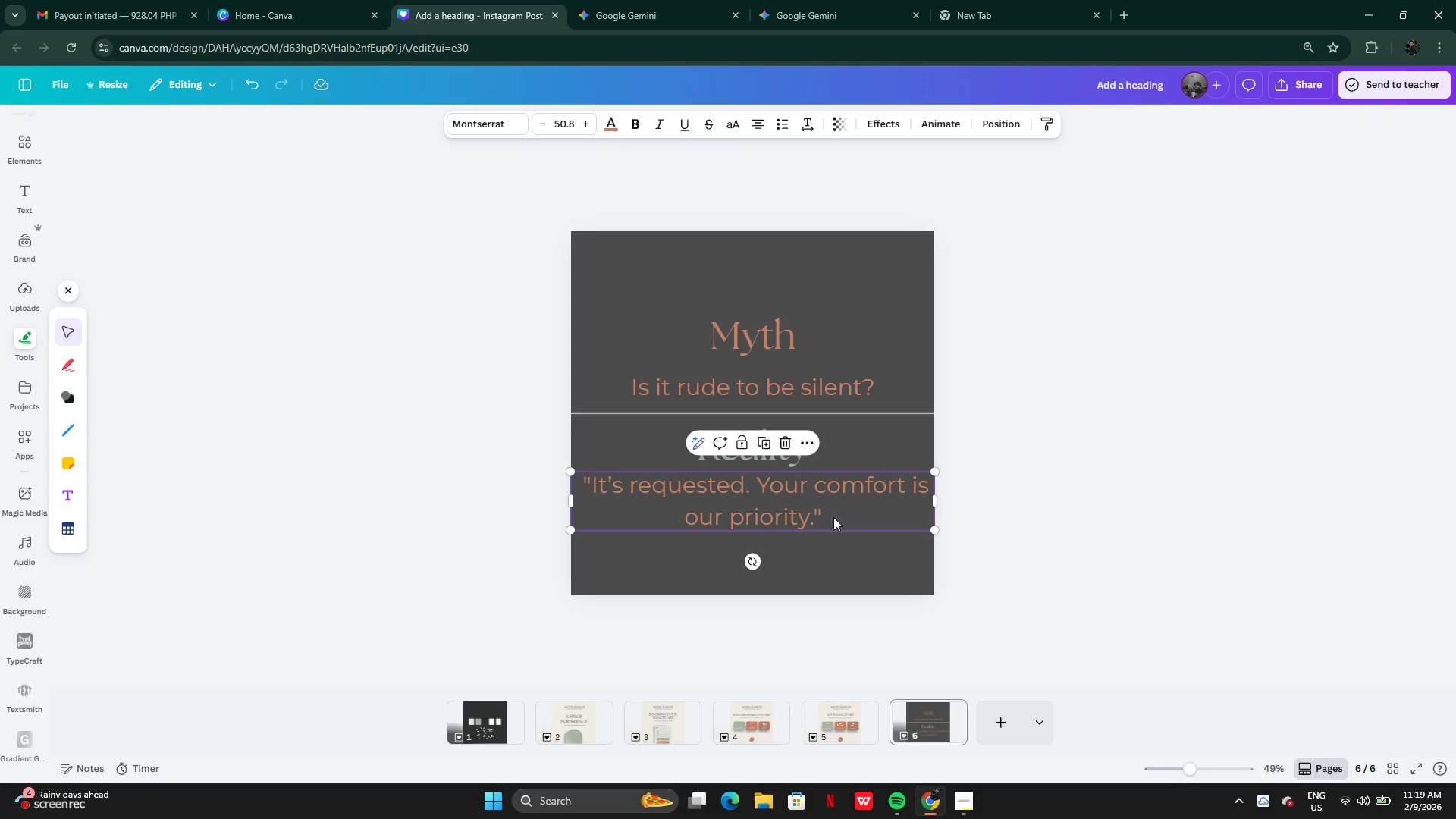 
left_click([848, 451])
 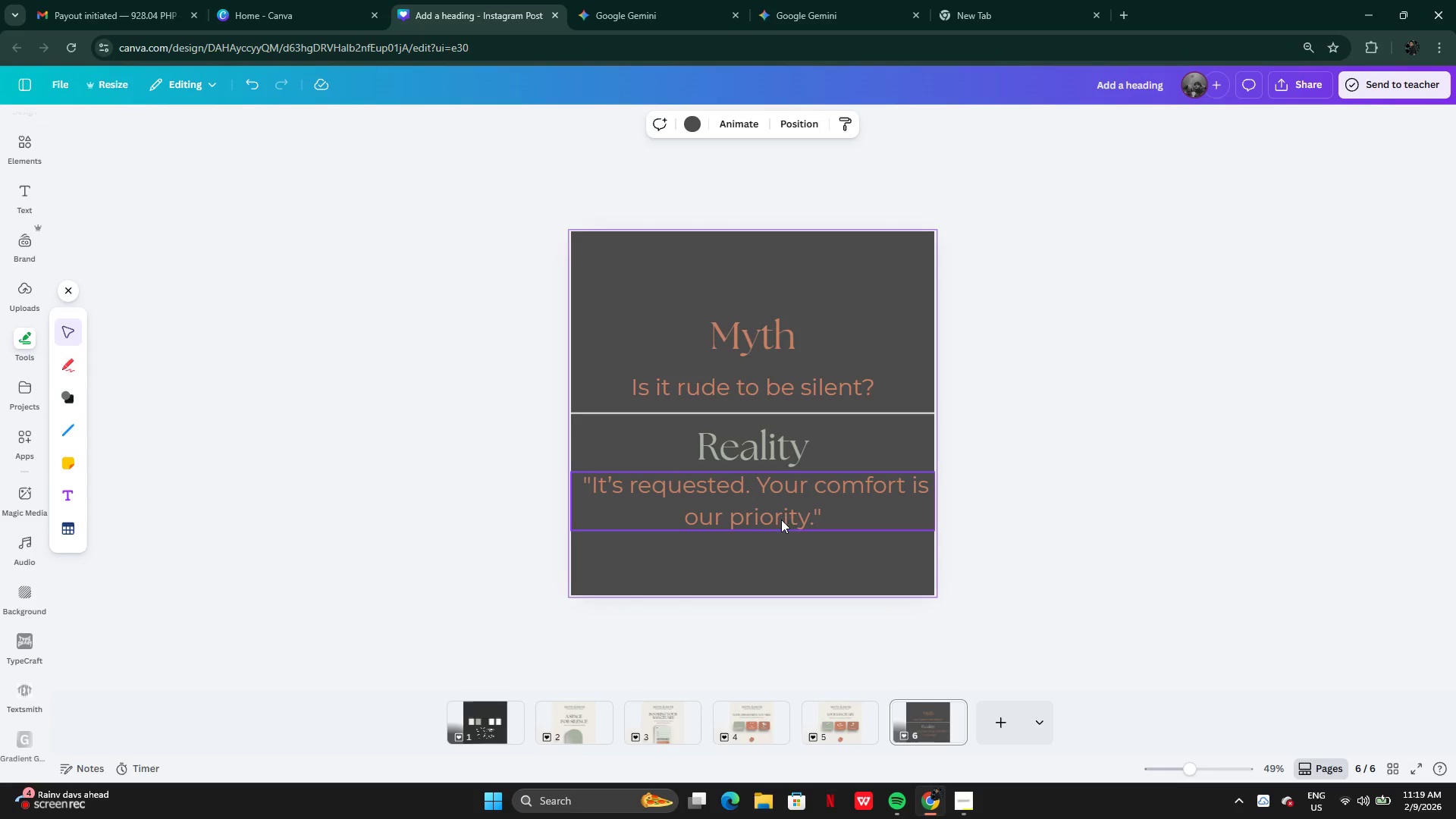 
left_click([780, 519])
 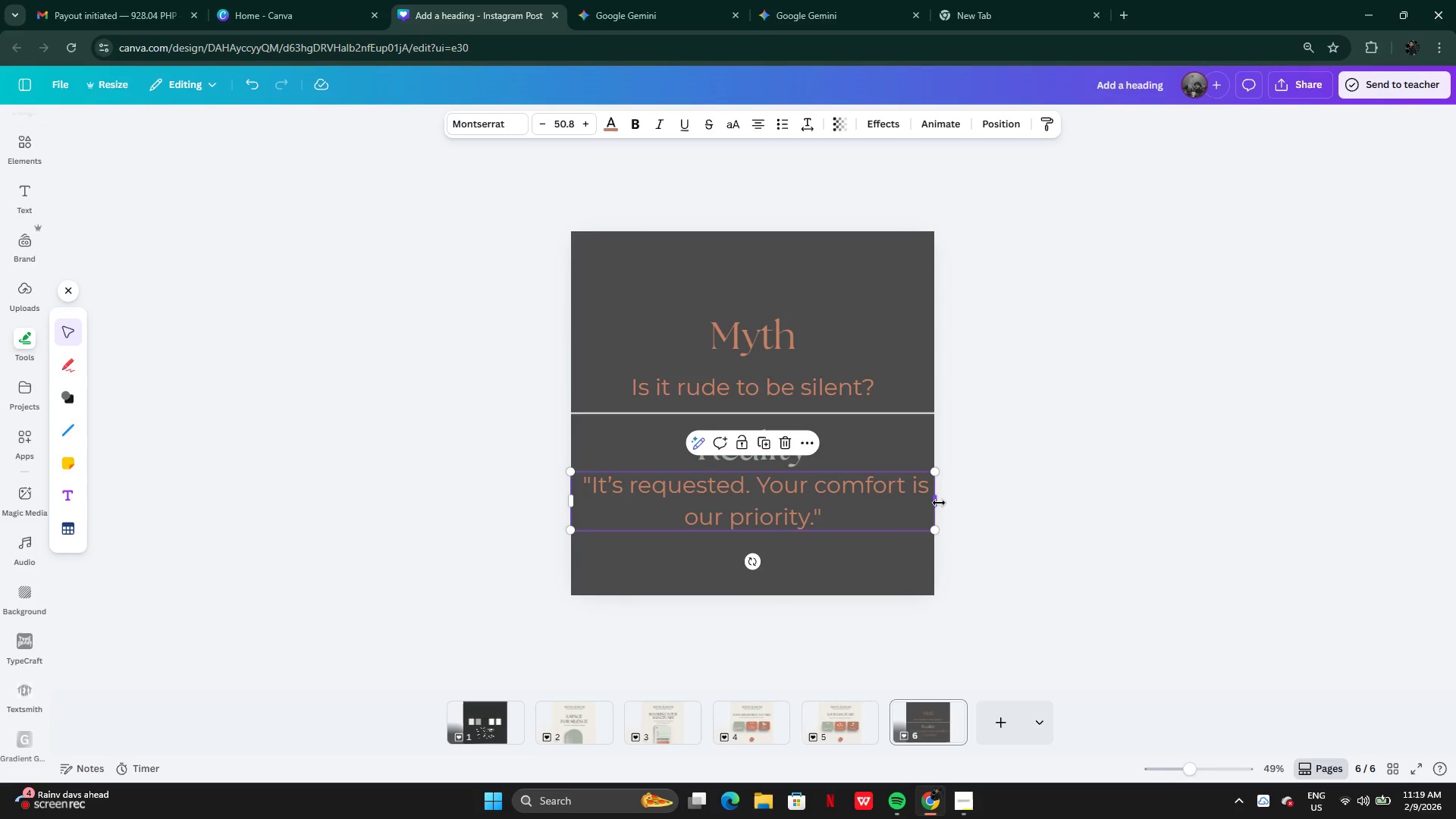 
left_click_drag(start_coordinate=[940, 499], to_coordinate=[877, 497])
 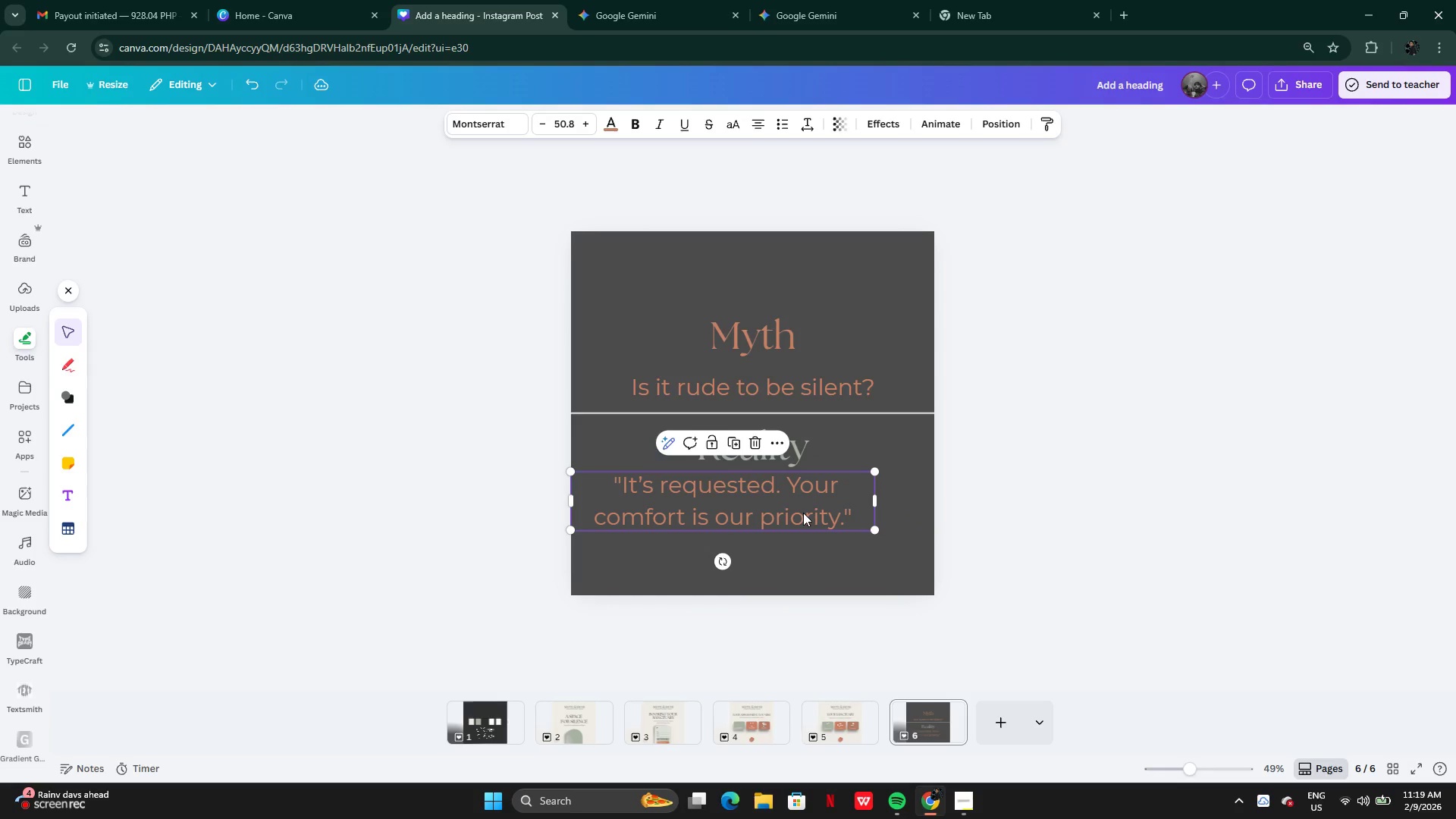 
left_click_drag(start_coordinate=[802, 513], to_coordinate=[839, 518])
 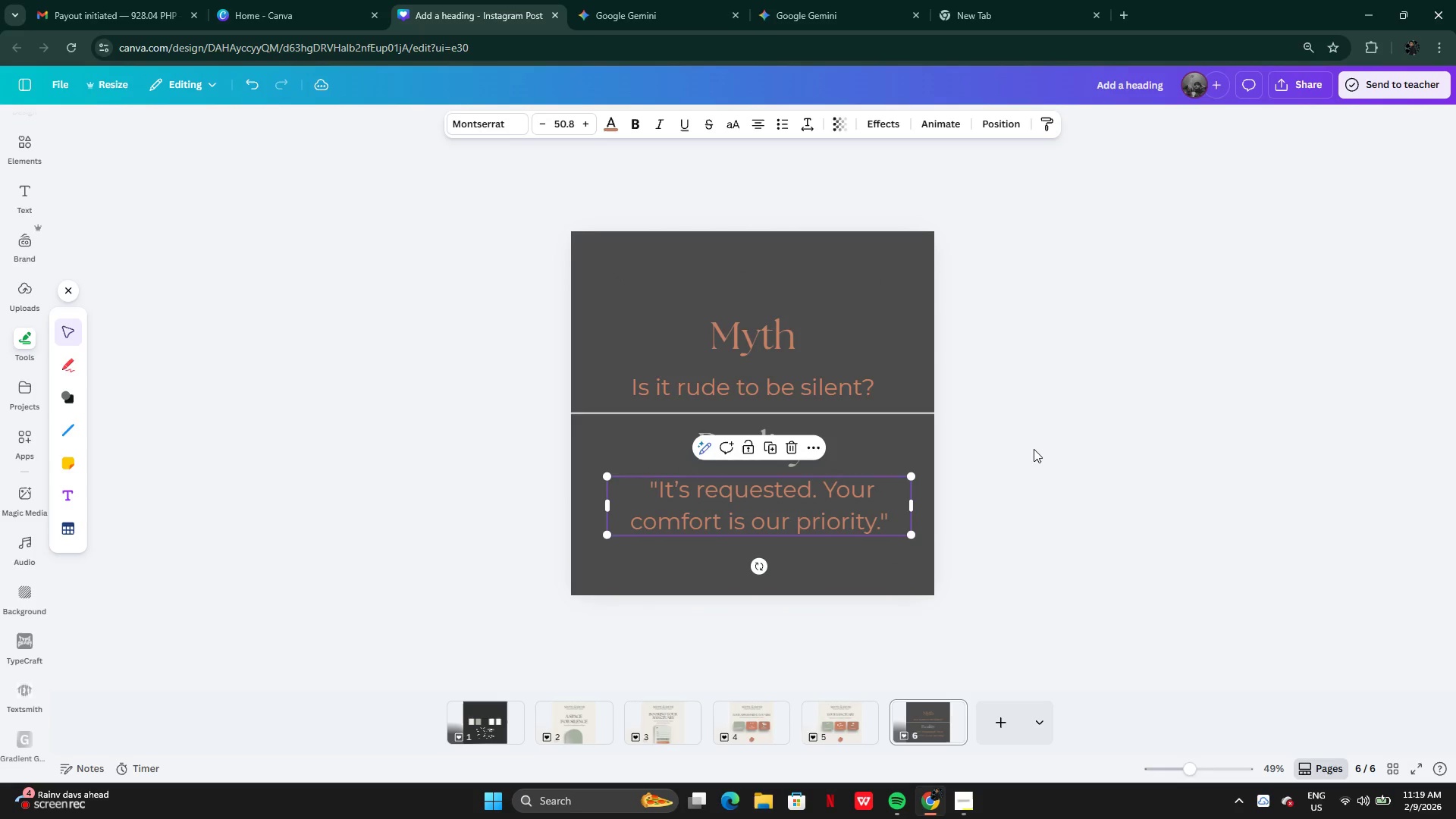 
left_click([1034, 449])
 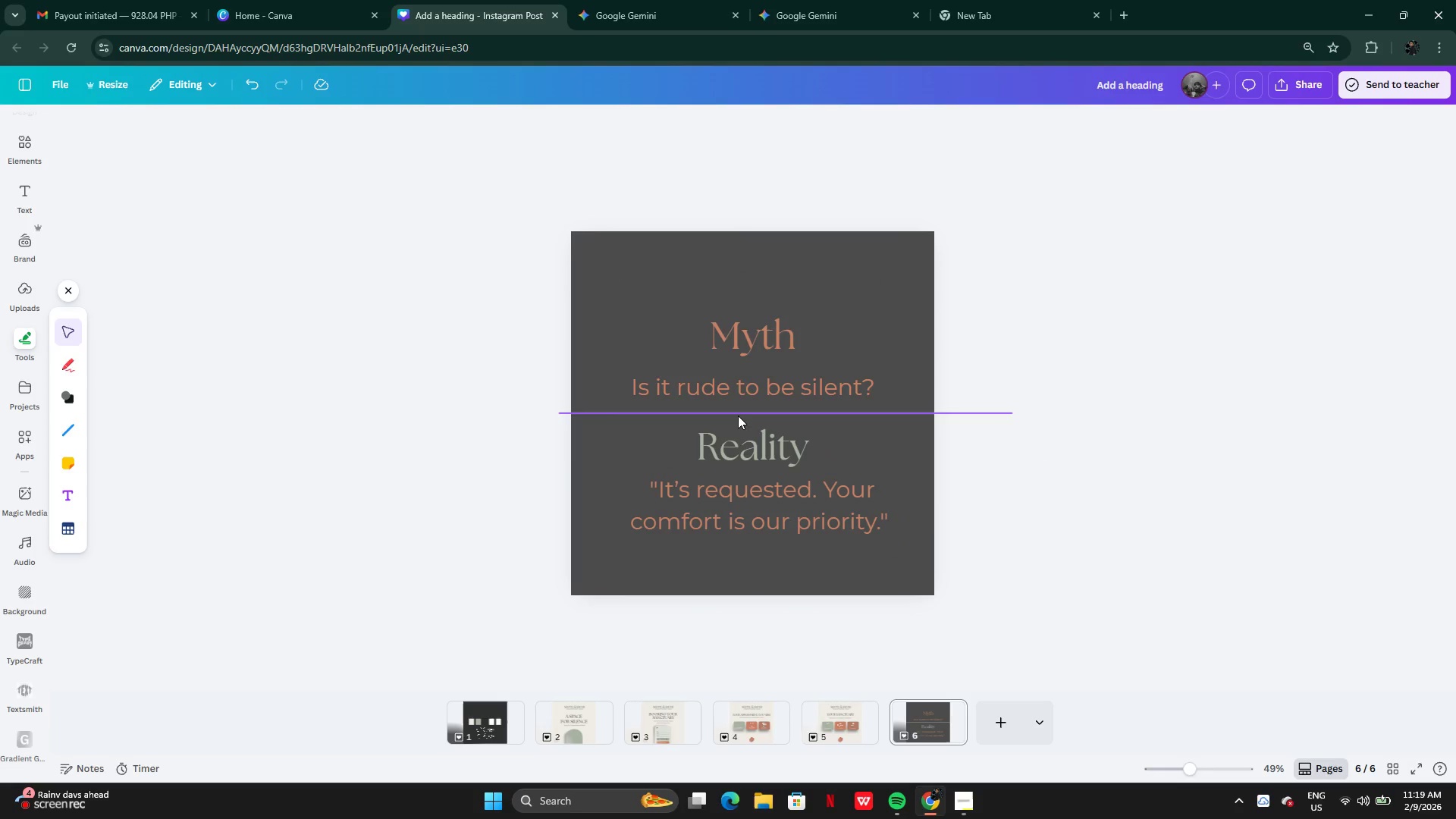 
left_click([735, 411])
 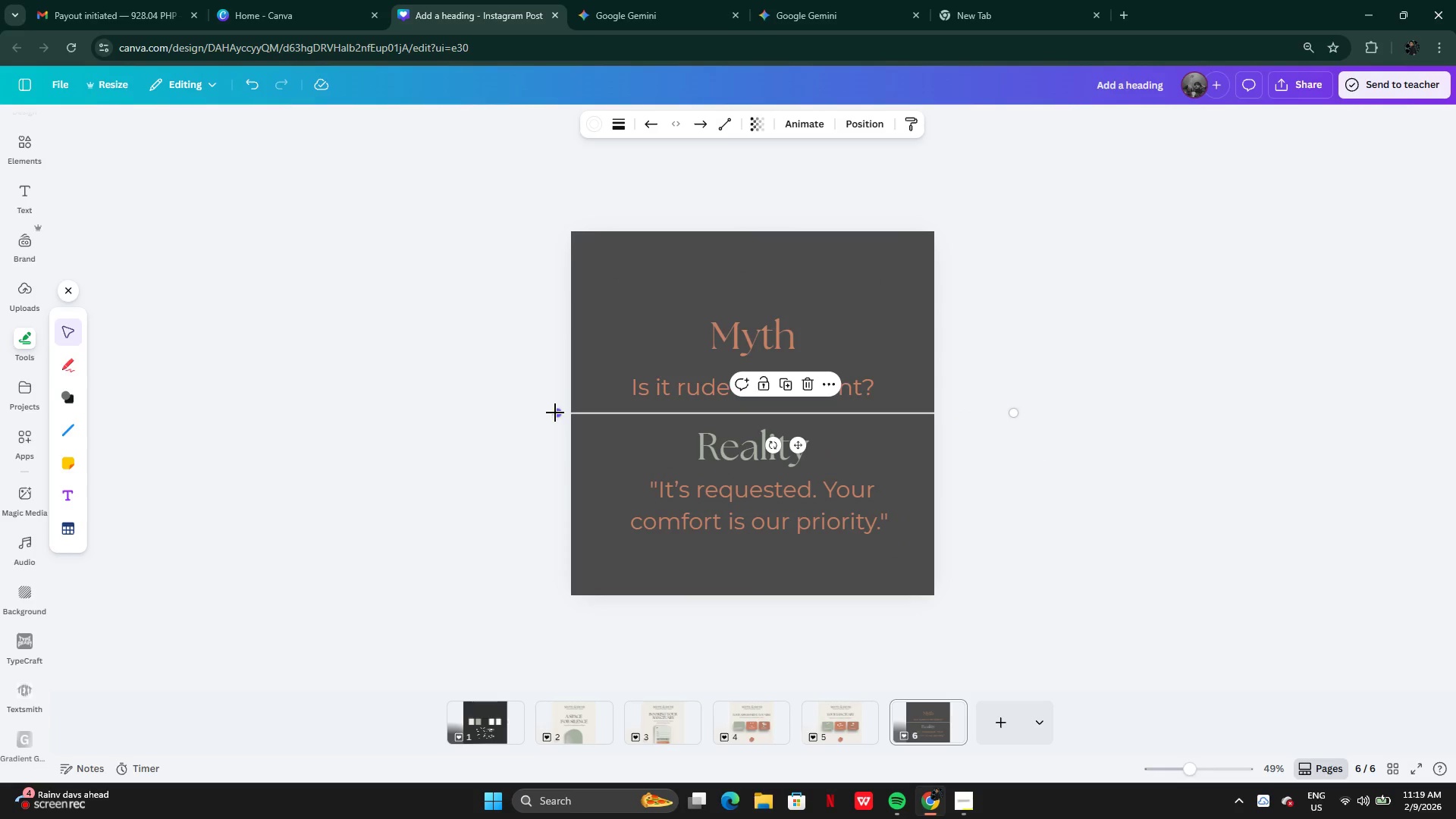 
left_click_drag(start_coordinate=[555, 413], to_coordinate=[588, 419])
 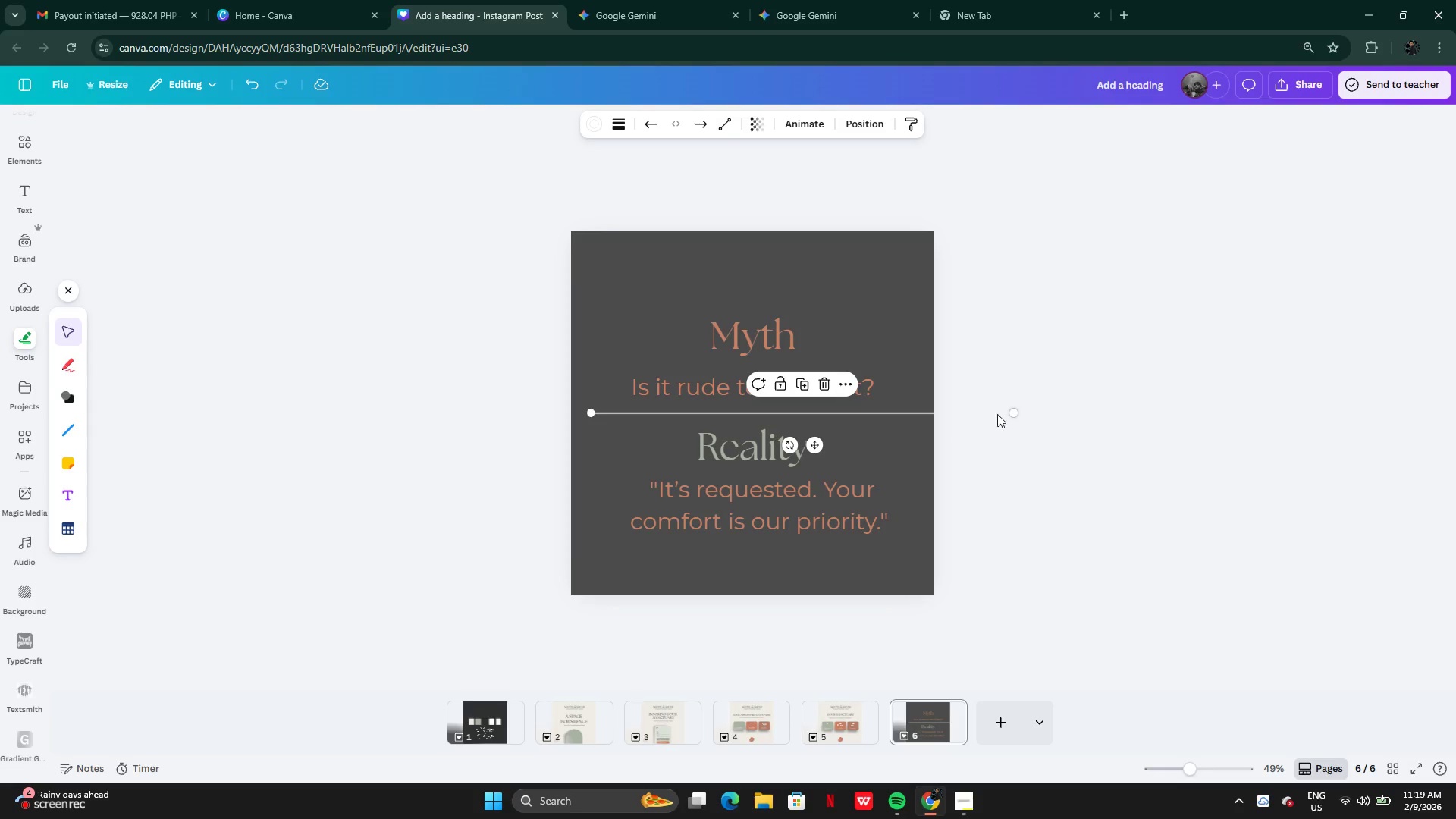 
left_click_drag(start_coordinate=[1009, 414], to_coordinate=[899, 416])
 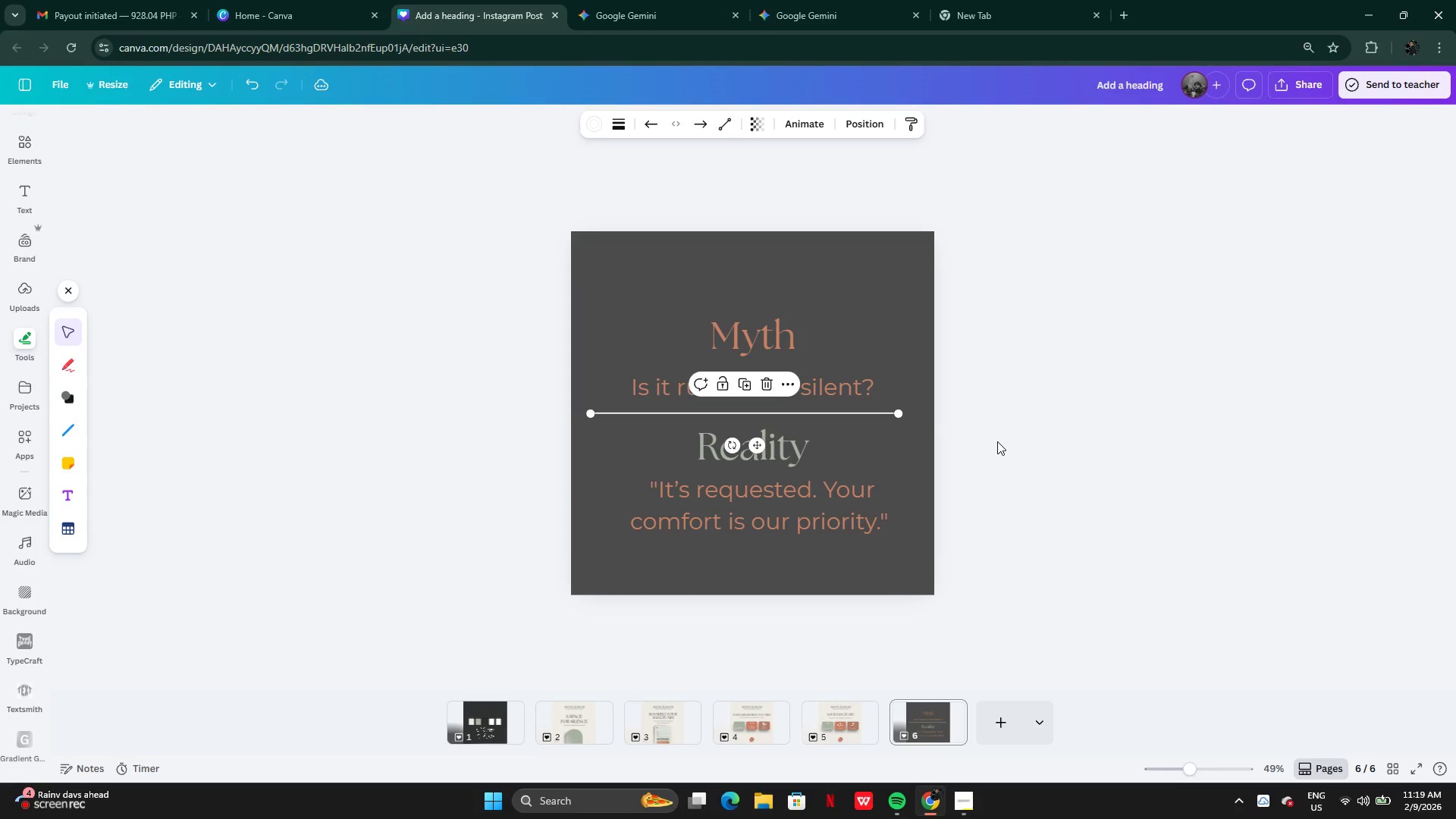 
left_click([997, 441])
 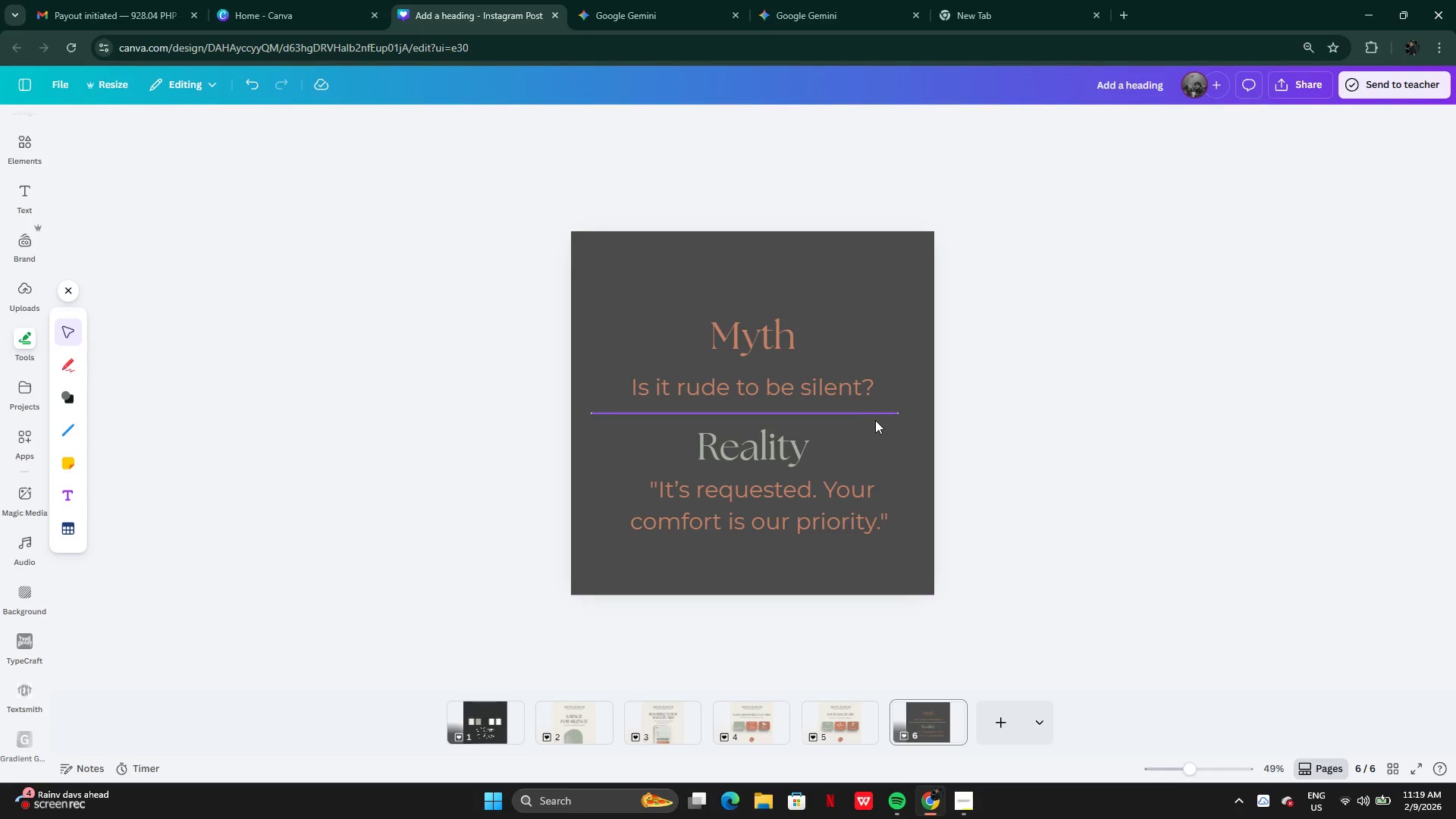 
left_click([868, 416])
 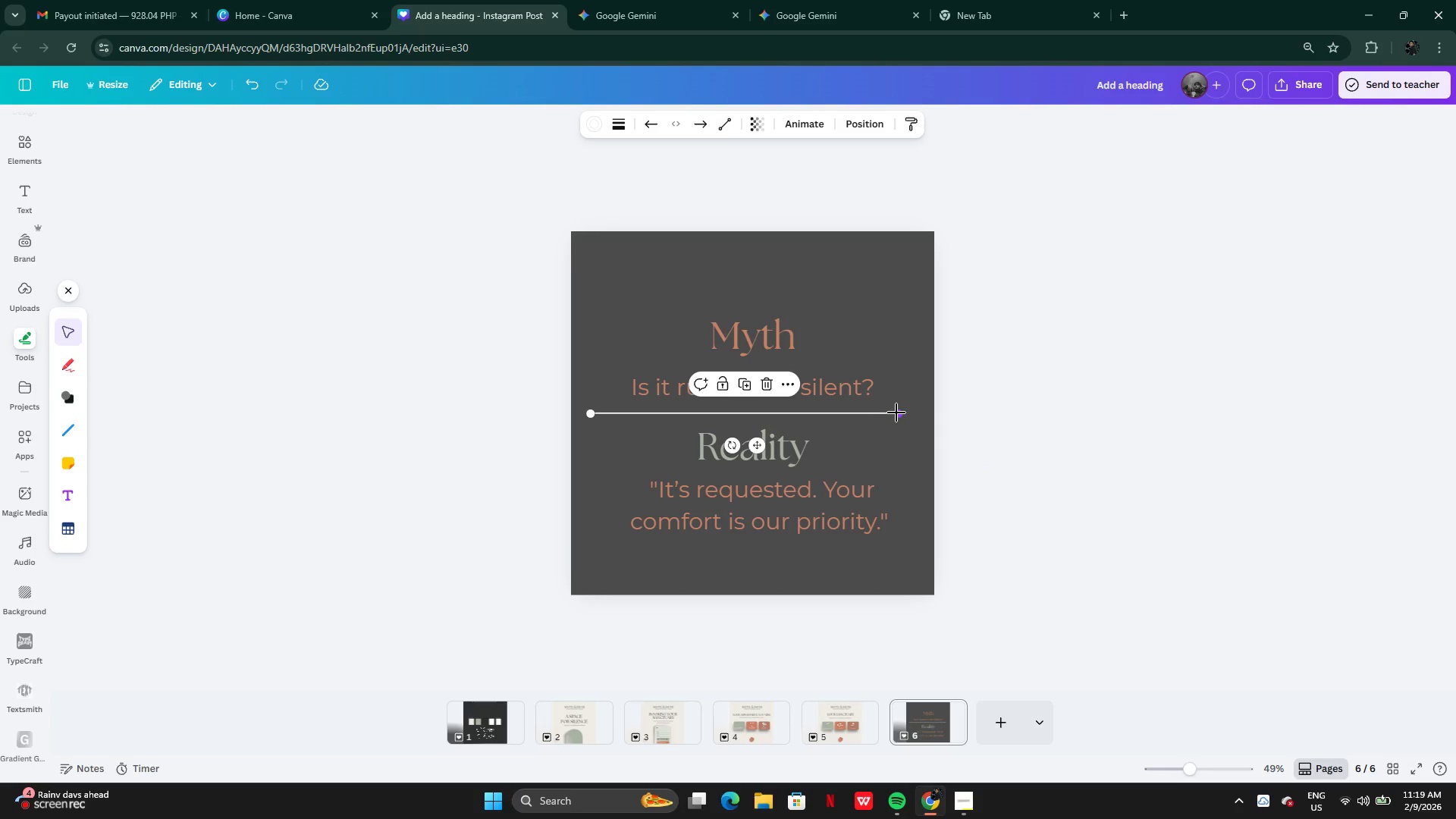 
left_click_drag(start_coordinate=[897, 413], to_coordinate=[905, 413])
 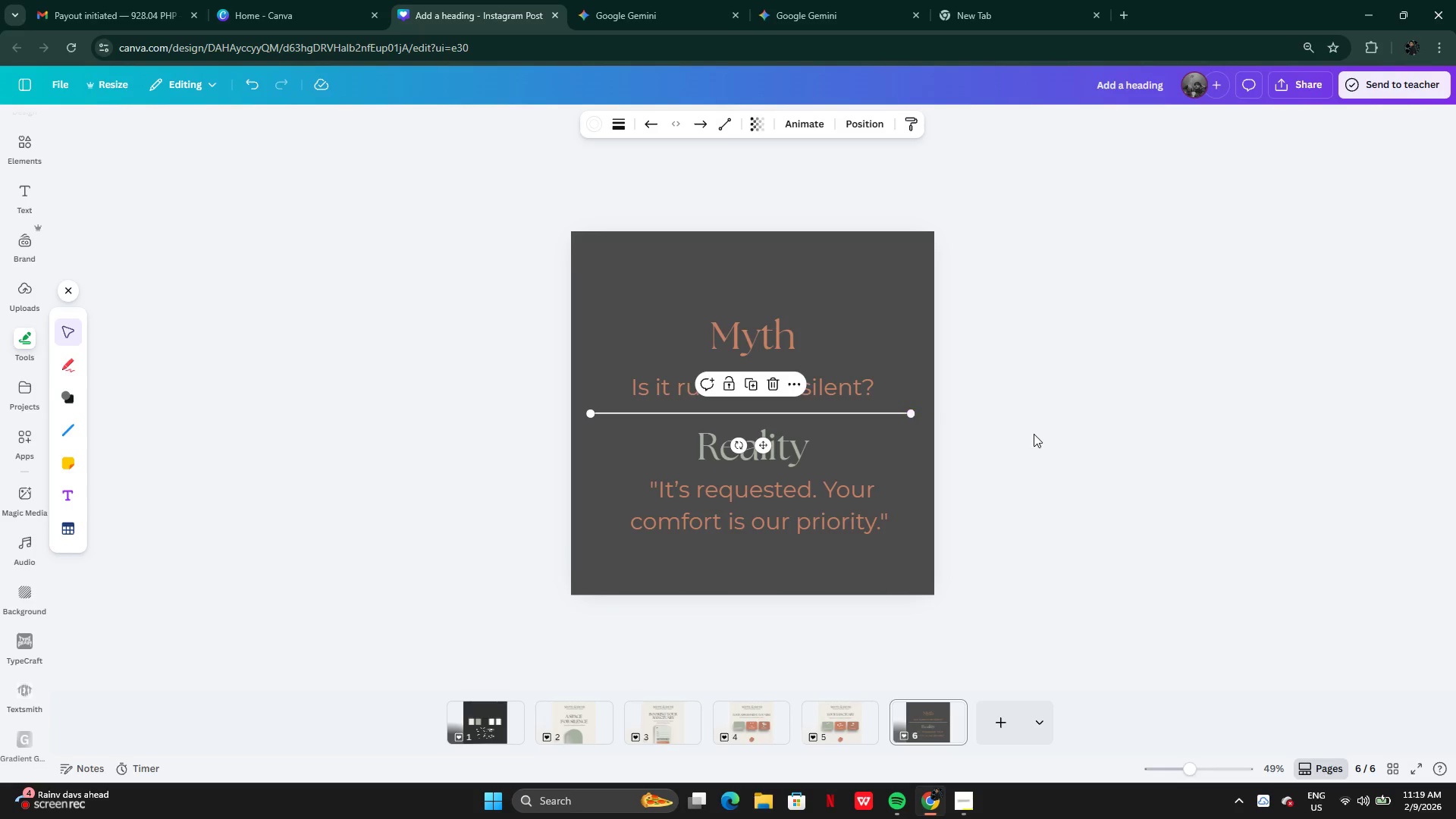 
left_click([1034, 434])
 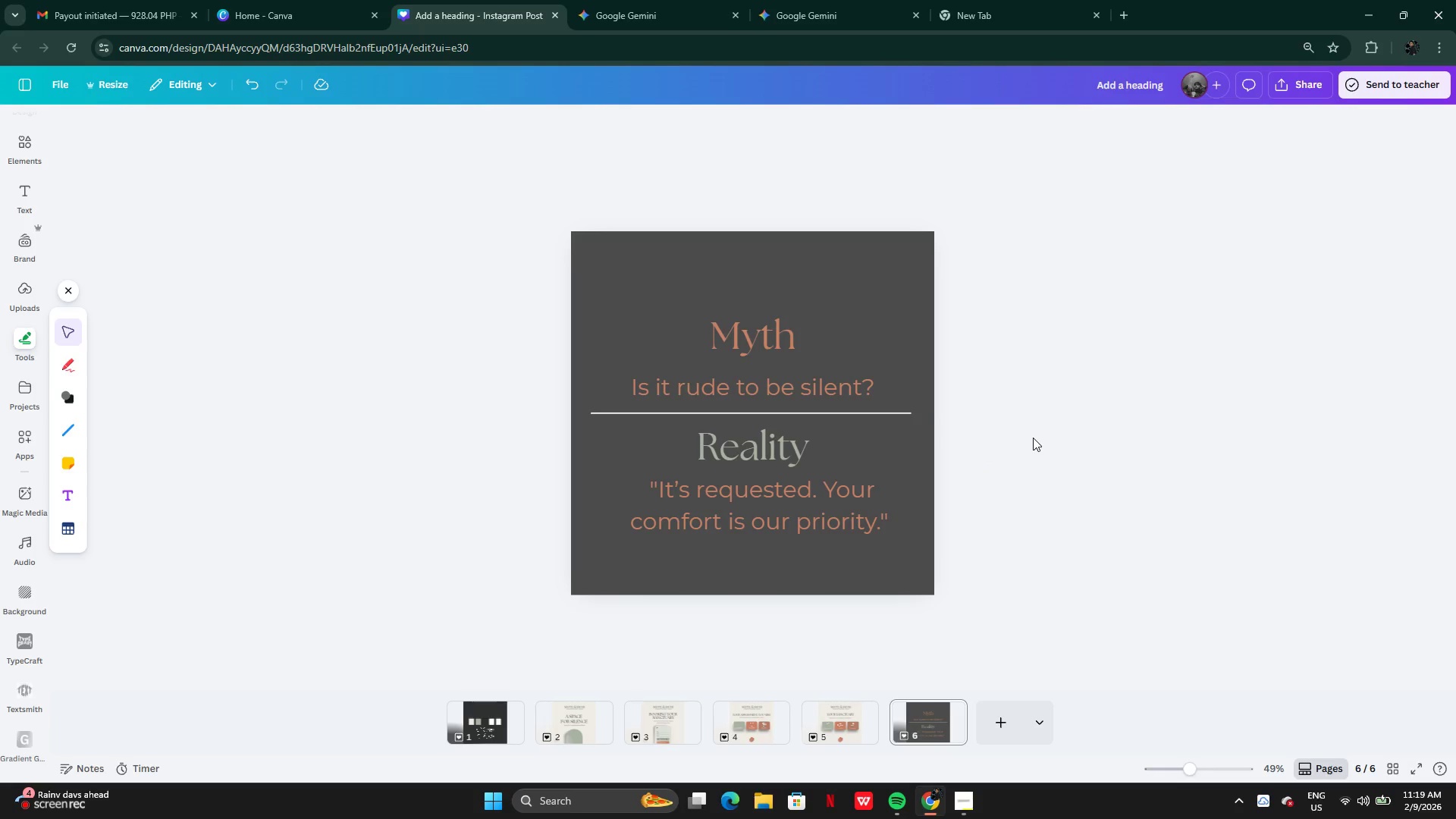 
wait(9.12)
 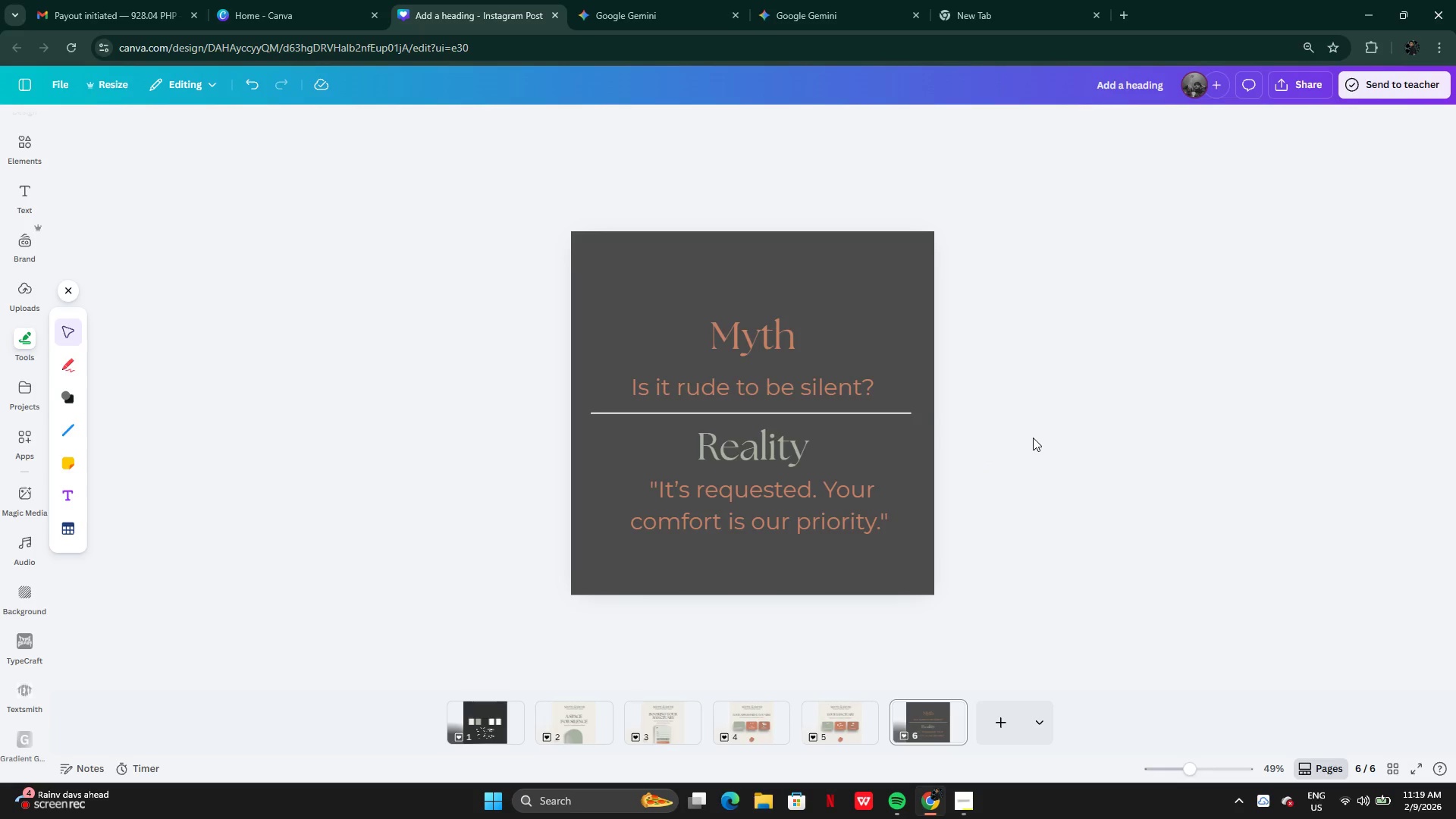 
left_click([772, 337])
 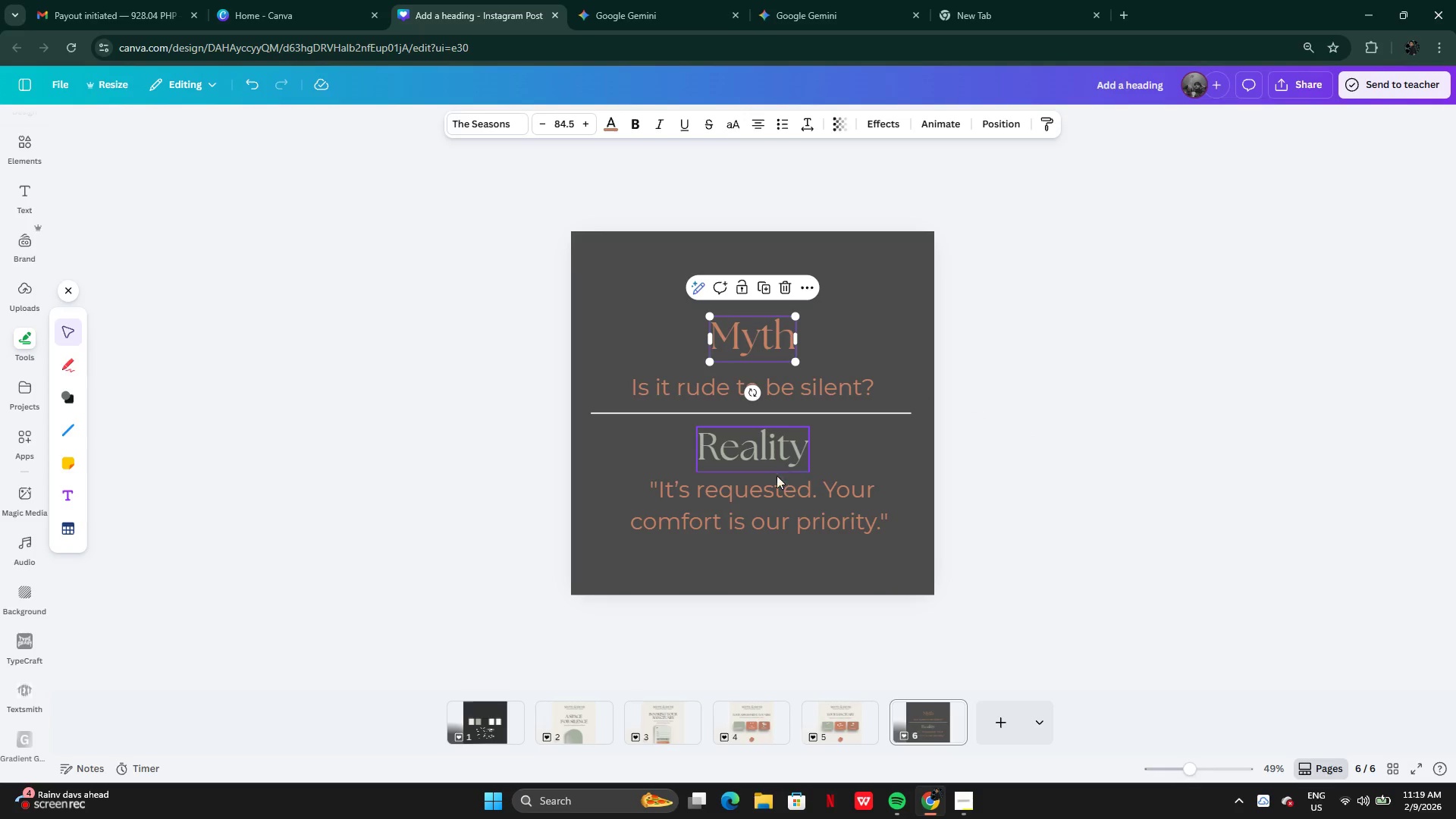 
left_click([777, 510])
 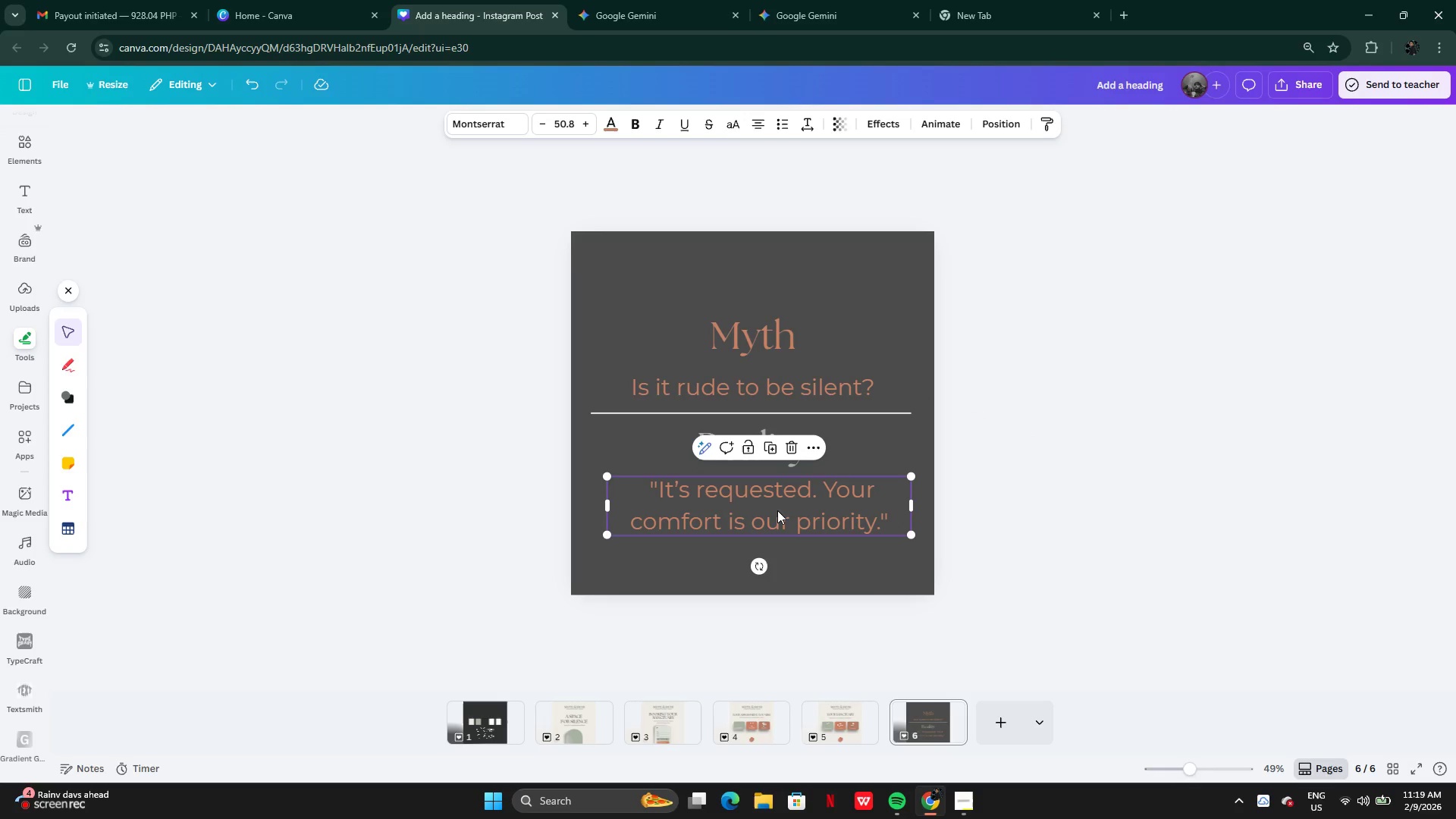 
left_click_drag(start_coordinate=[777, 510], to_coordinate=[770, 534])
 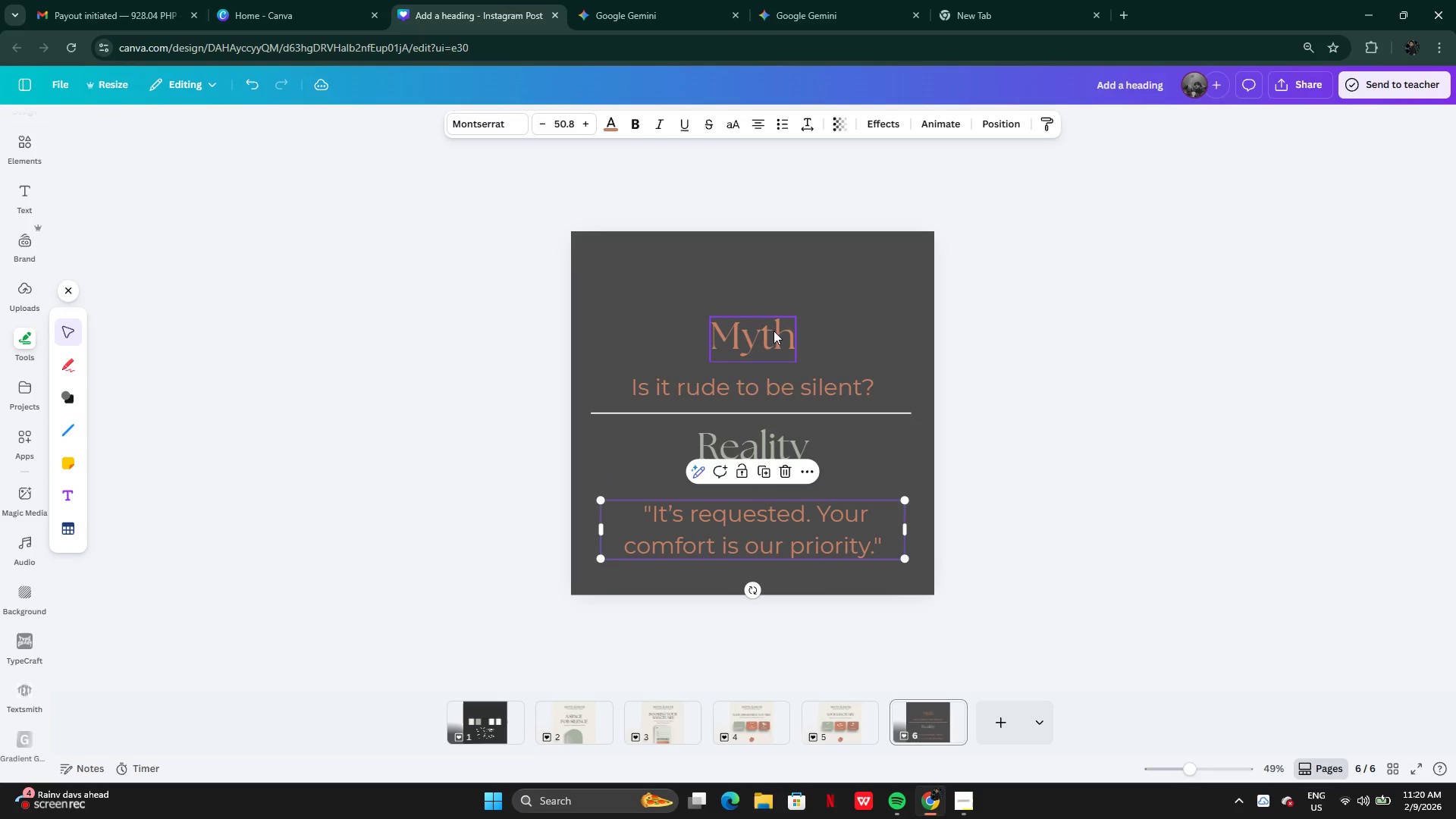 
left_click([773, 332])
 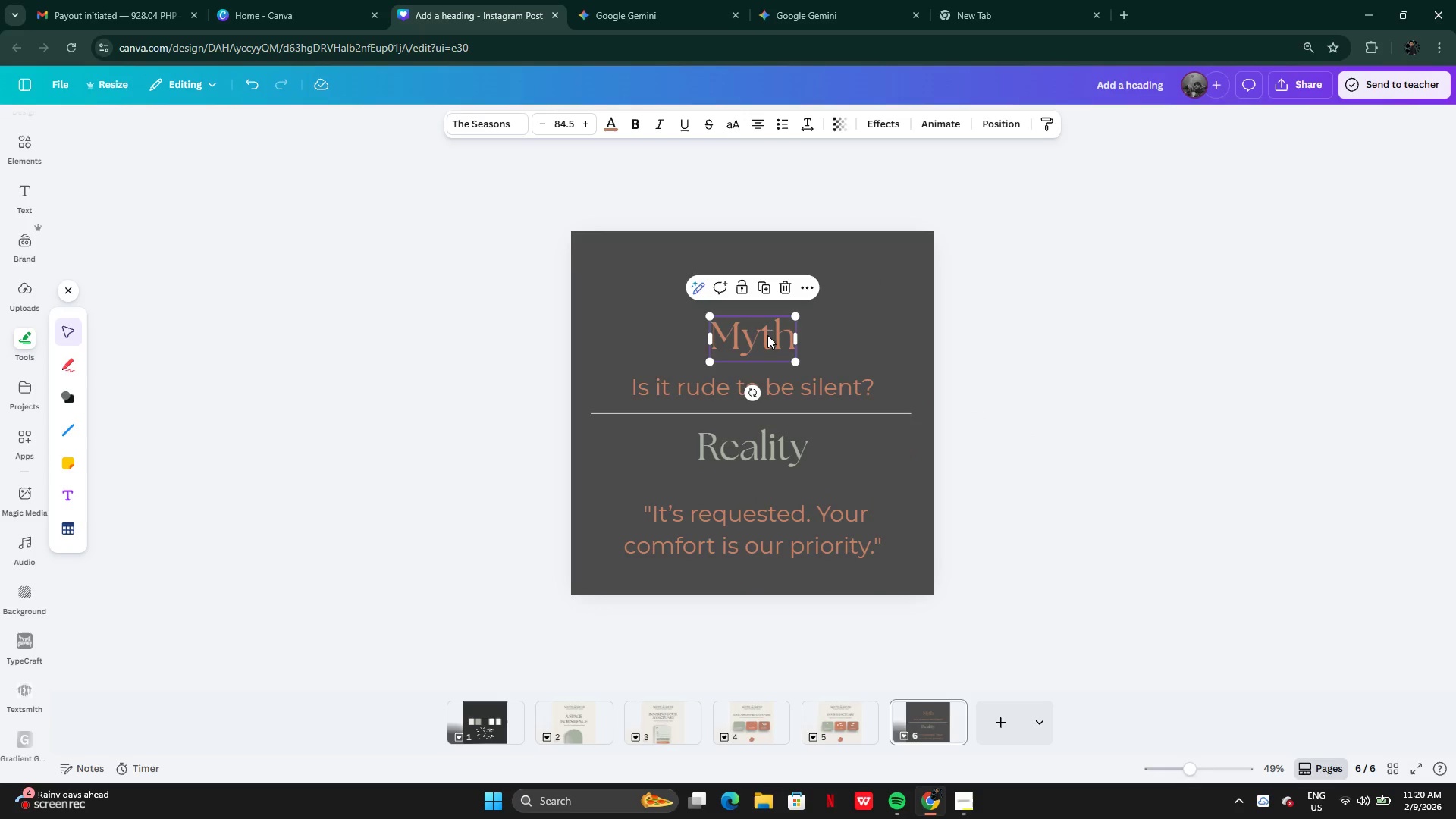 
left_click_drag(start_coordinate=[767, 335], to_coordinate=[761, 283])
 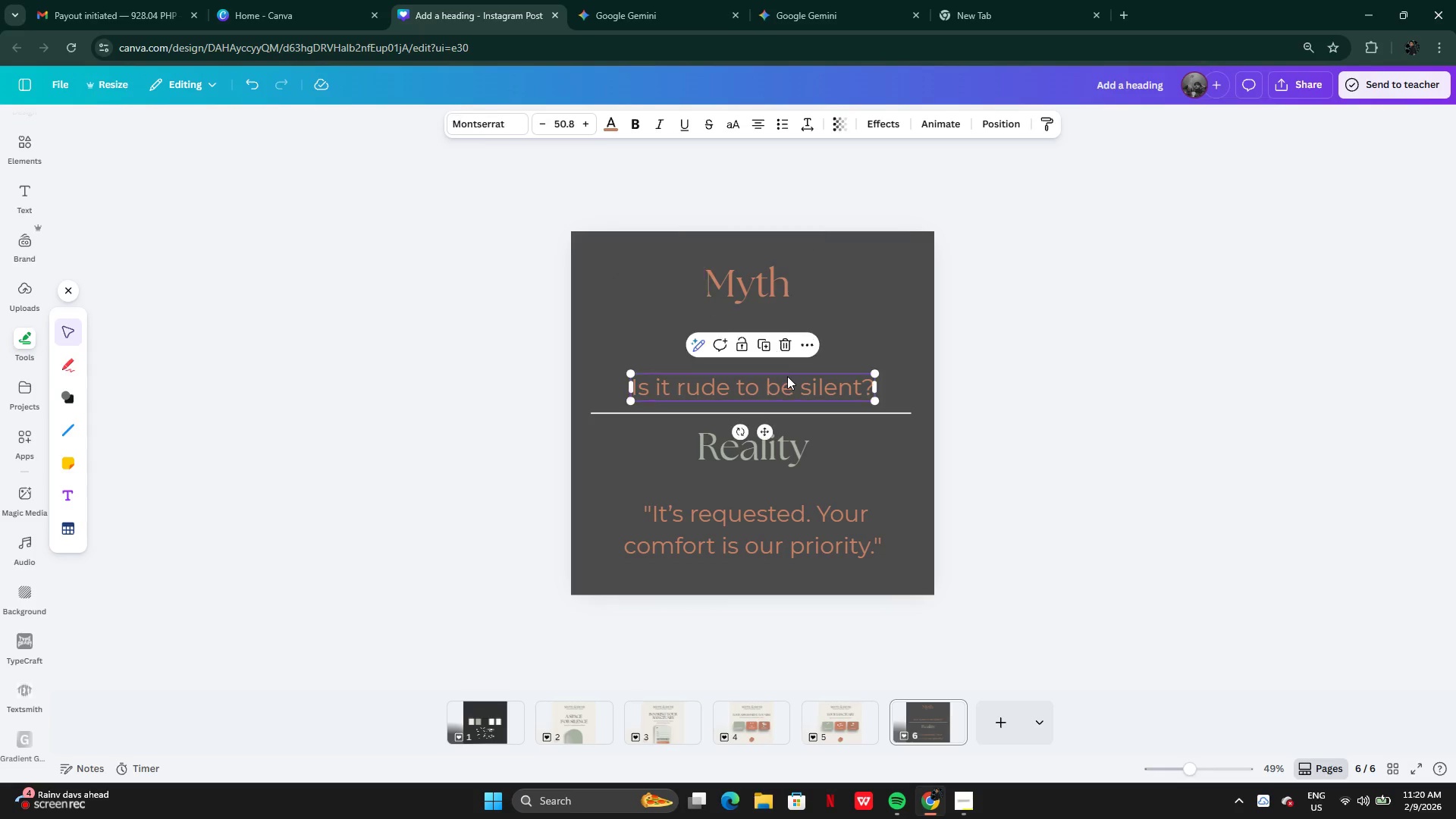 
left_click_drag(start_coordinate=[789, 387], to_coordinate=[788, 356])
 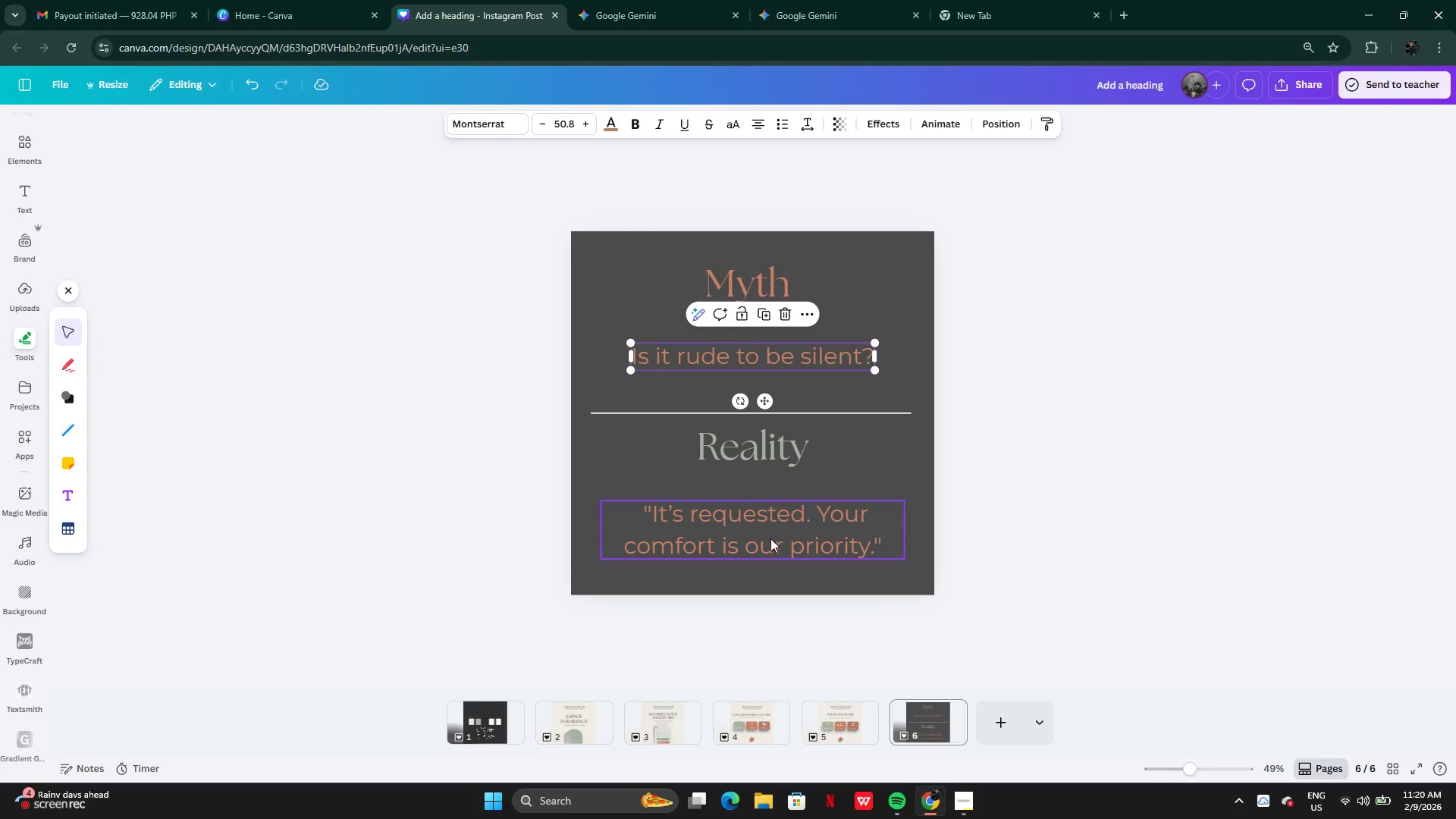 
left_click_drag(start_coordinate=[770, 538], to_coordinate=[770, 523])
 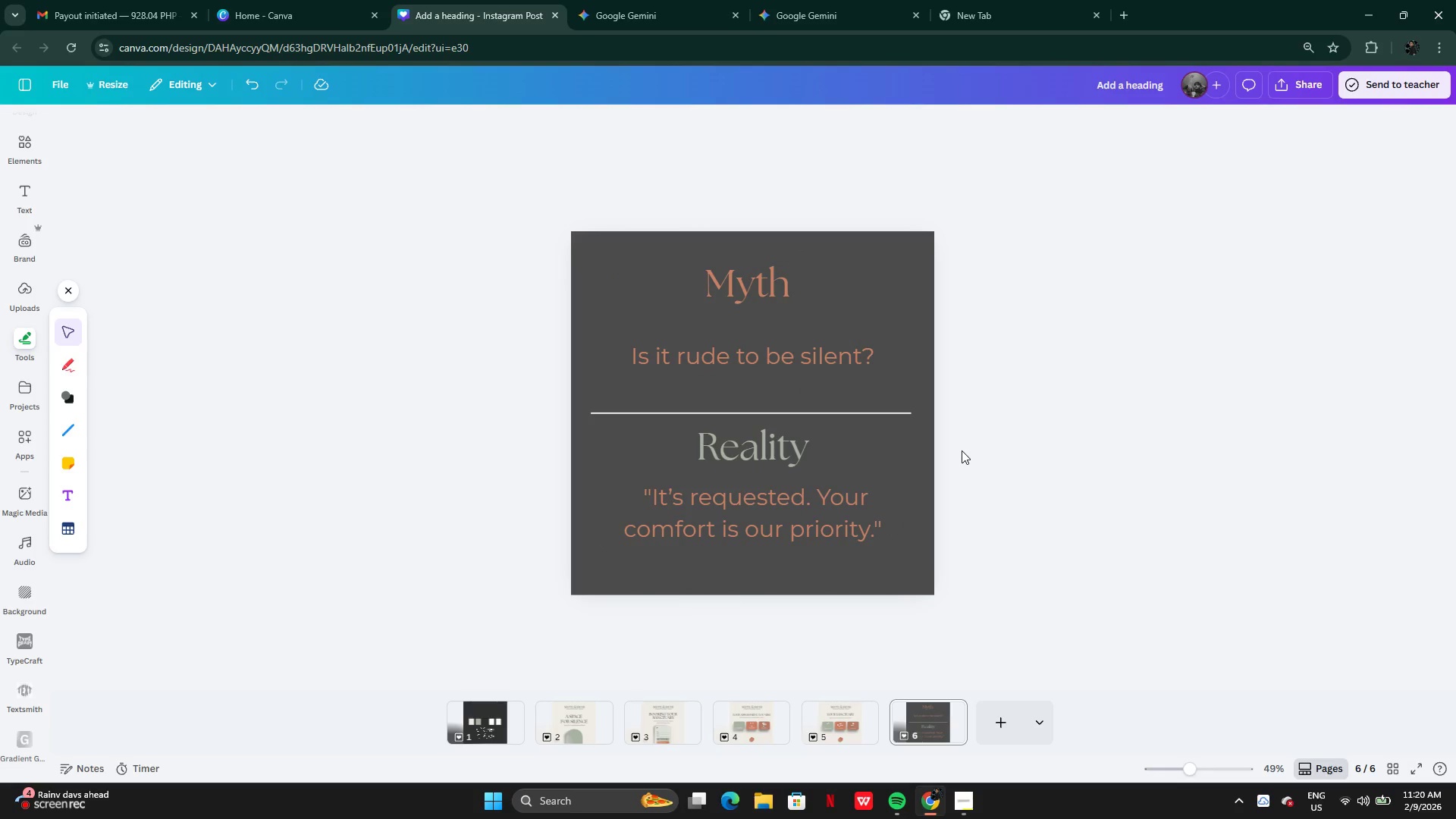 
key(Control+Z)
 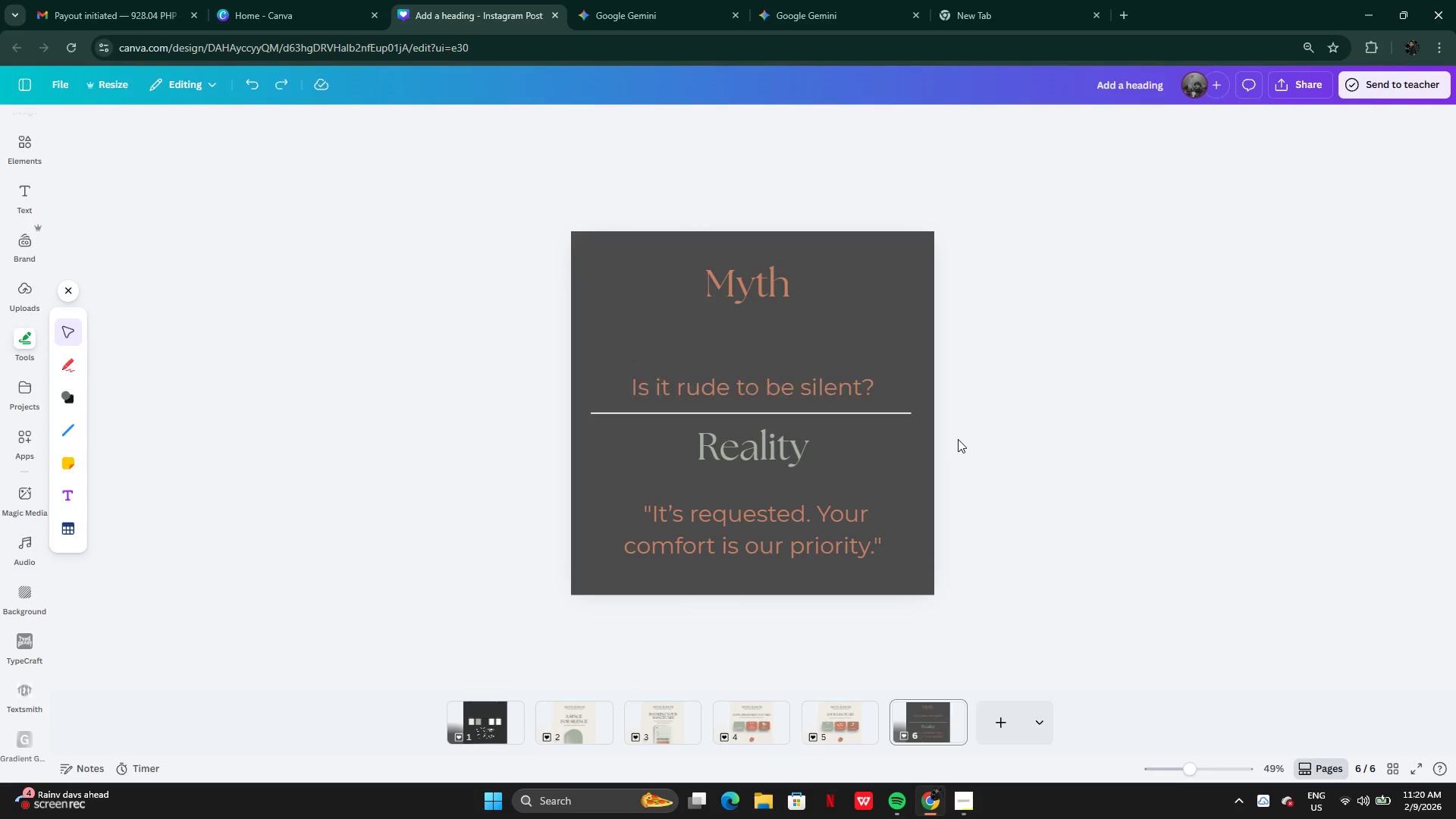 
key(Control+Z)
 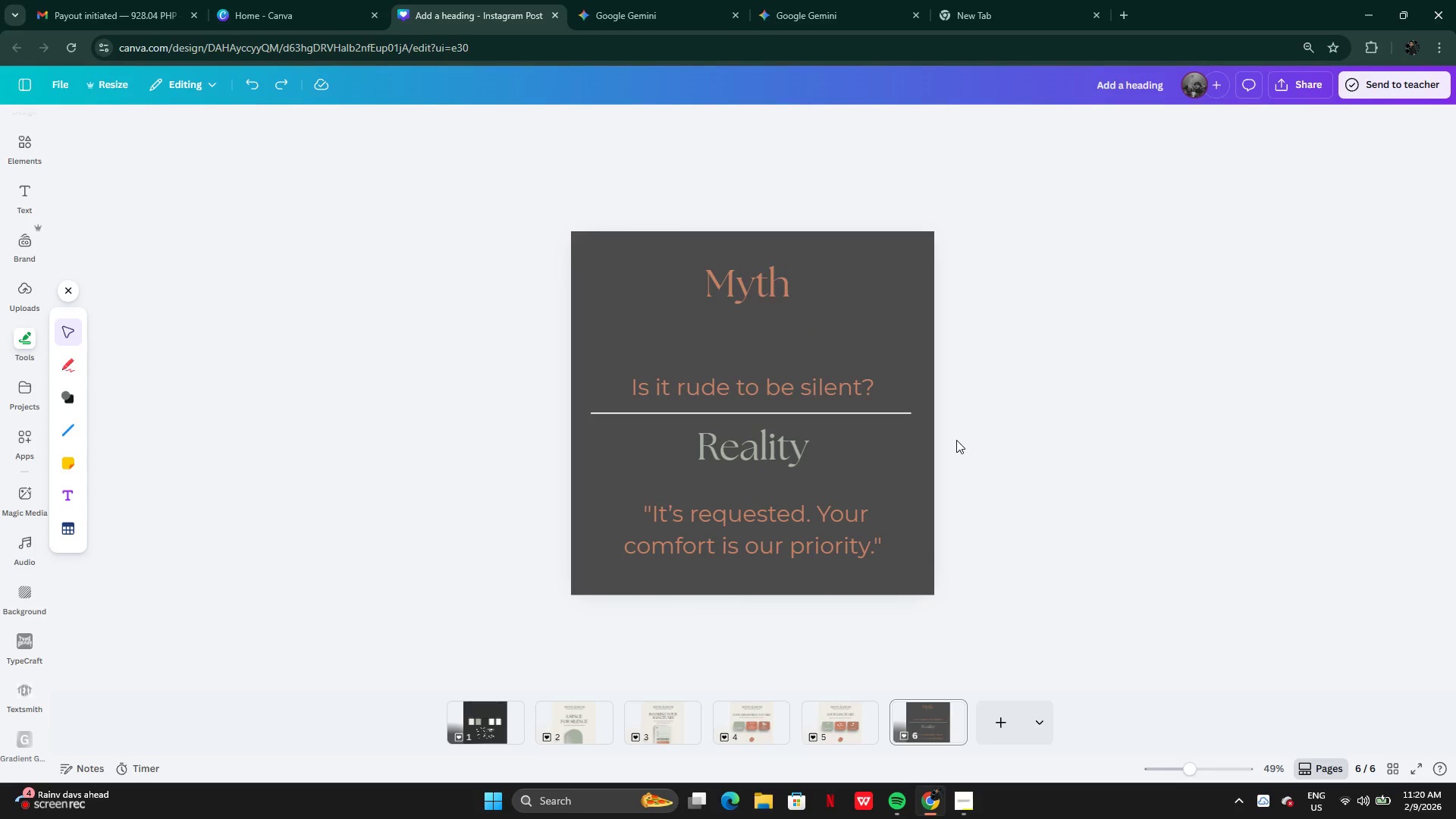 
key(Control+Z)
 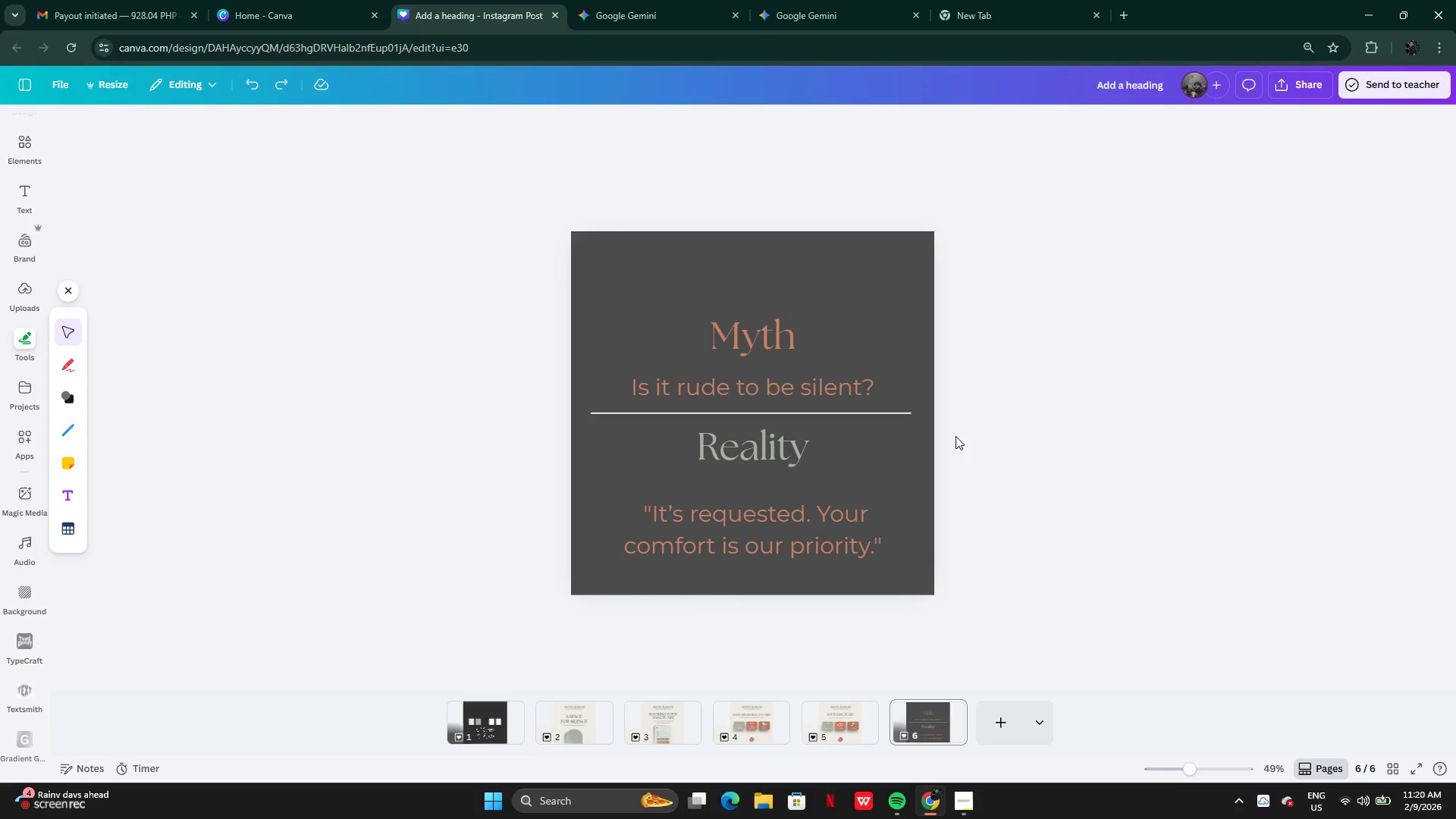 
key(Control+Z)
 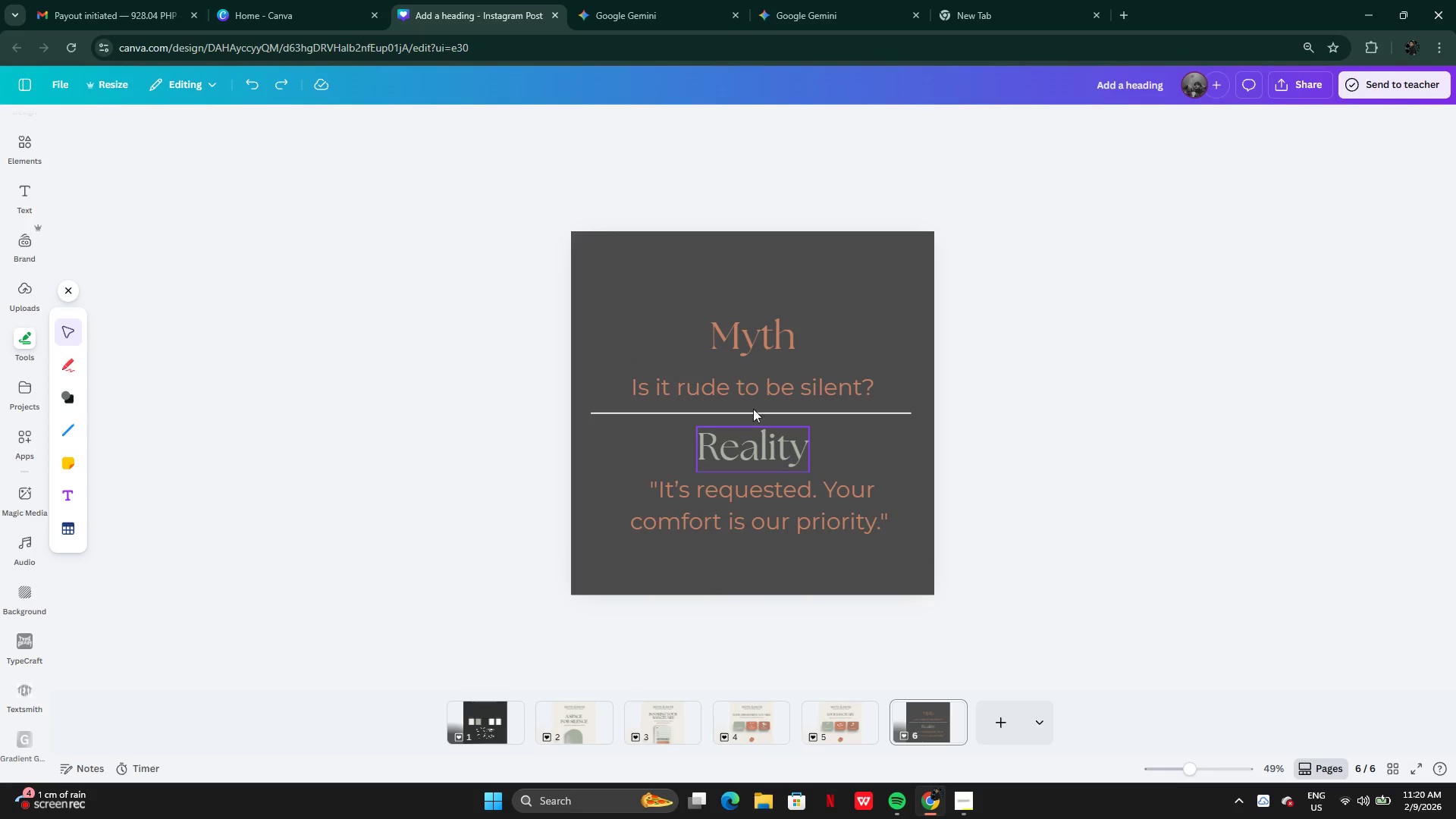 
left_click([725, 328])
 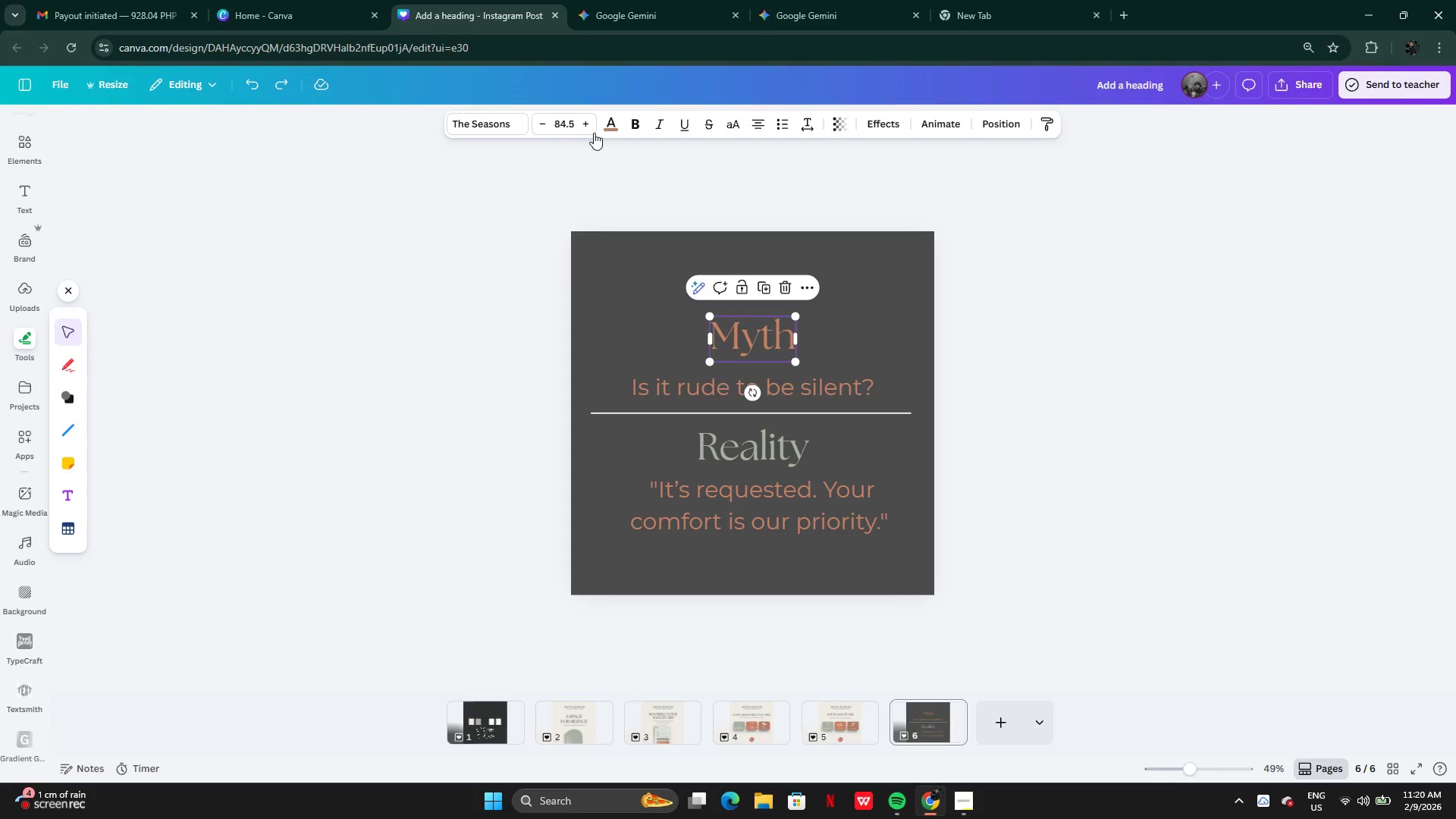 
double_click([583, 124])
 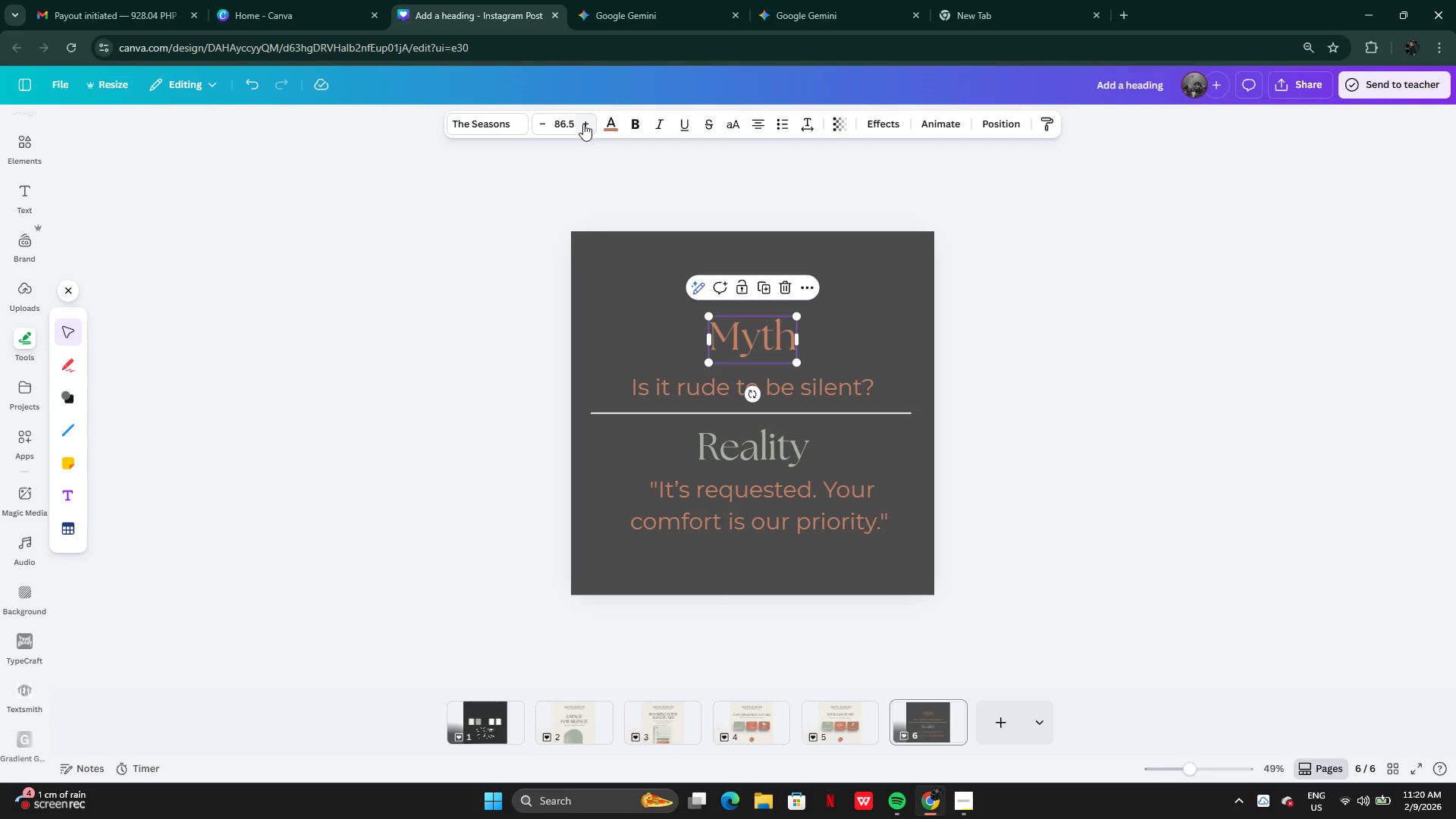 
left_click([583, 124])
 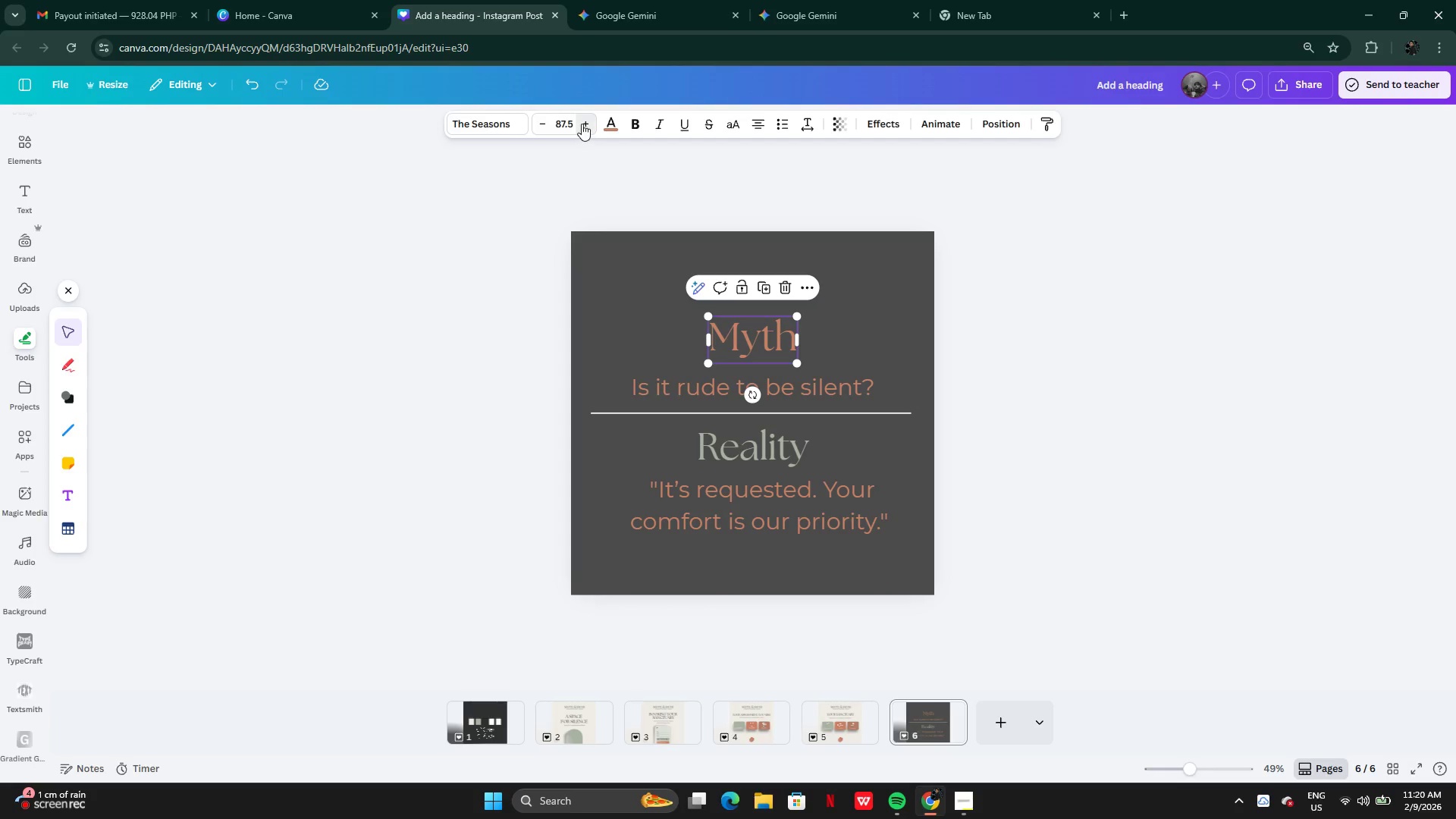 
double_click([582, 124])
 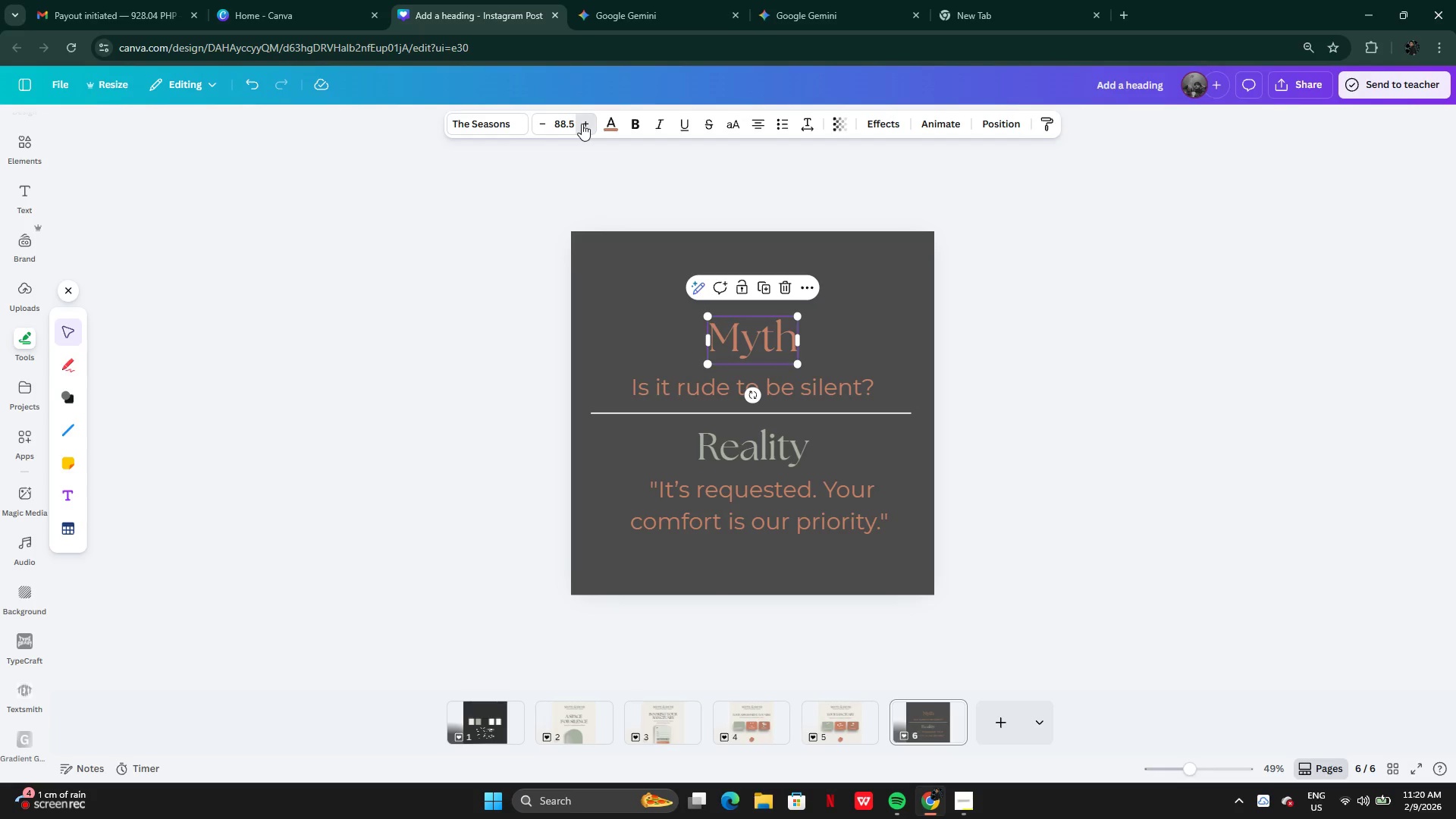 
triple_click([582, 124])
 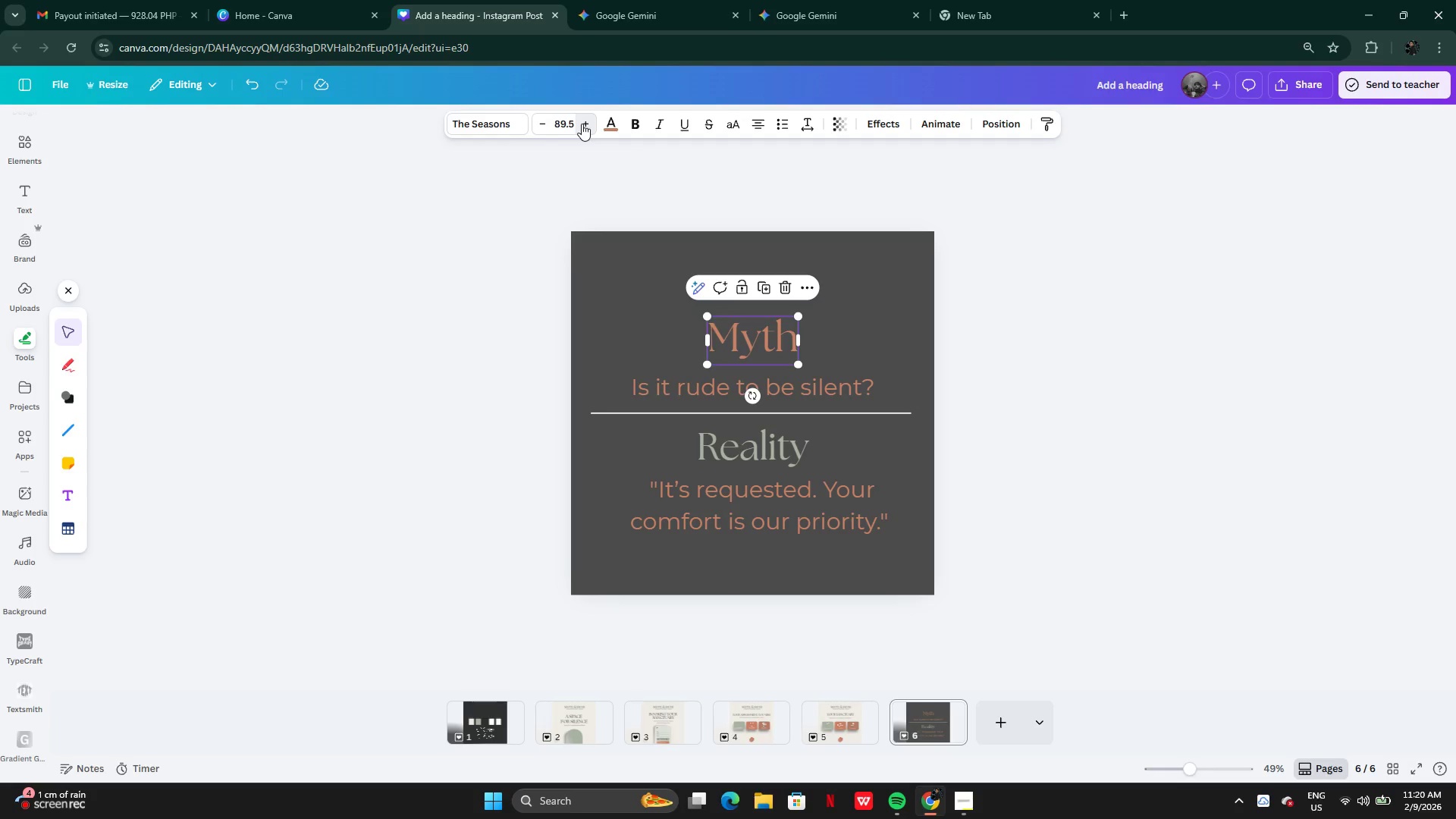 
triple_click([582, 124])
 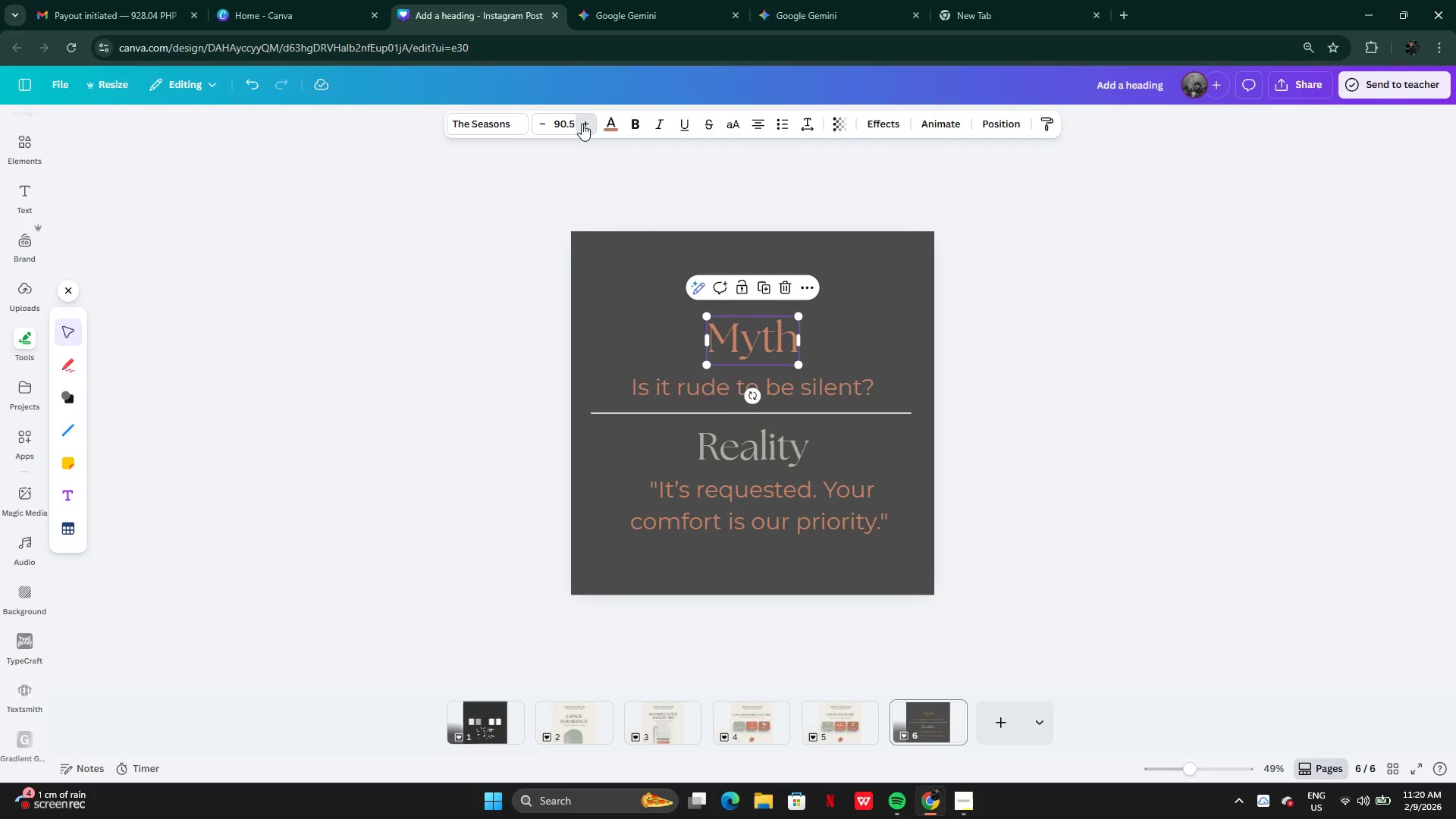 
triple_click([582, 124])
 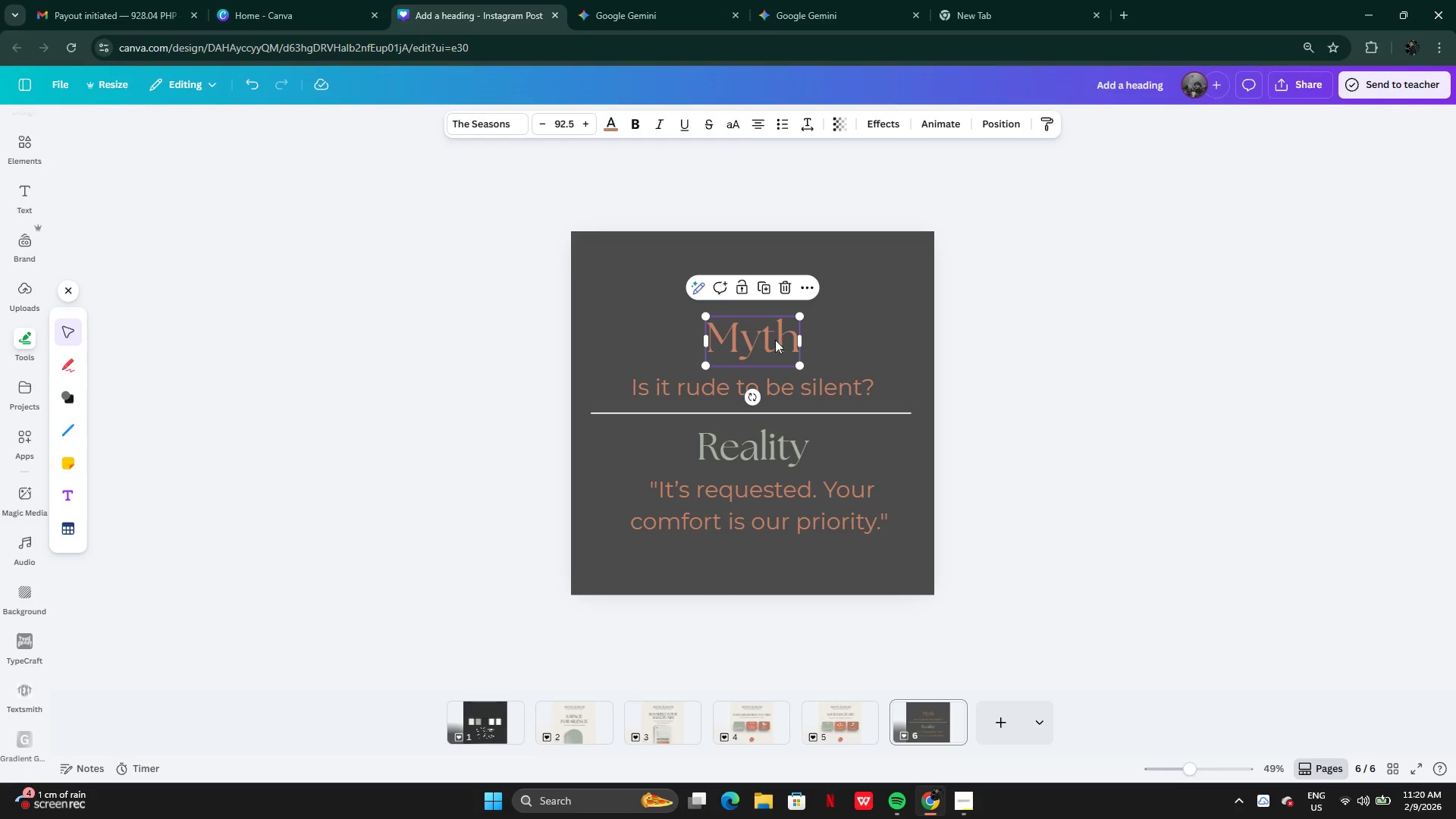 
left_click_drag(start_coordinate=[764, 339], to_coordinate=[761, 330])
 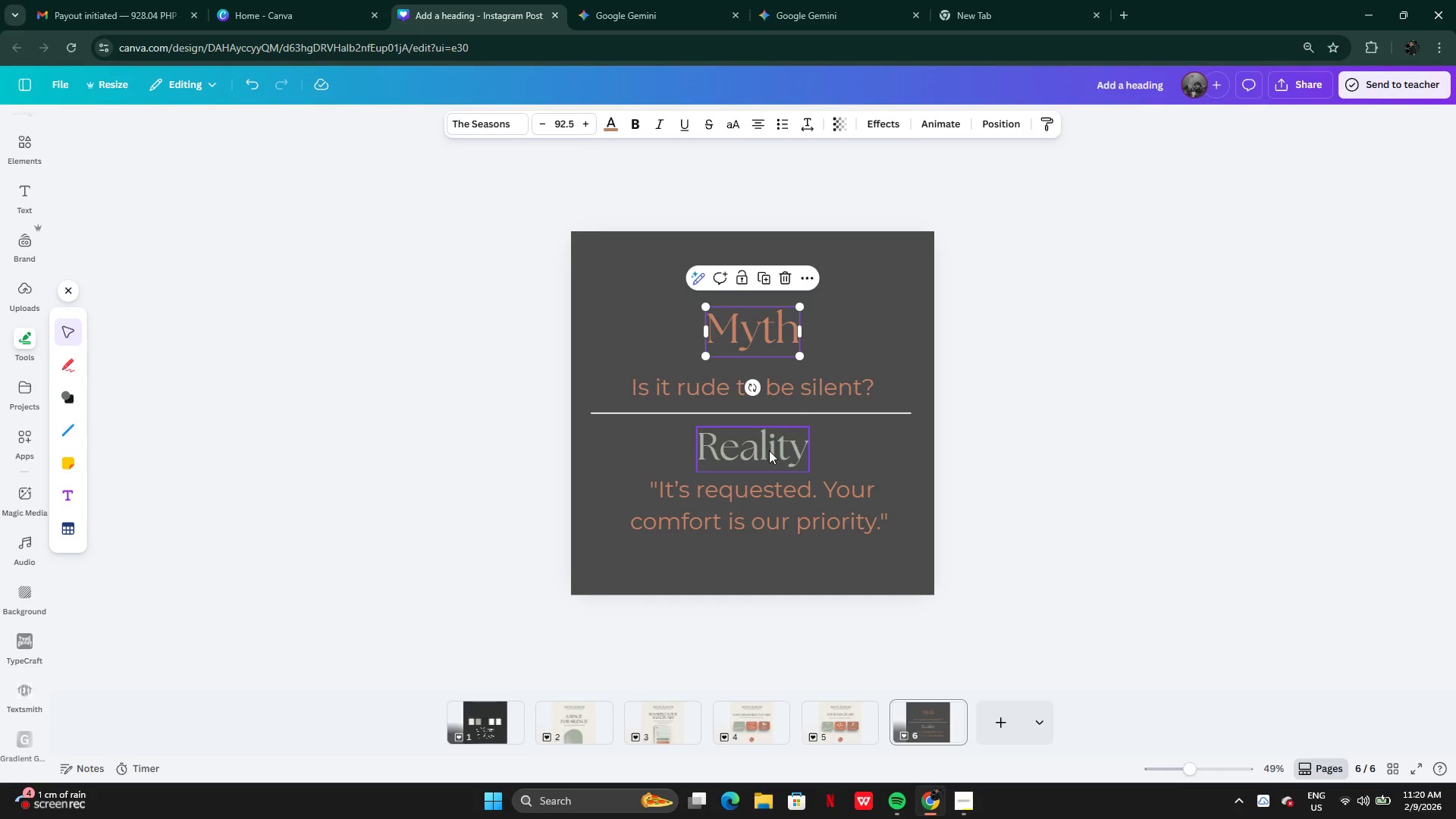 
left_click([770, 453])
 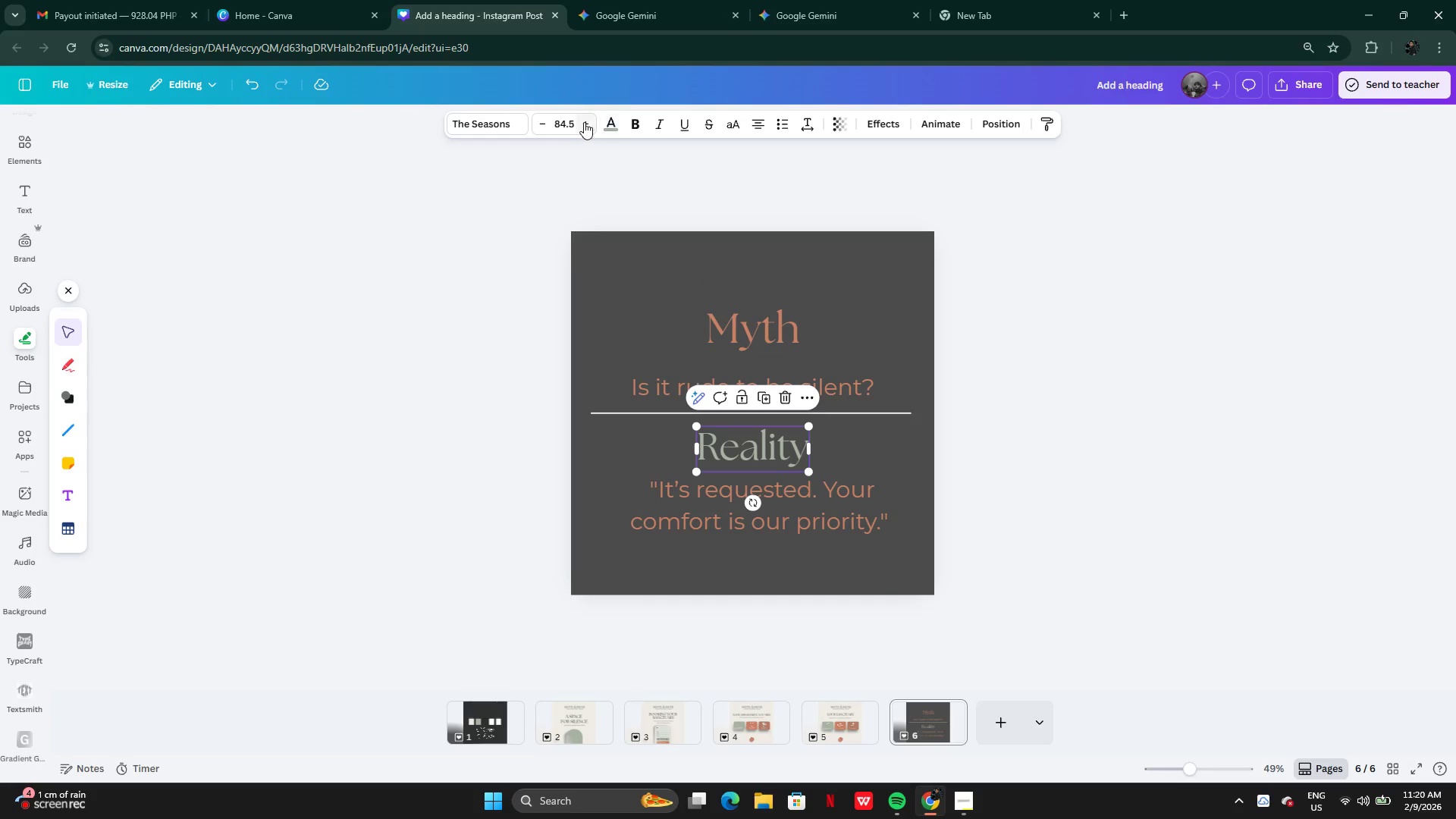 
double_click([583, 121])
 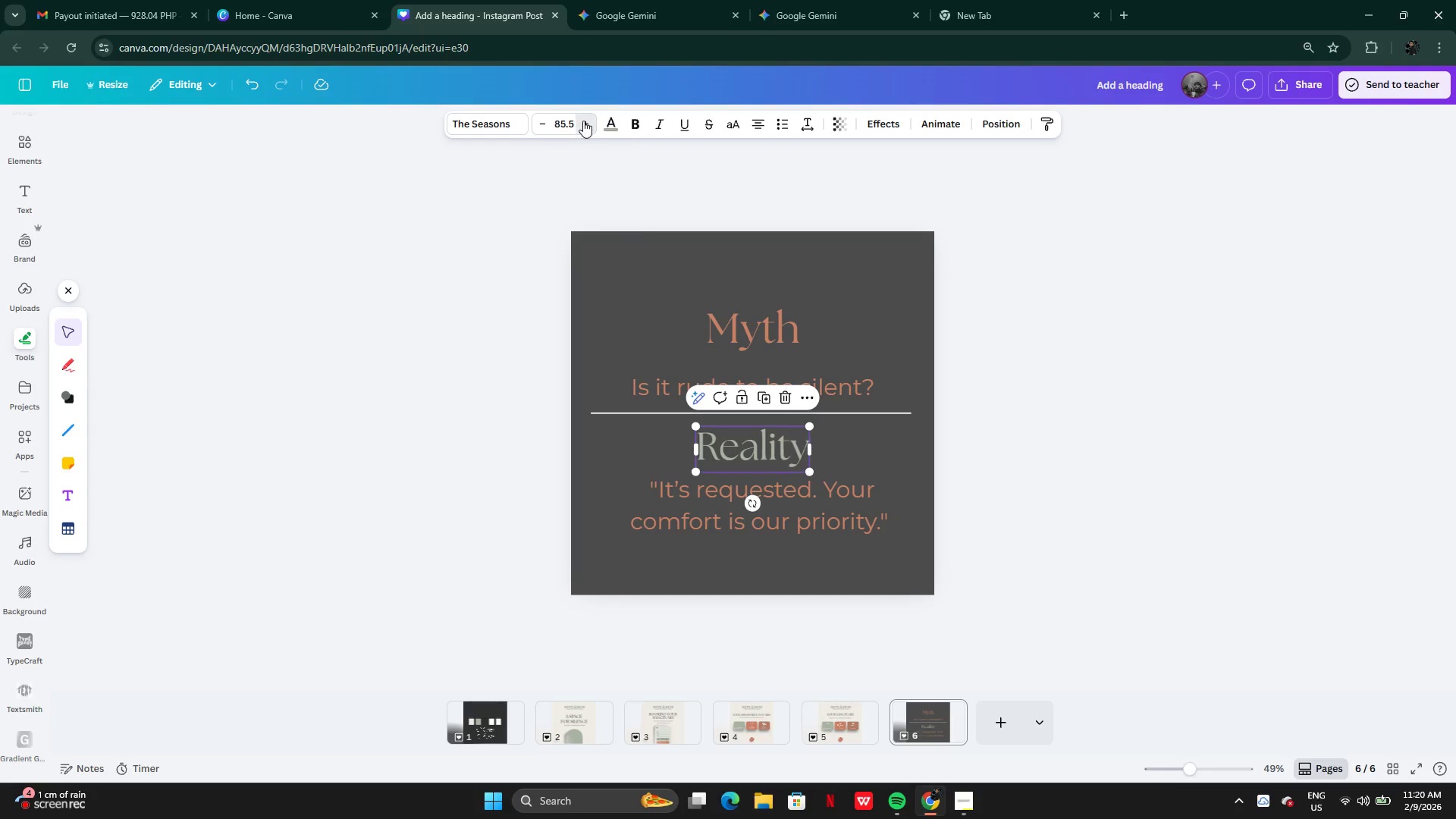 
triple_click([583, 121])
 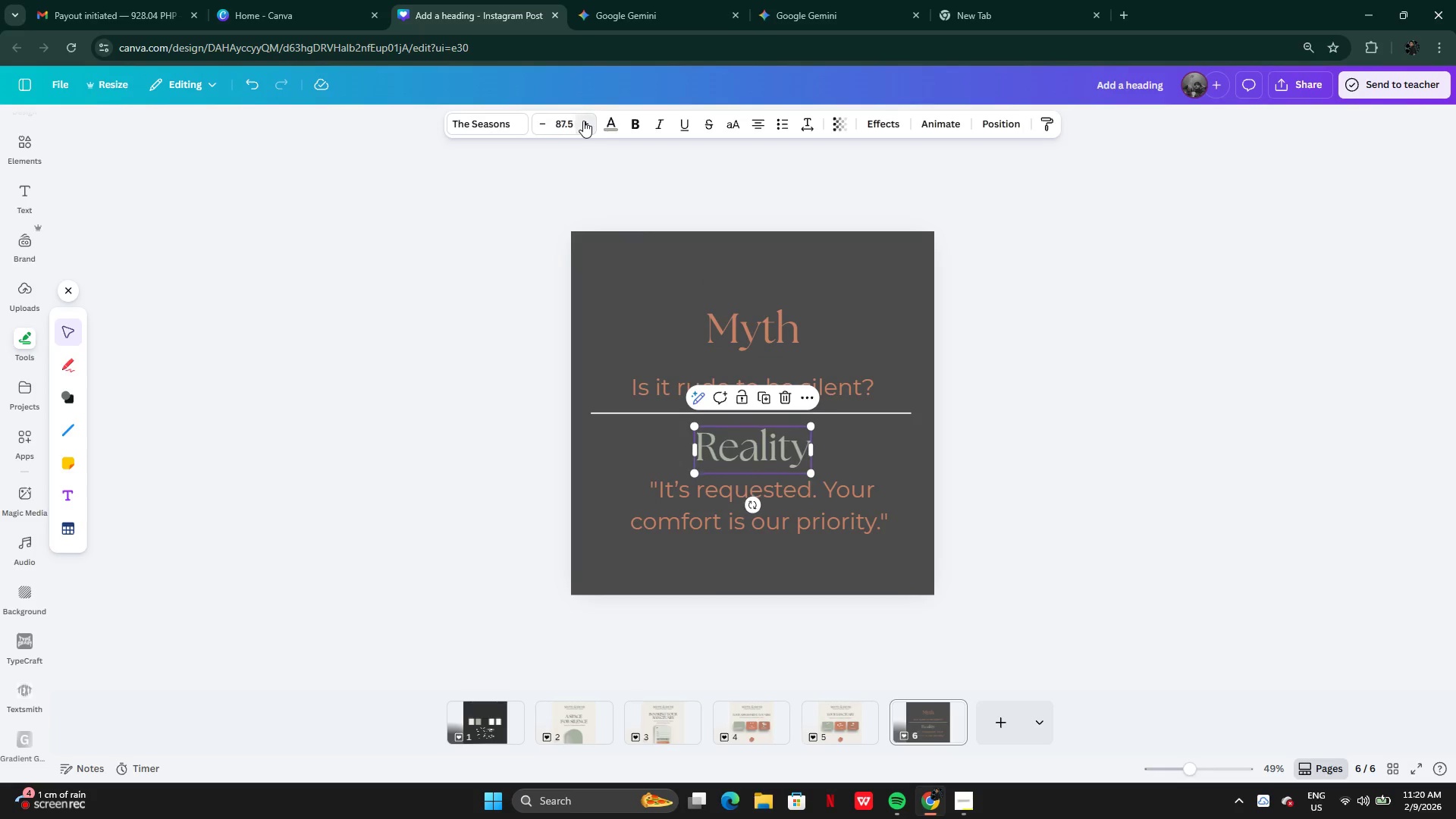 
triple_click([583, 121])
 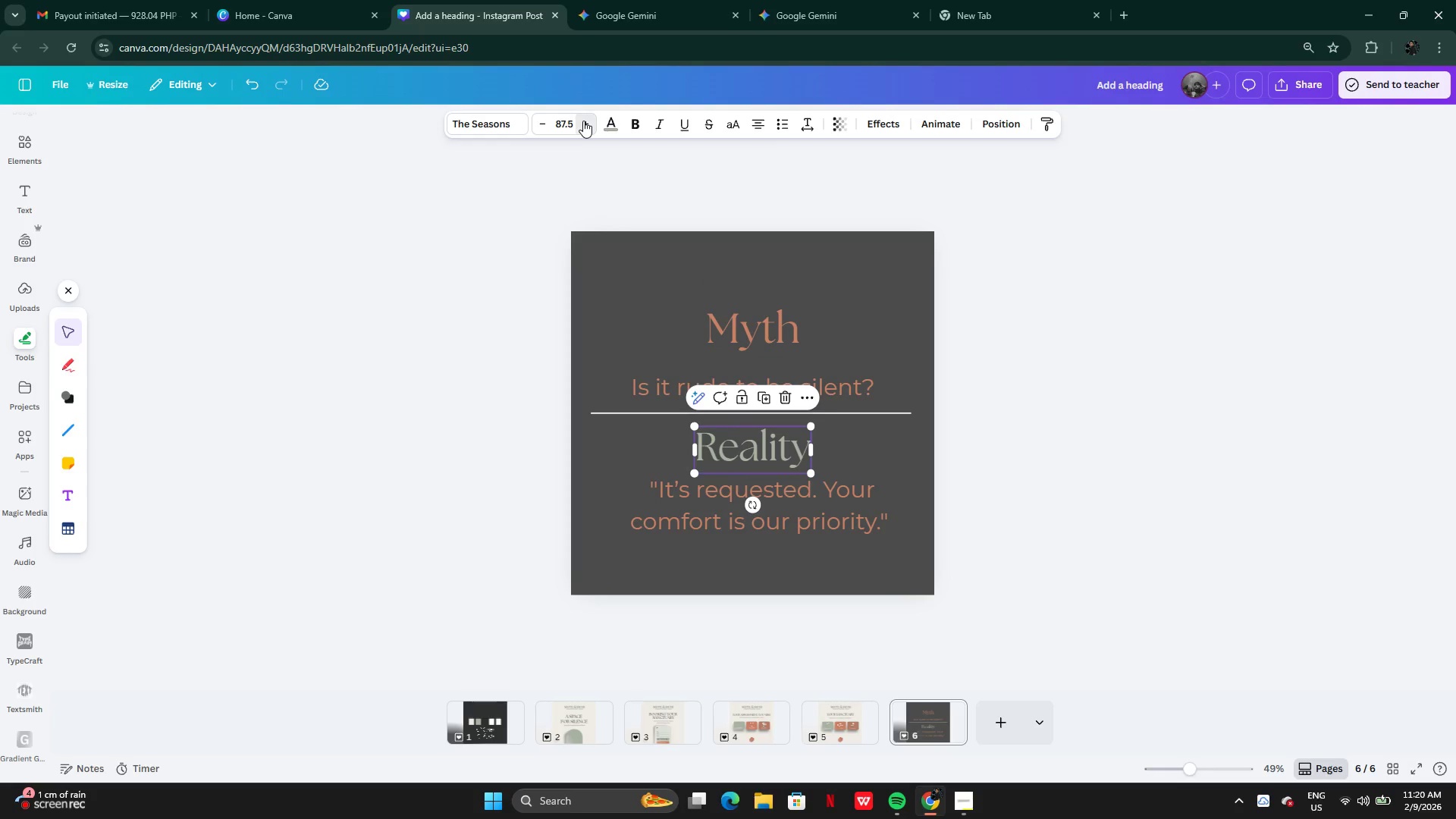 
triple_click([583, 121])
 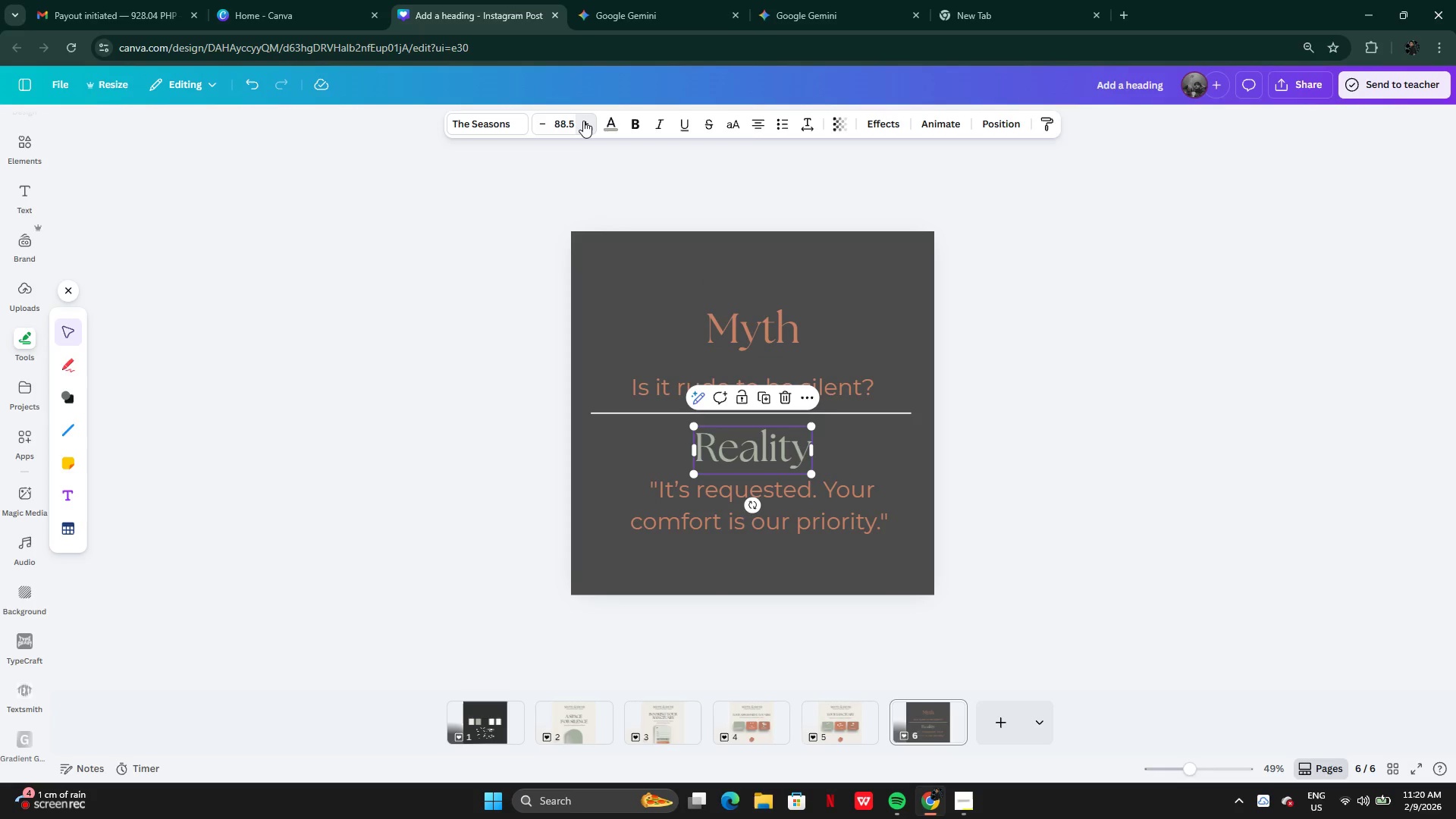 
triple_click([583, 121])
 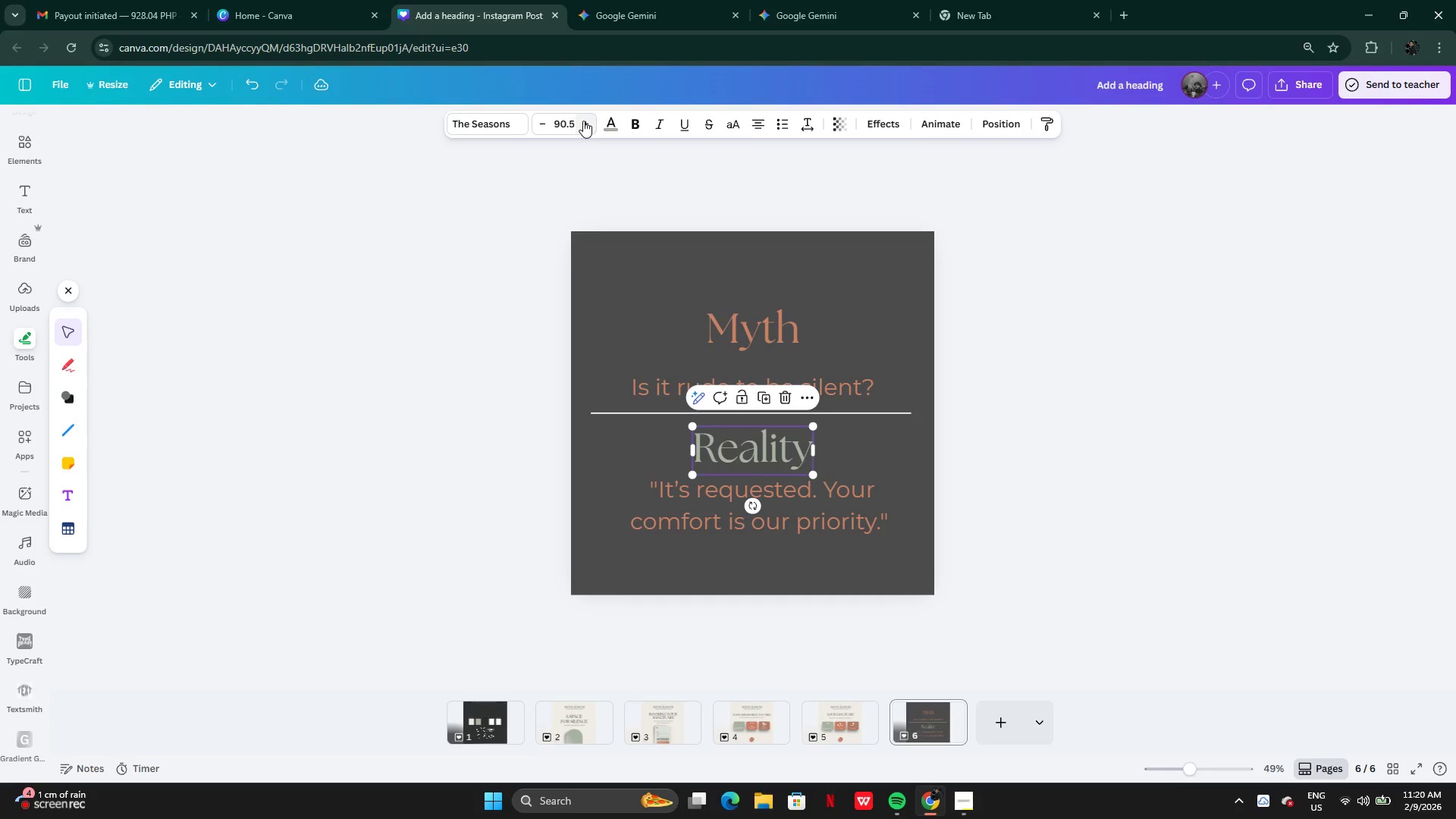 
left_click([583, 121])
 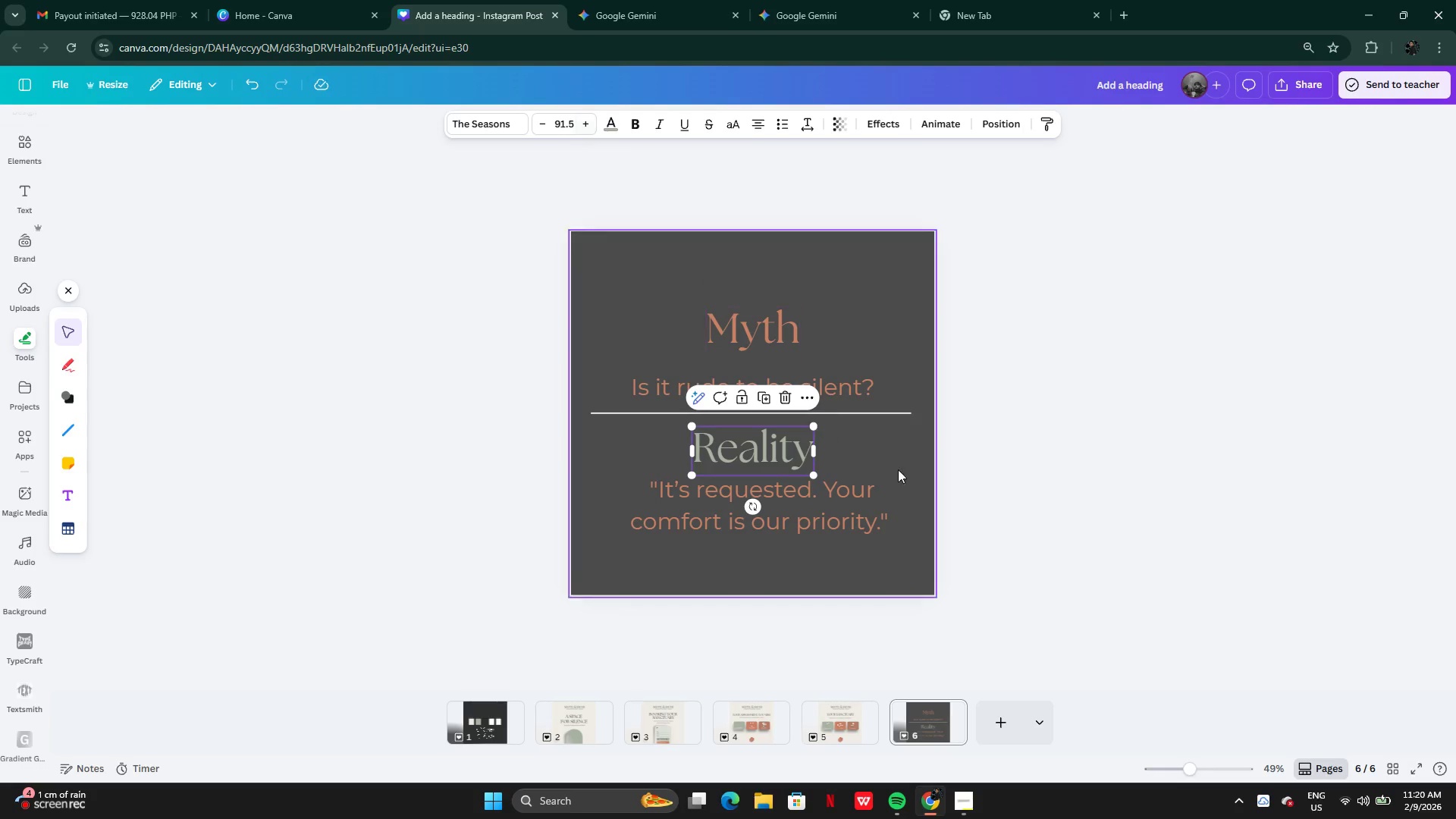 
left_click([907, 476])
 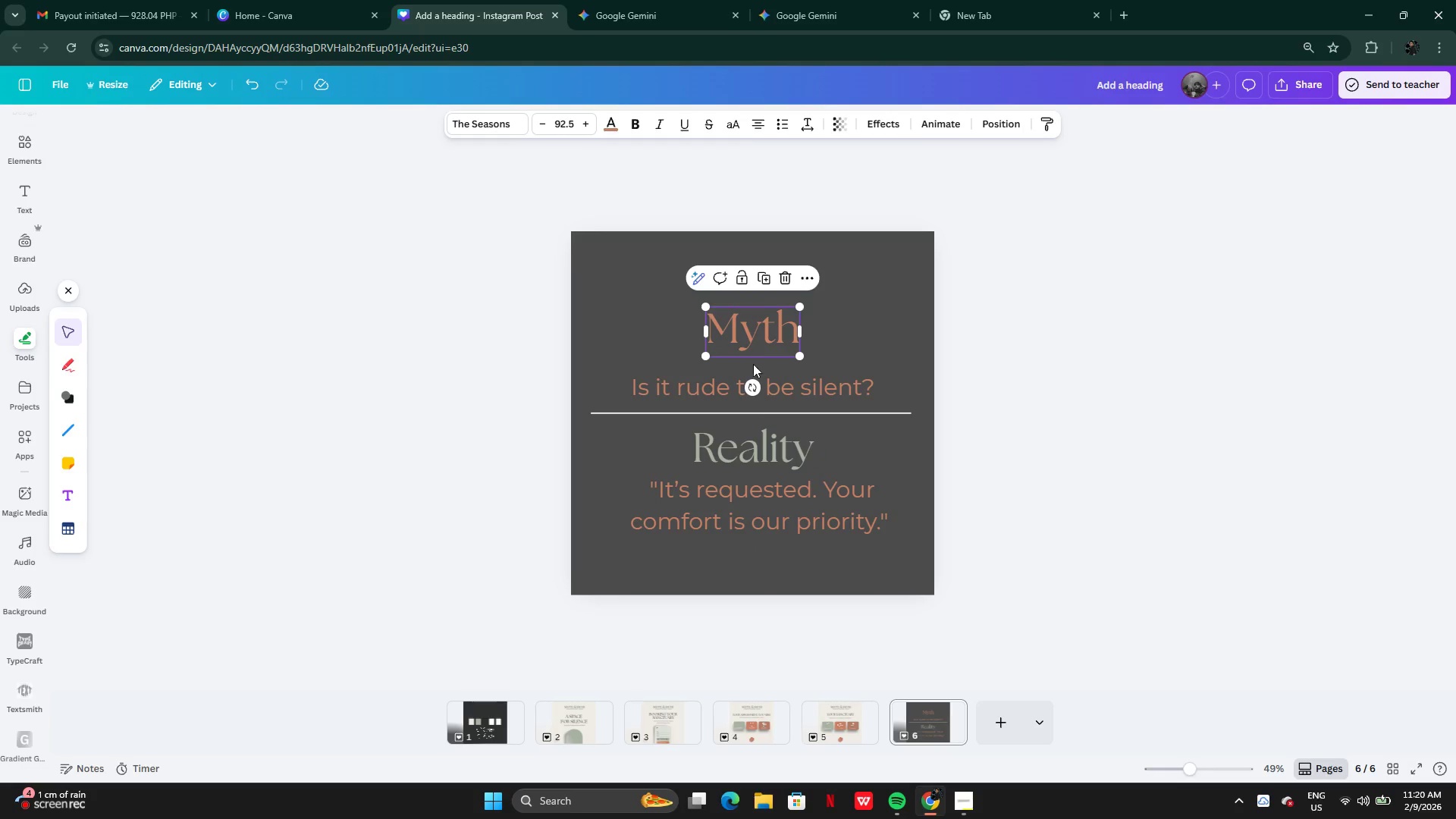 
left_click([767, 440])
 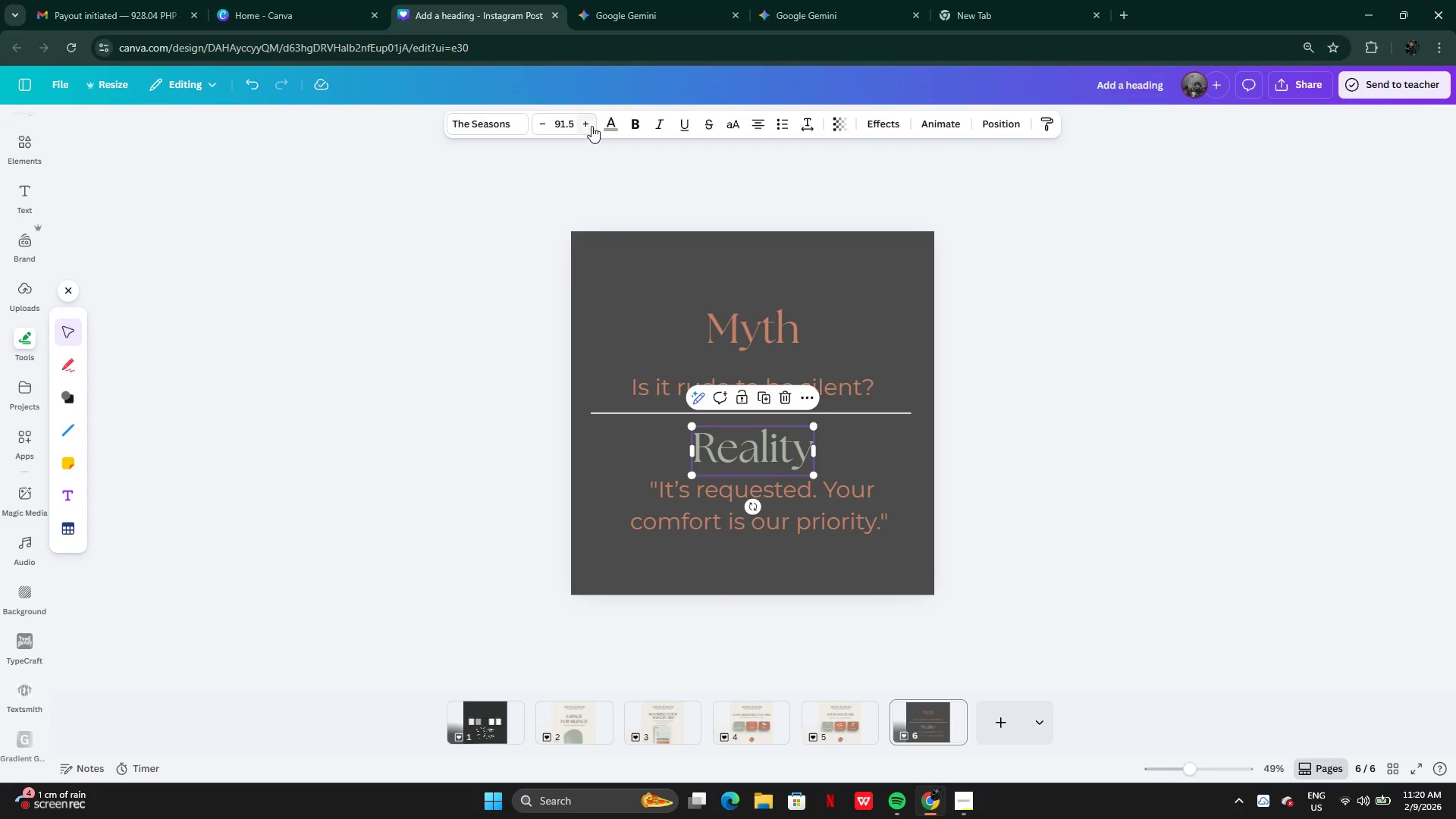 
left_click([585, 120])
 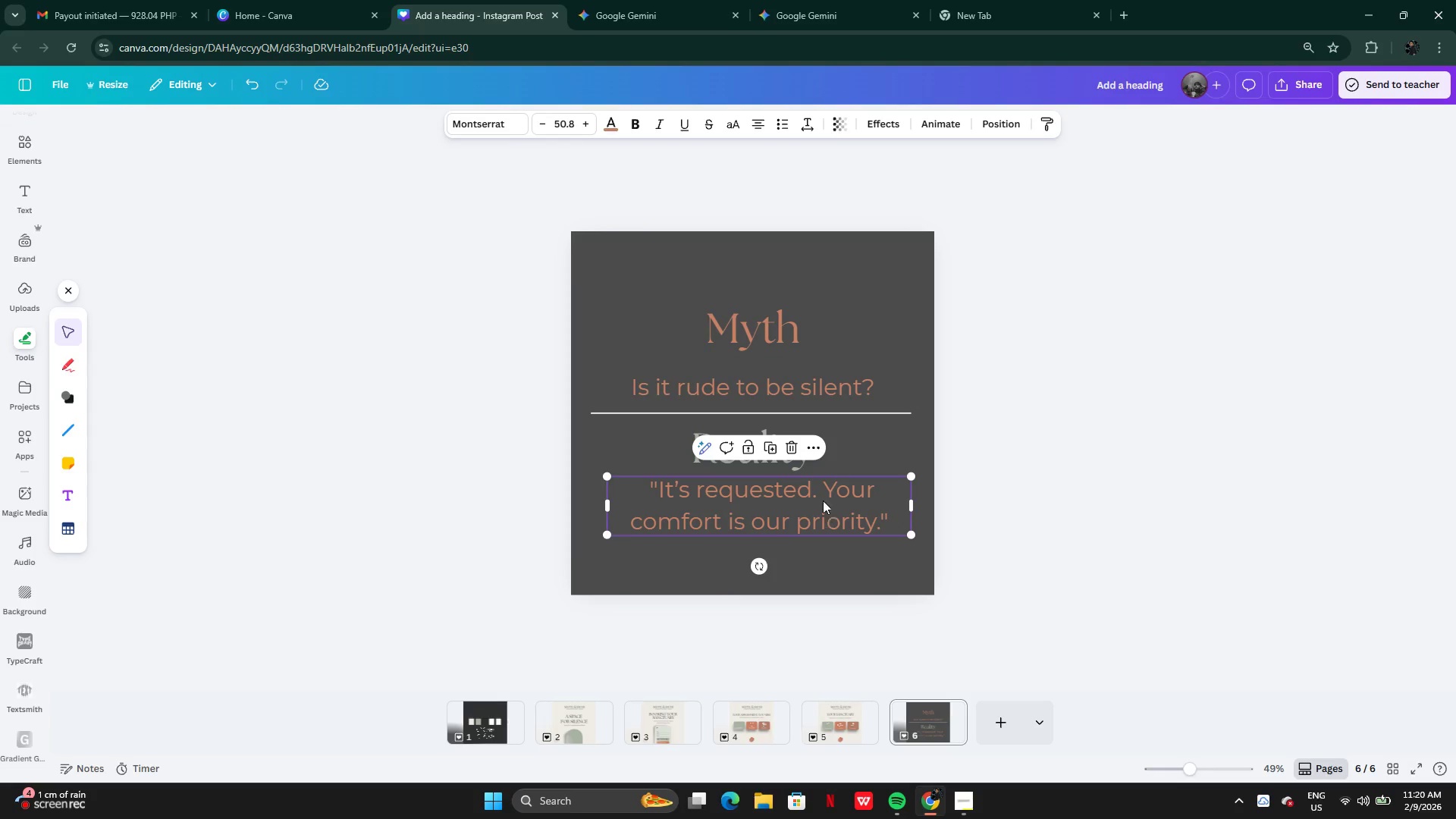 
left_click([777, 344])
 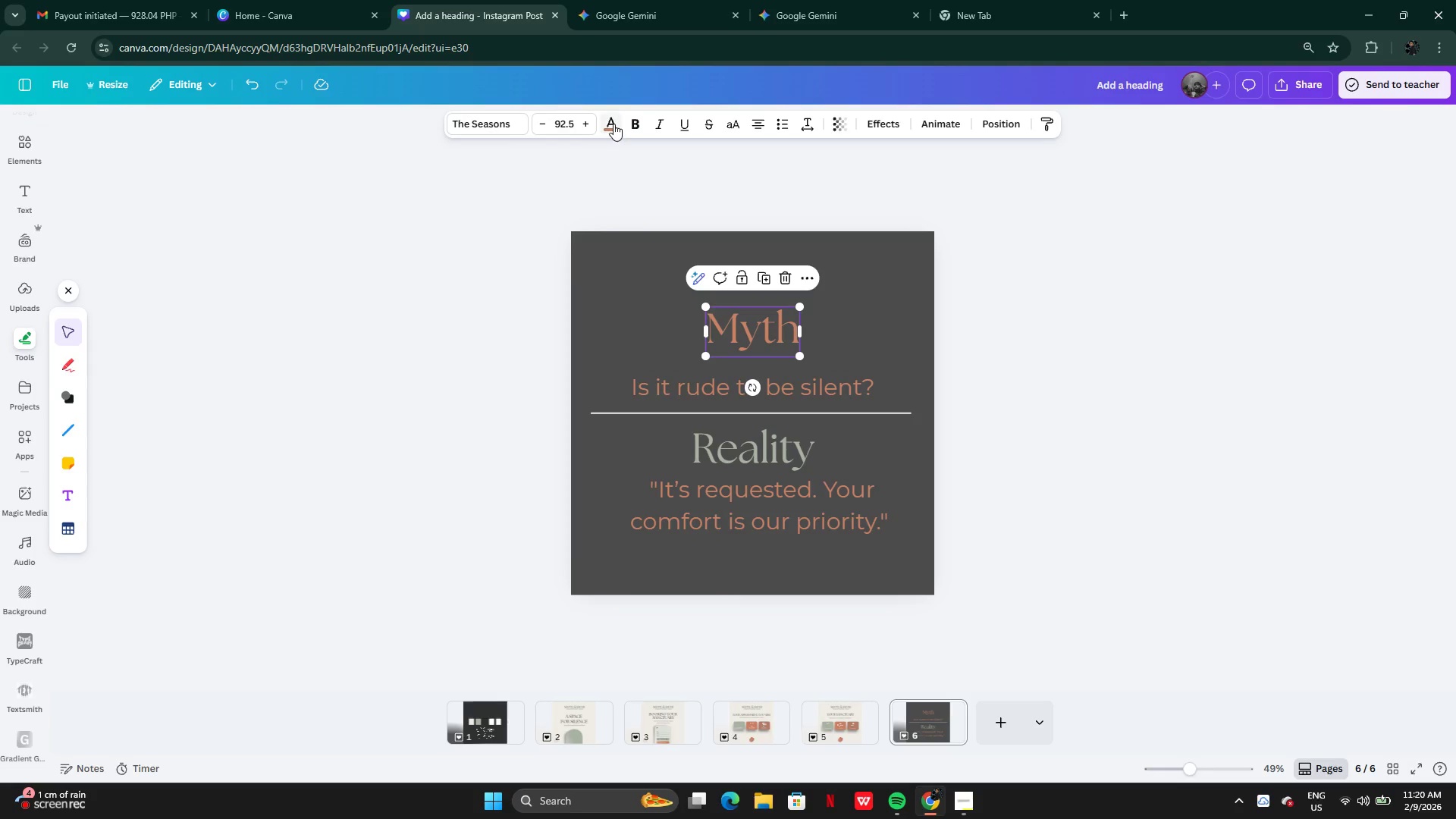 
left_click([613, 123])
 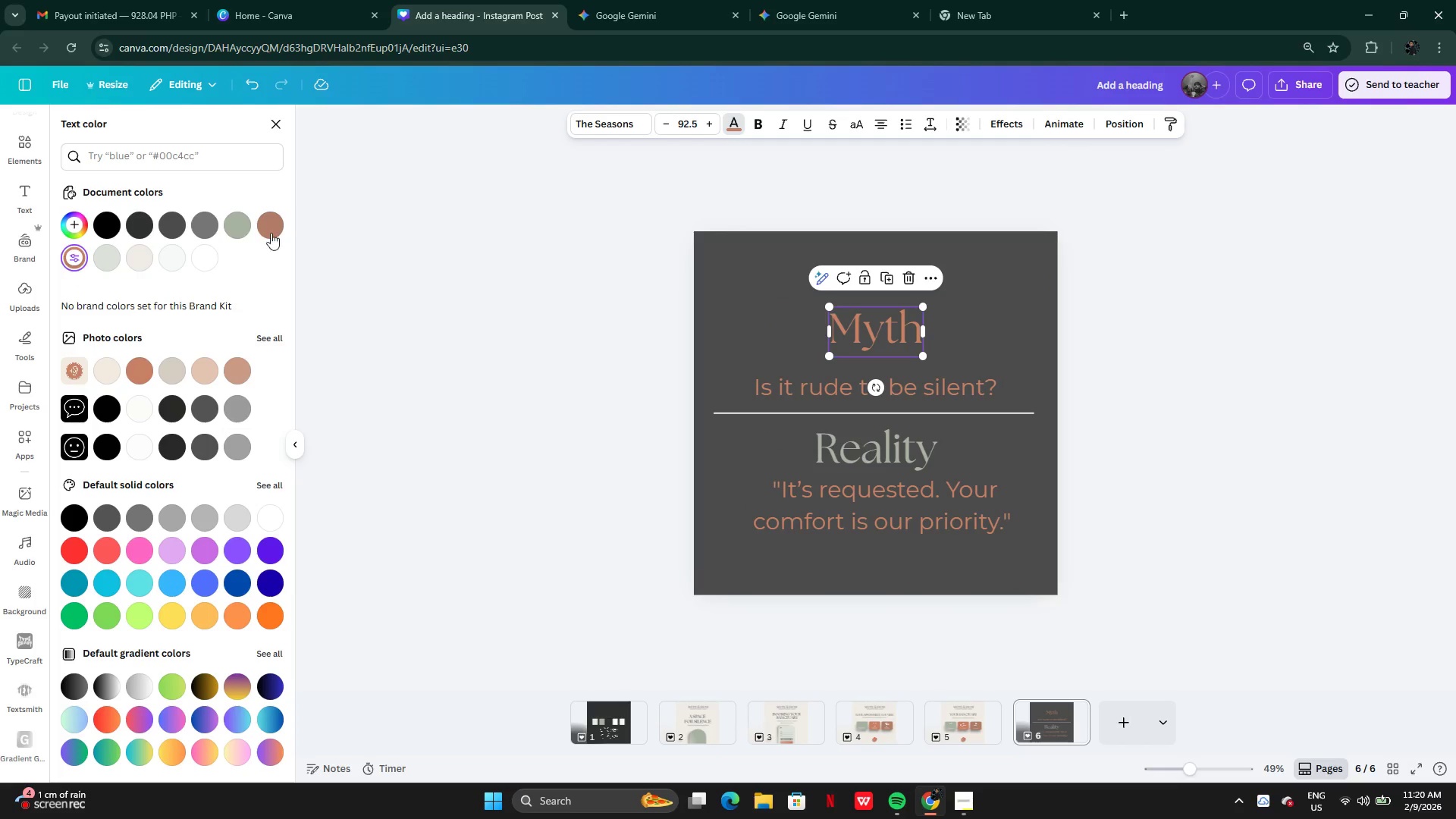 
left_click([229, 224])
 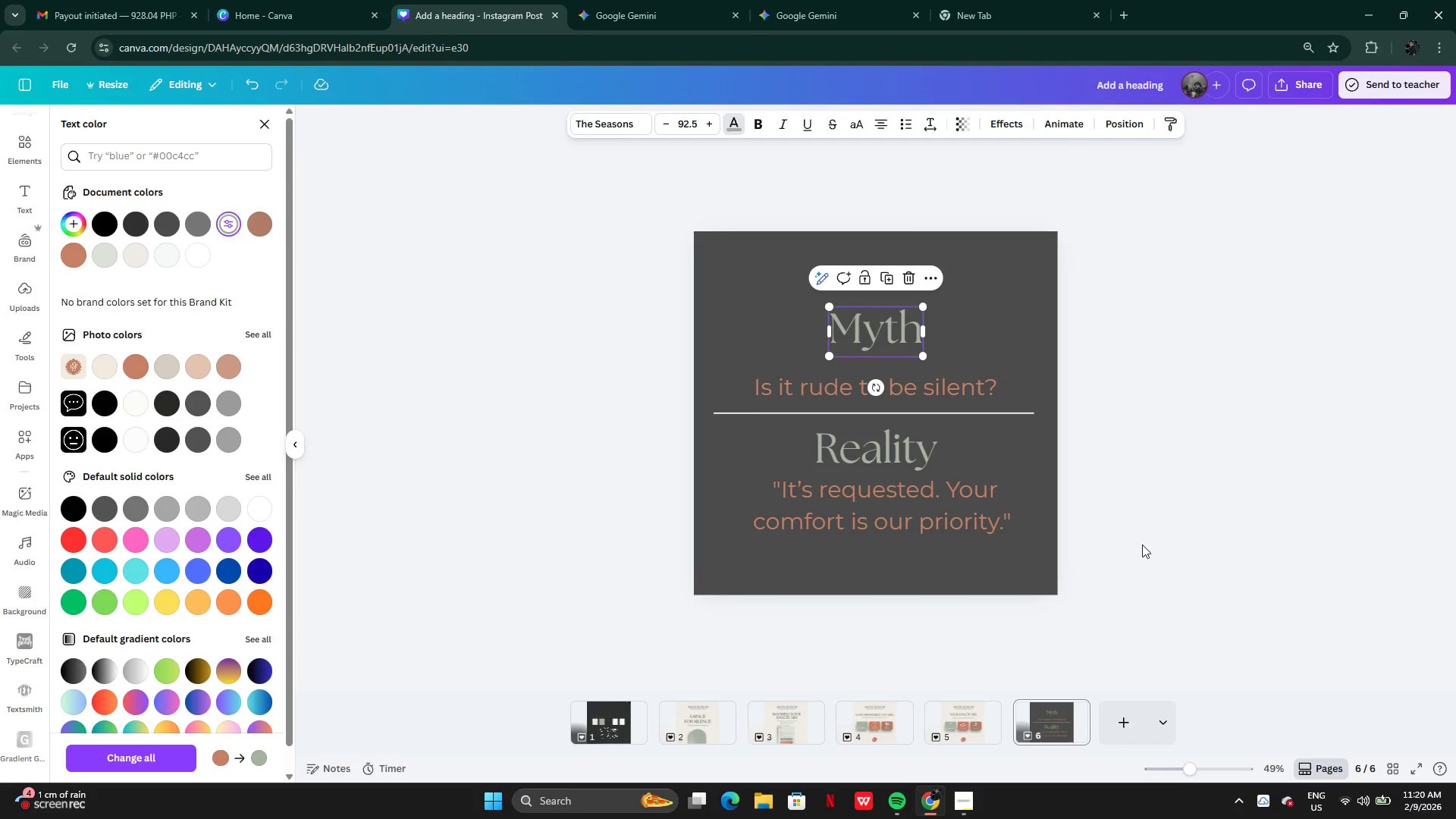 
left_click_drag(start_coordinate=[938, 530], to_coordinate=[937, 541])
 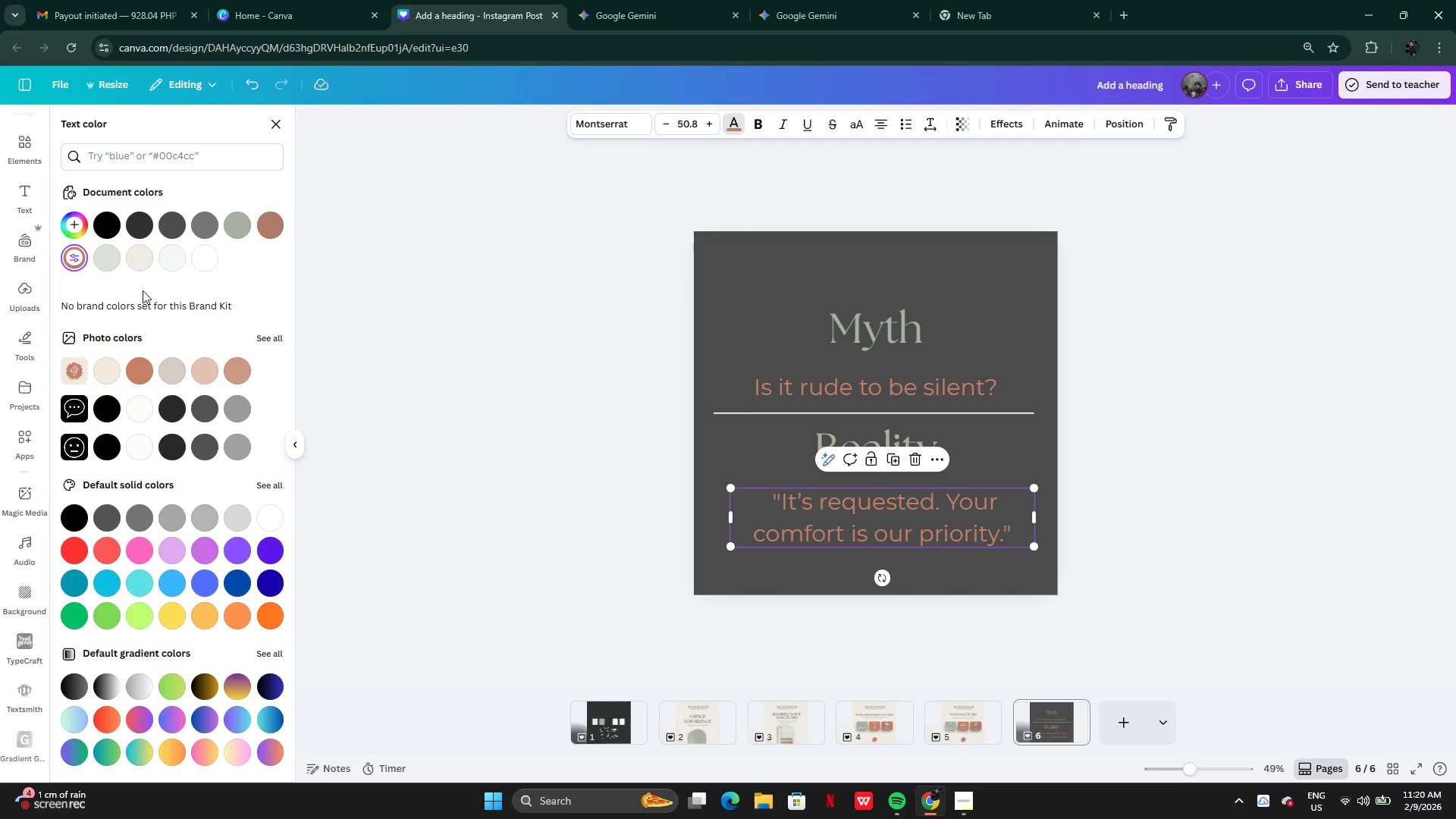 
left_click([141, 260])
 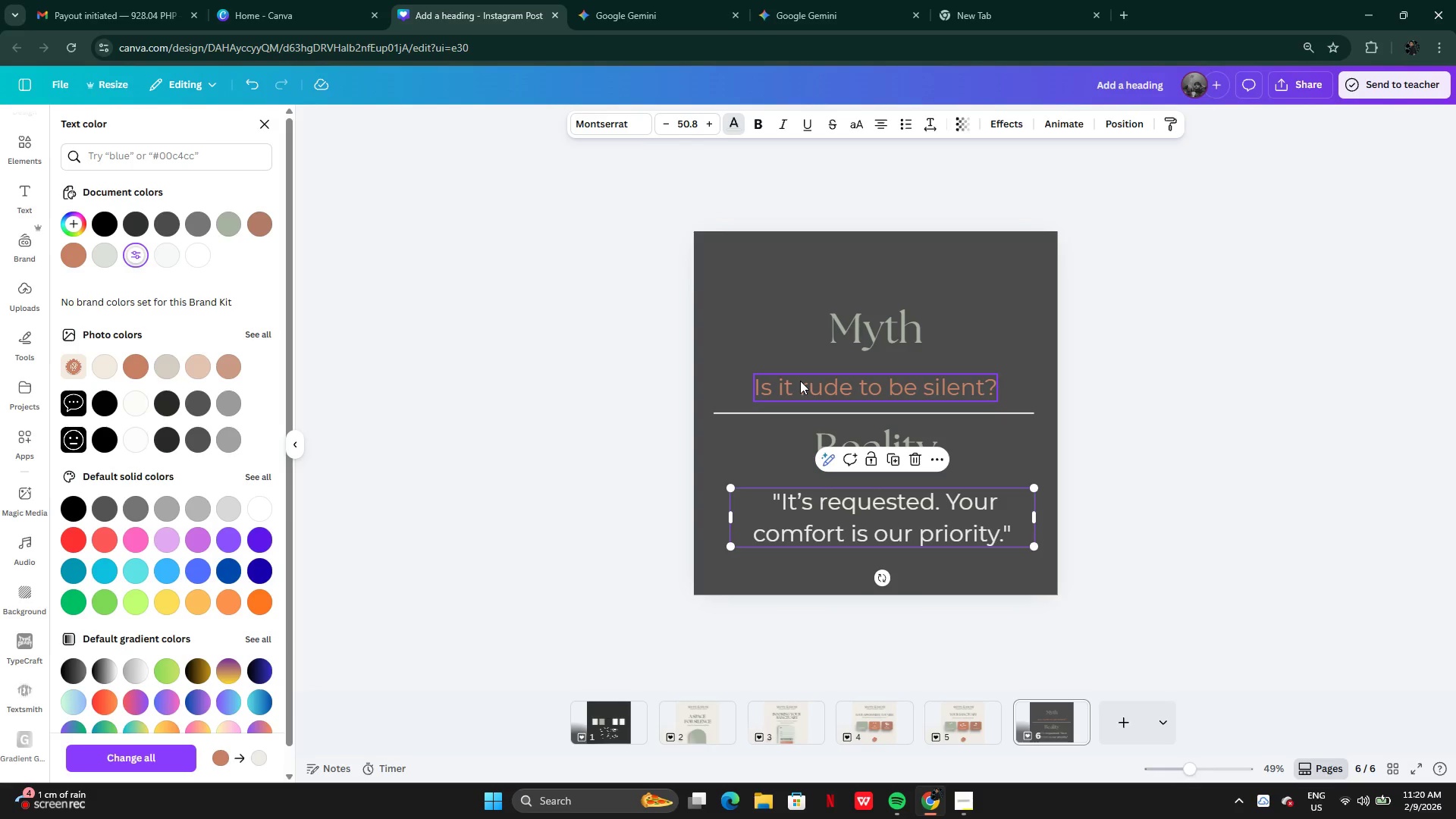 
left_click([800, 381])
 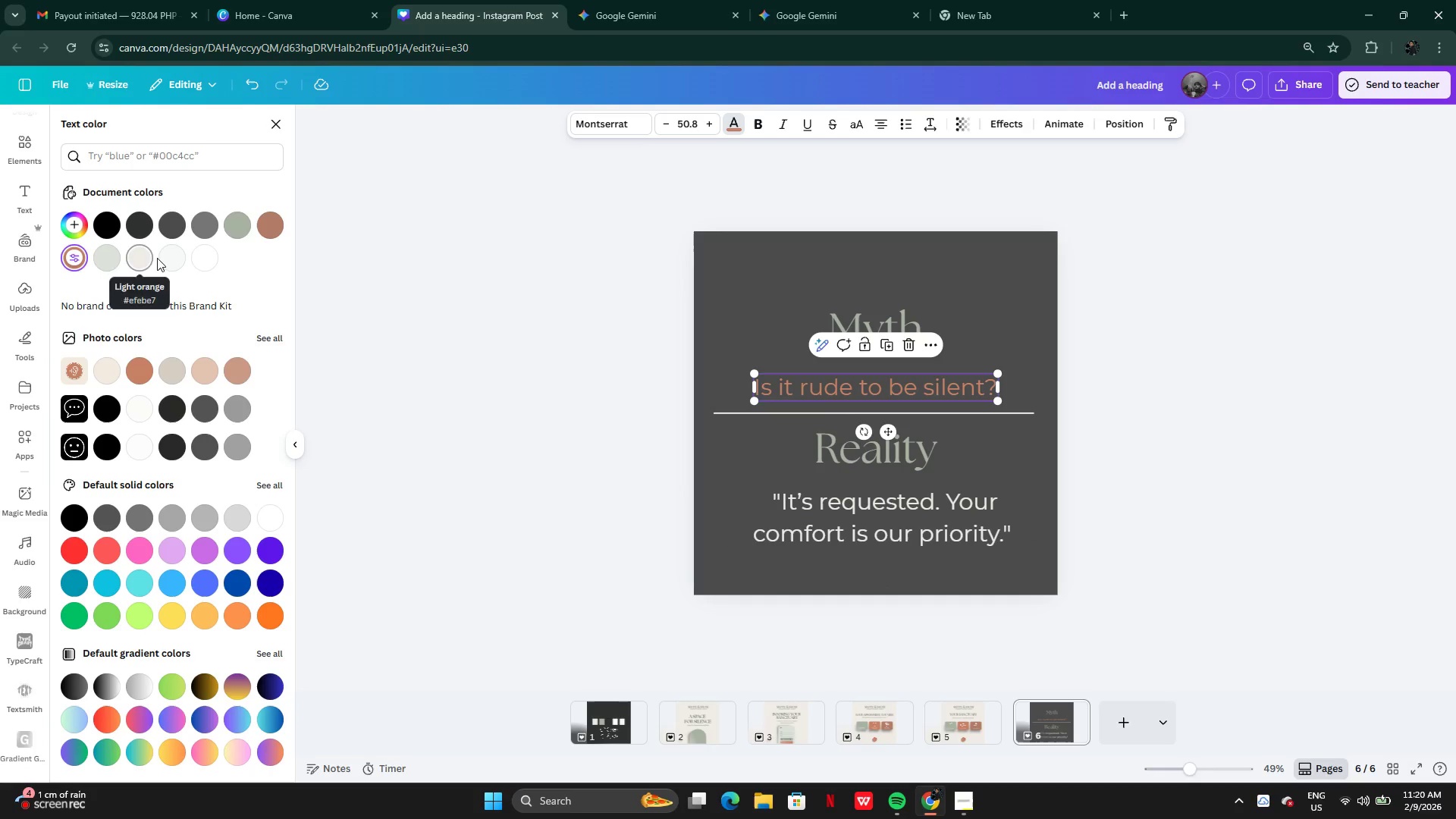 
left_click([162, 260])
 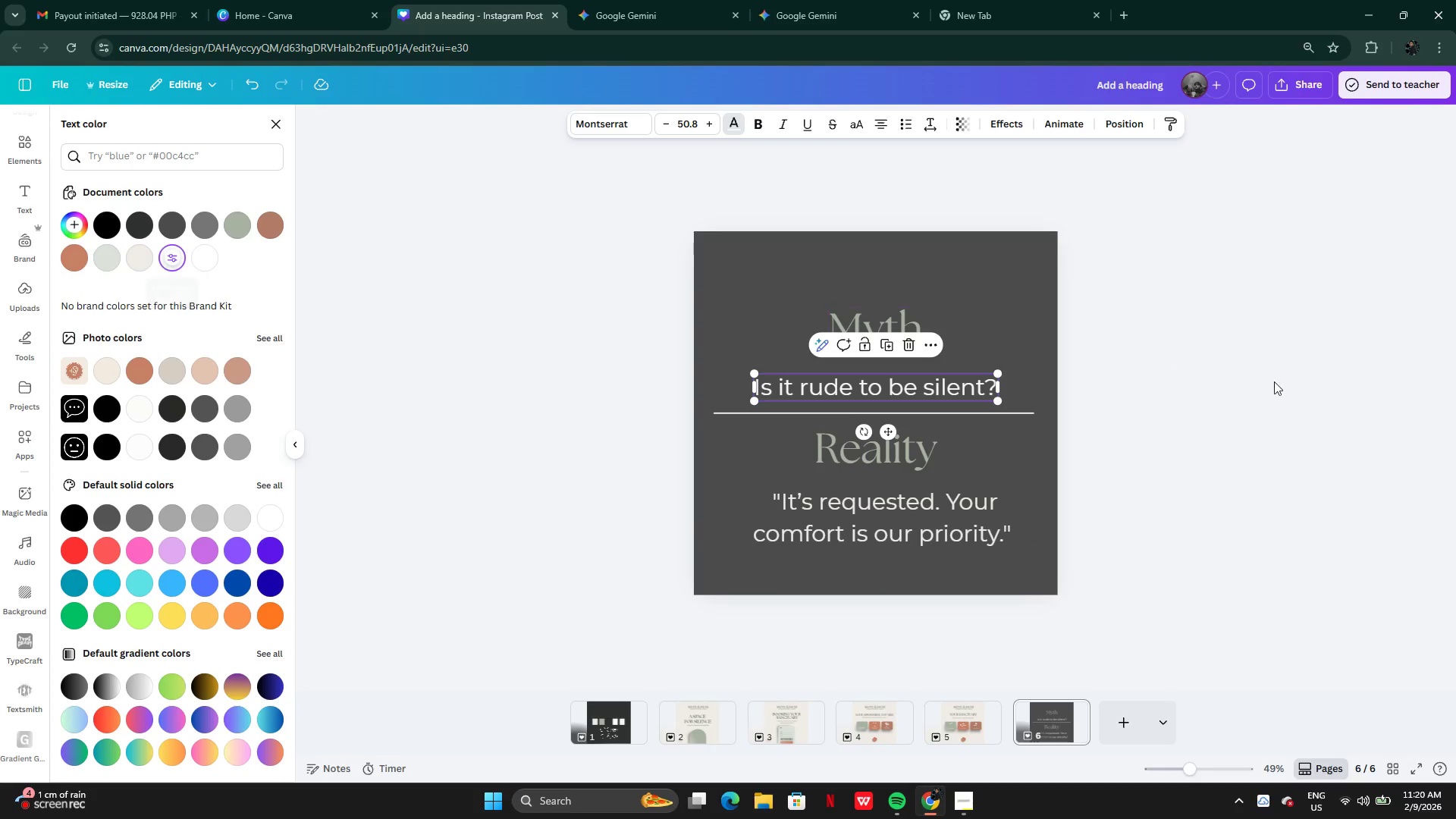 
double_click([1285, 385])
 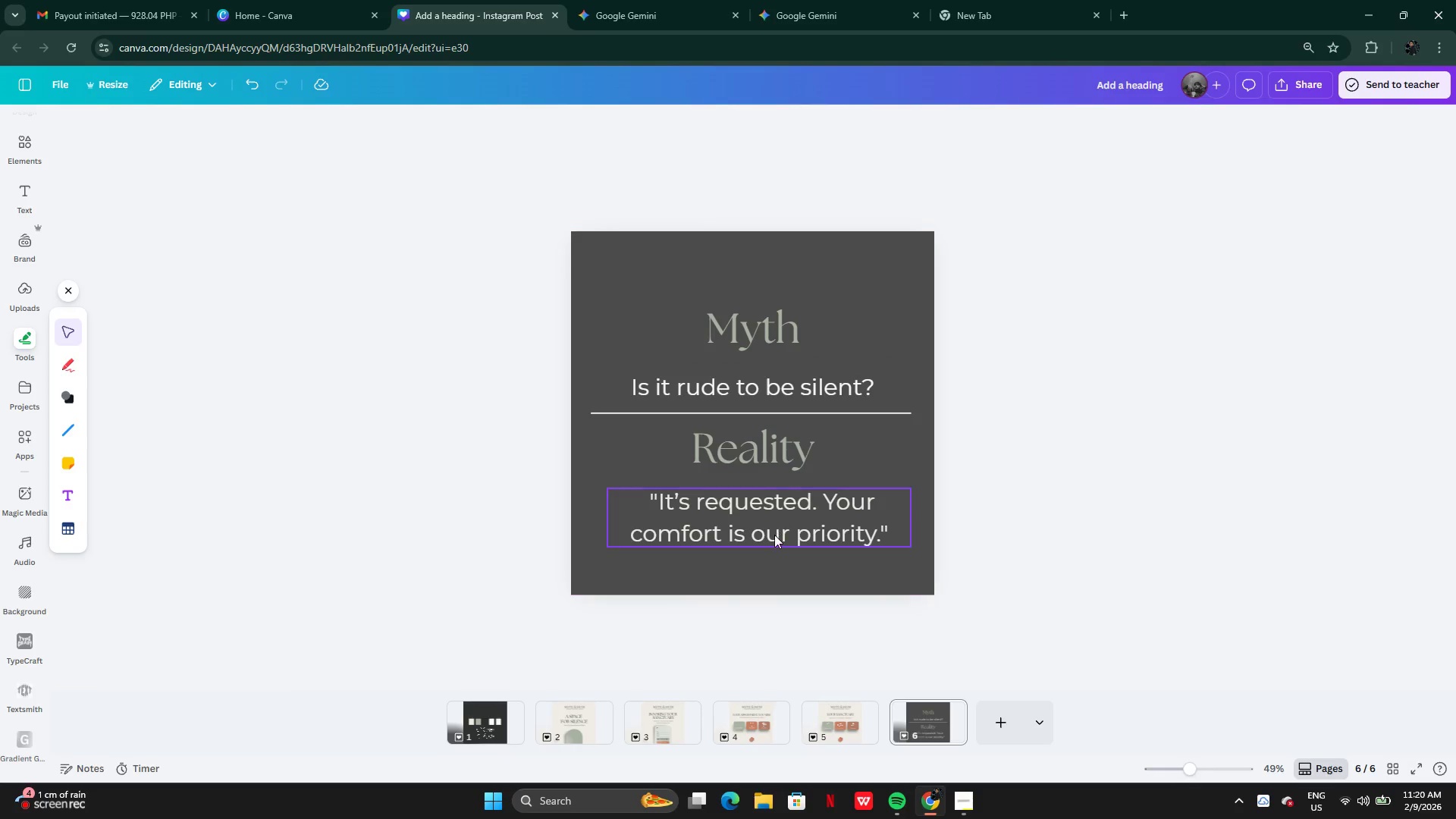 
left_click_drag(start_coordinate=[776, 535], to_coordinate=[766, 532])
 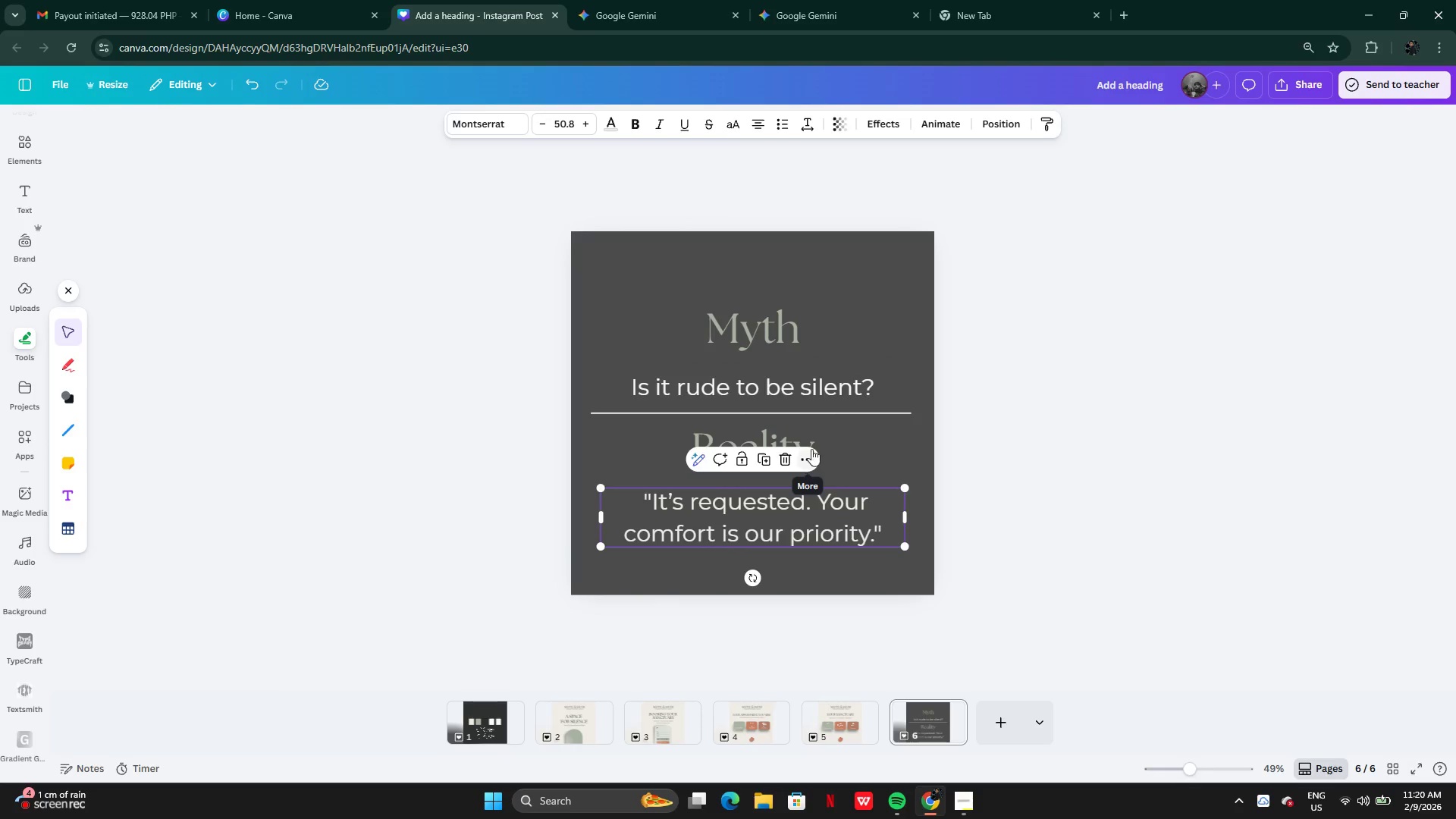 
left_click([812, 433])
 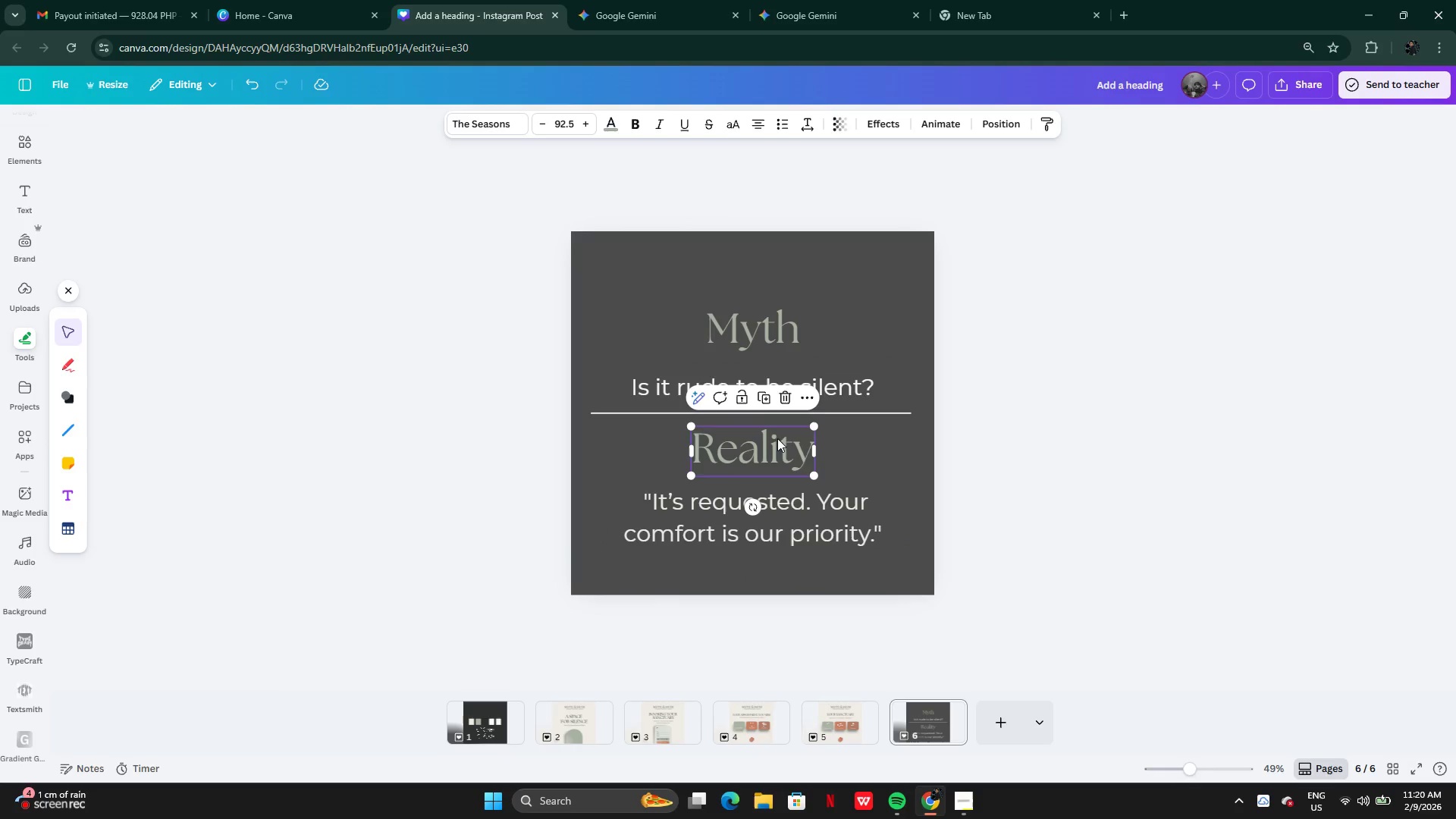 
left_click_drag(start_coordinate=[777, 438], to_coordinate=[777, 447])
 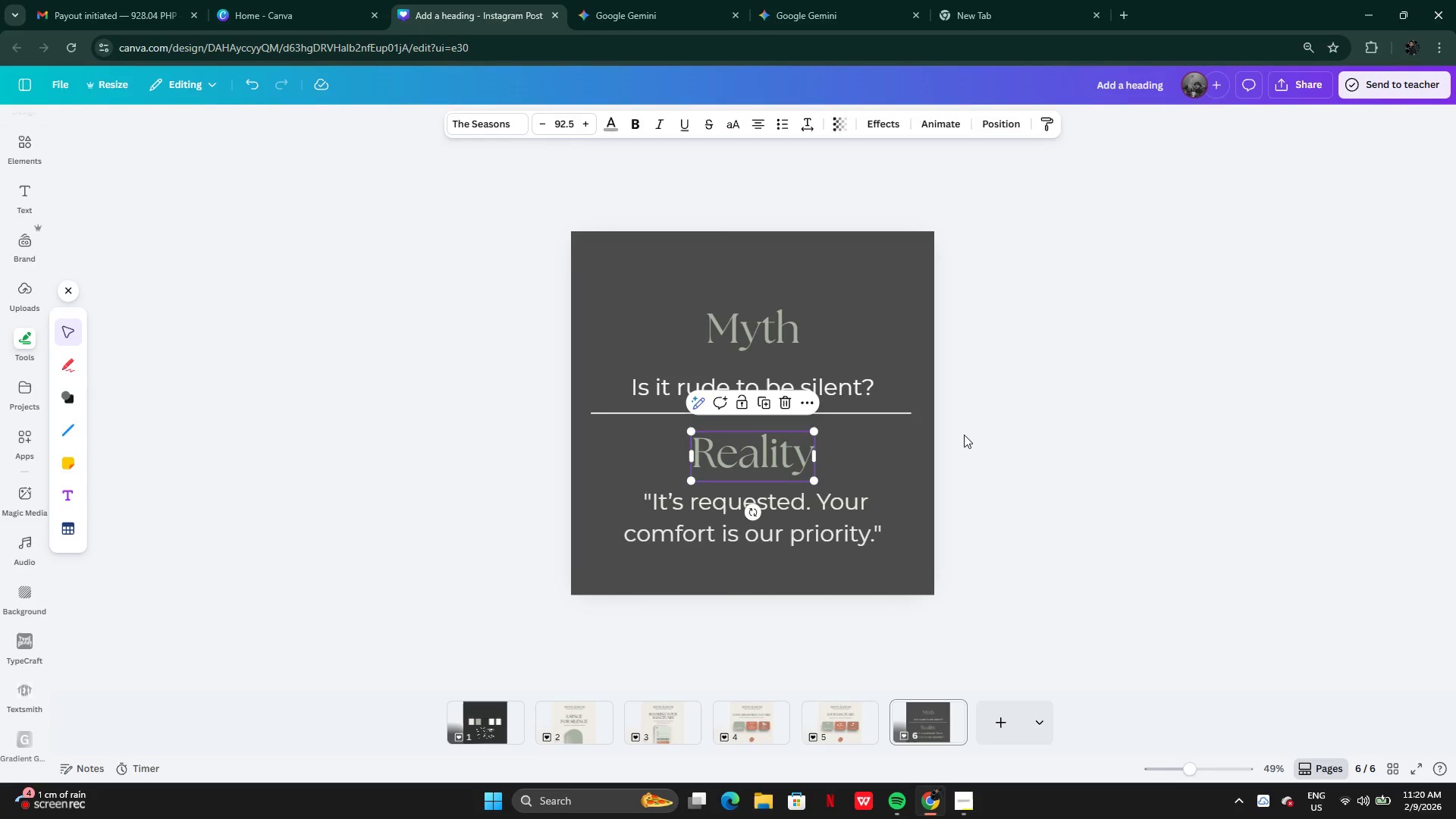 
left_click([964, 435])
 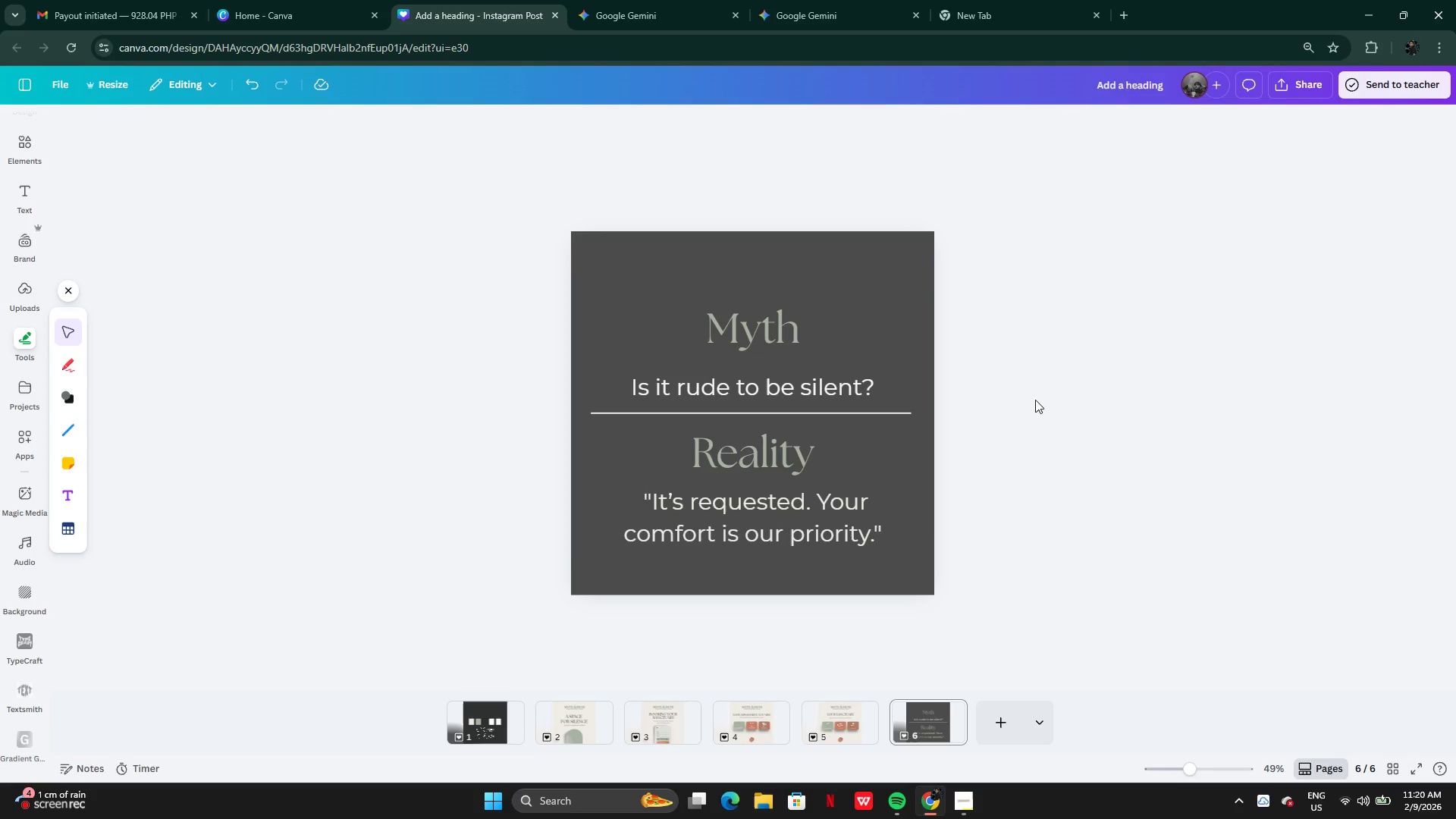 
left_click([850, 718])
 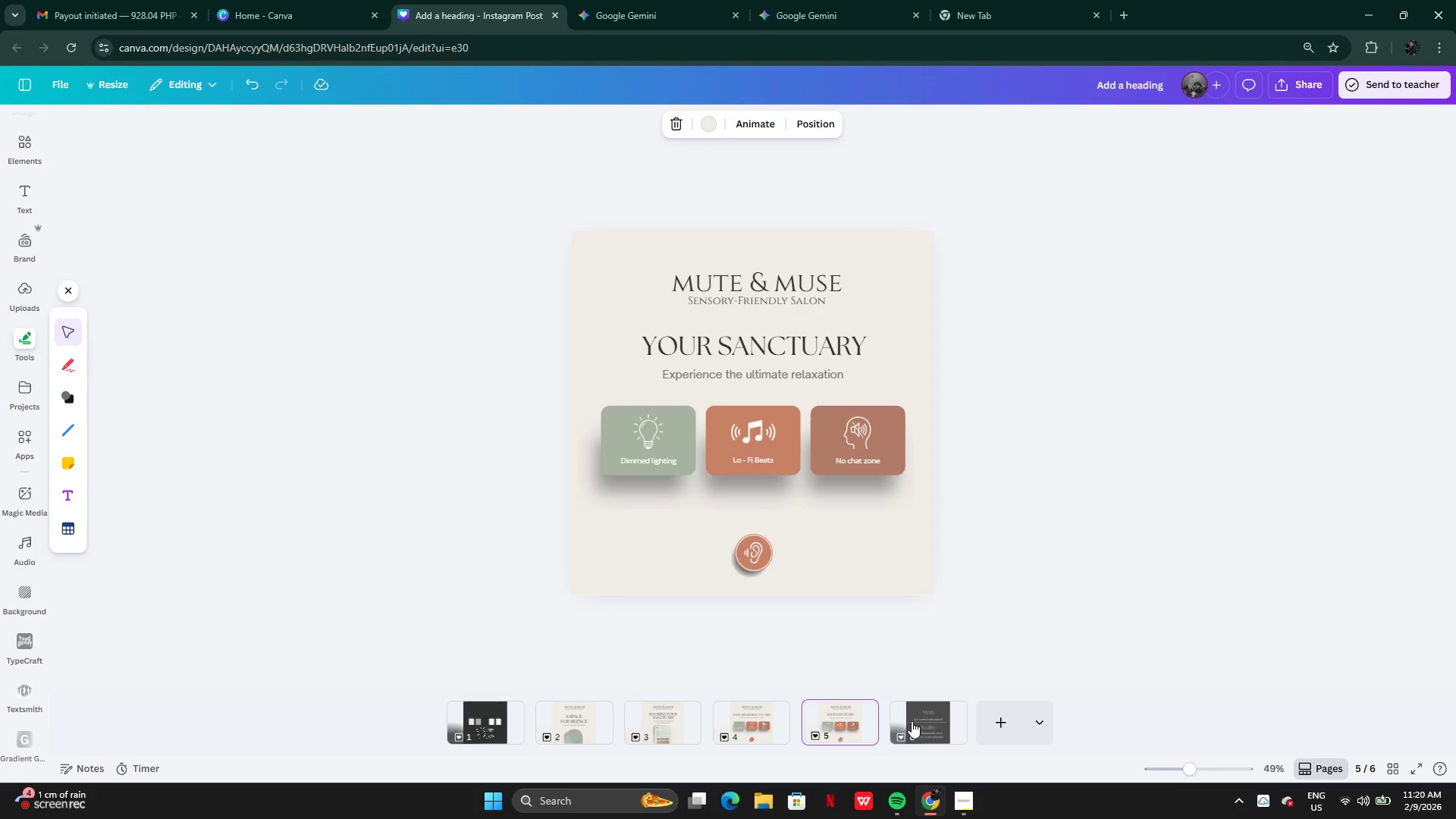 
mouse_move([936, 711])
 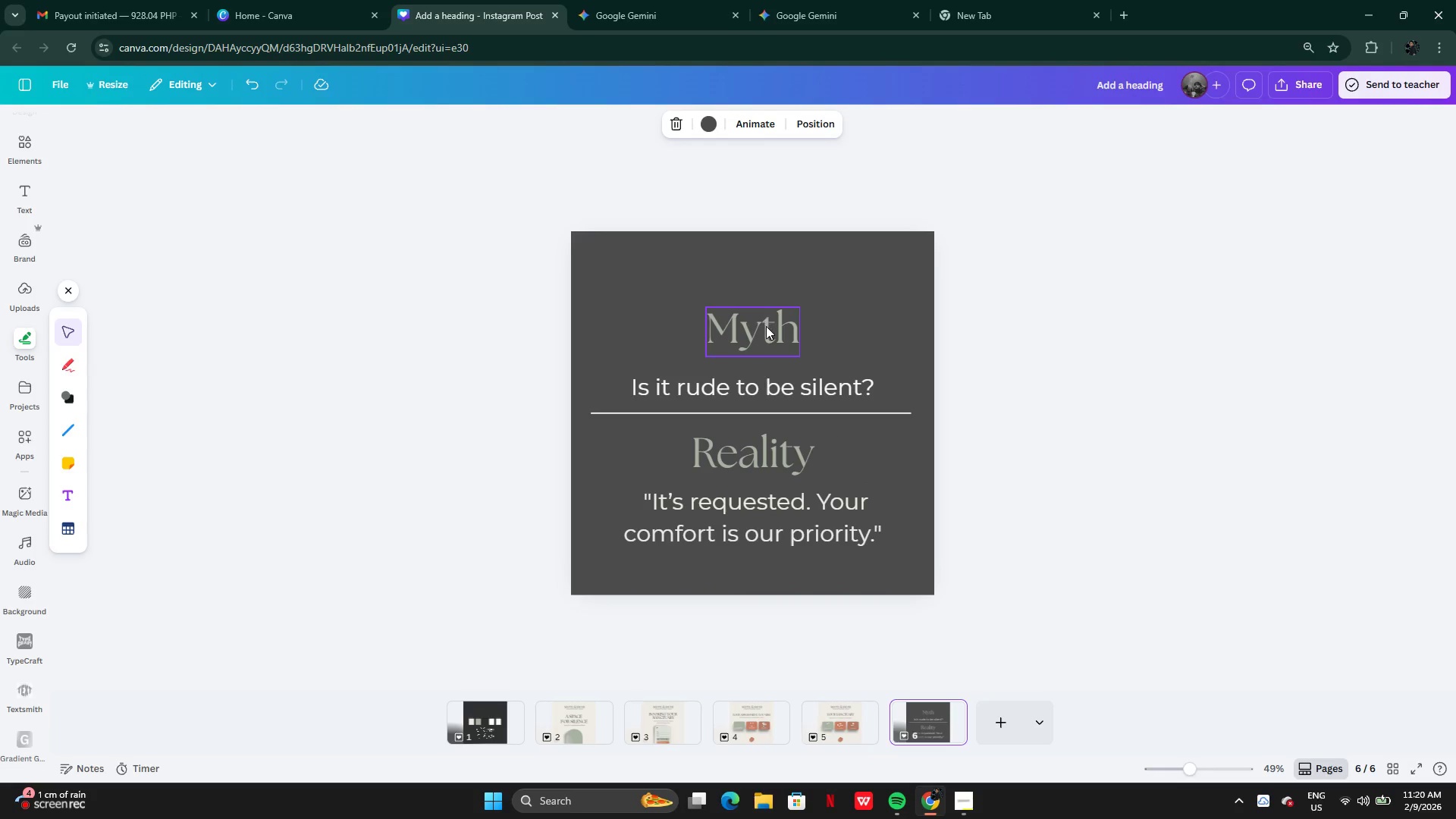 
left_click_drag(start_coordinate=[767, 328], to_coordinate=[767, 324])
 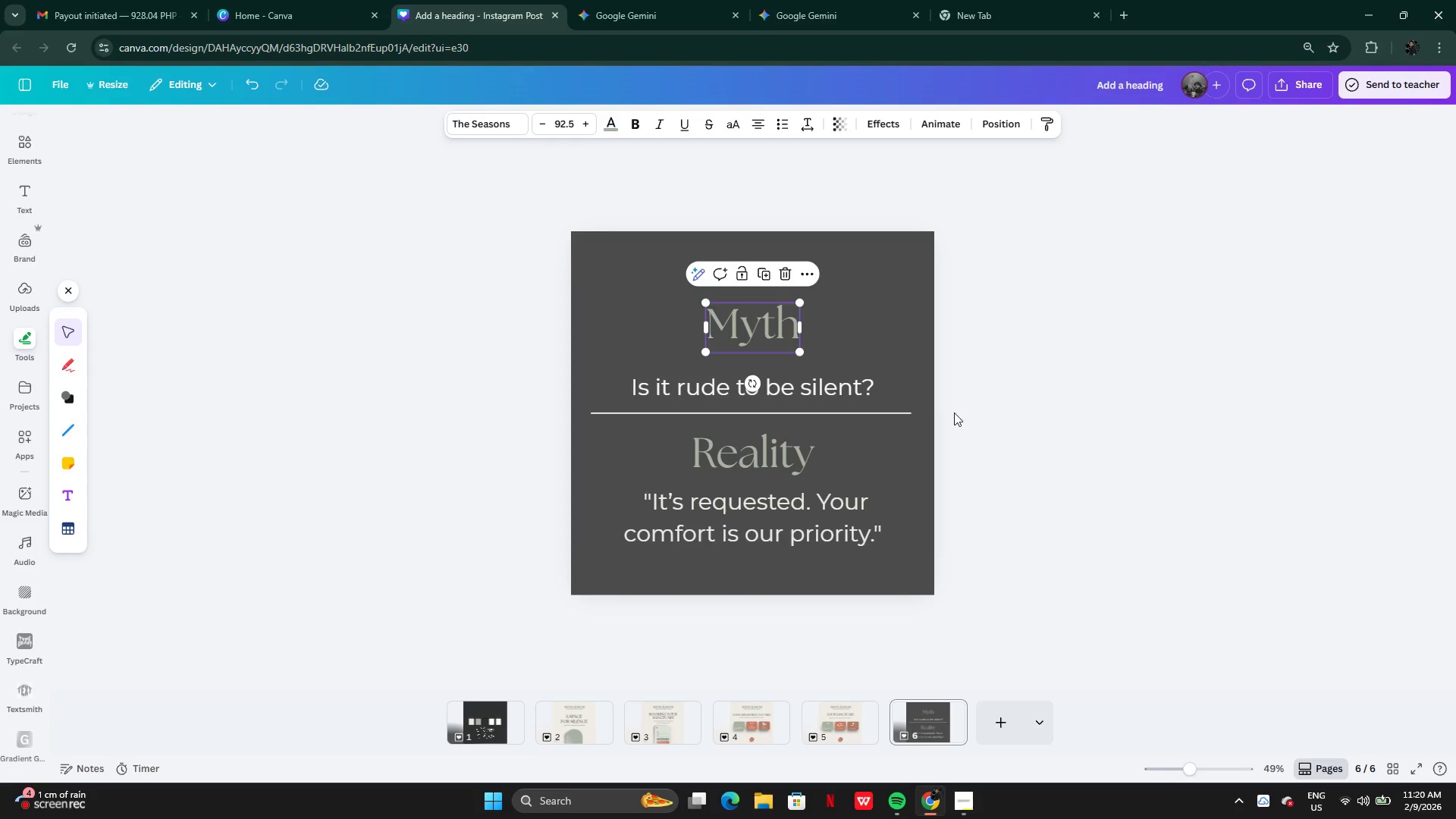 
left_click([954, 413])
 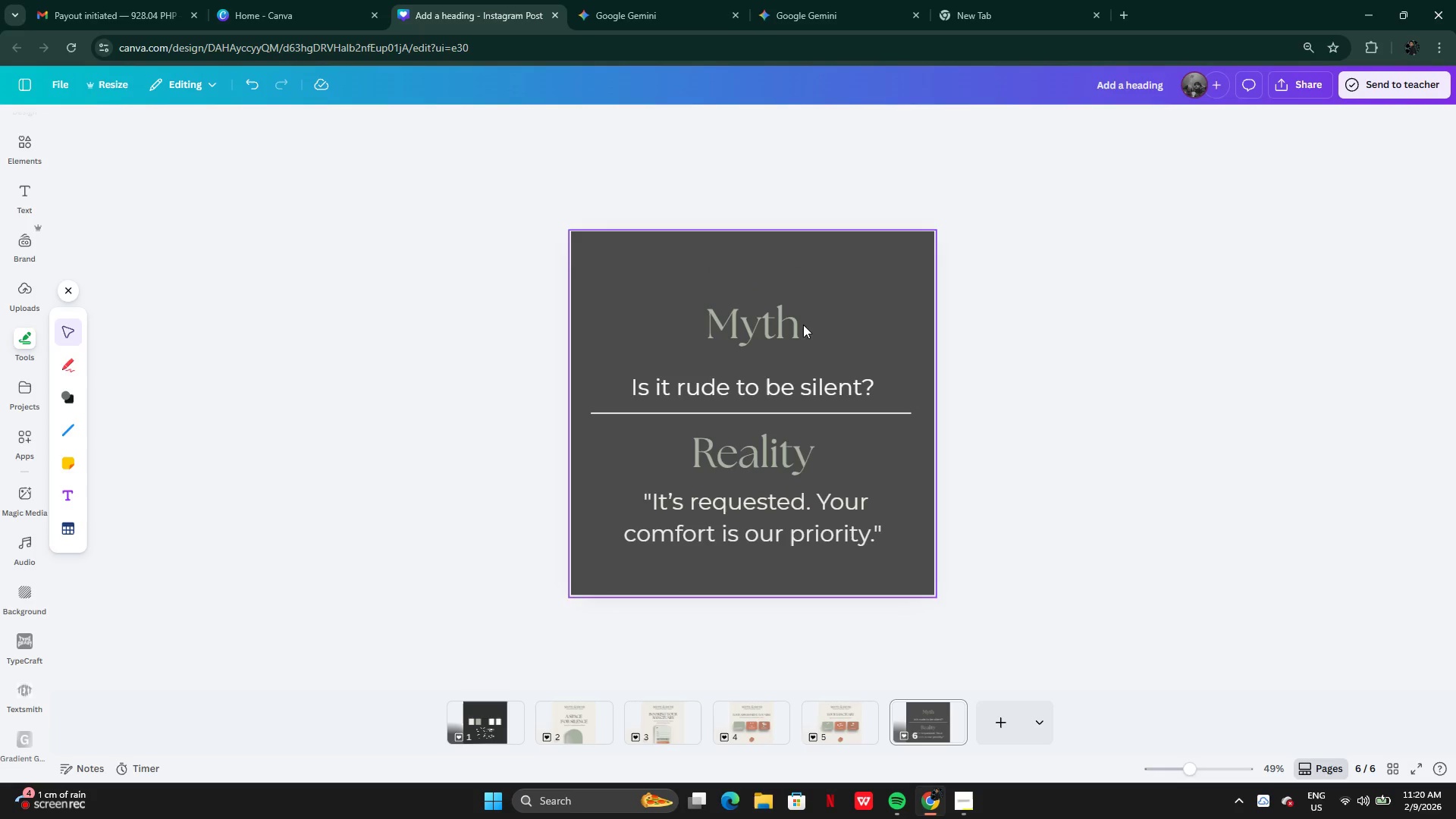 
left_click([778, 325])
 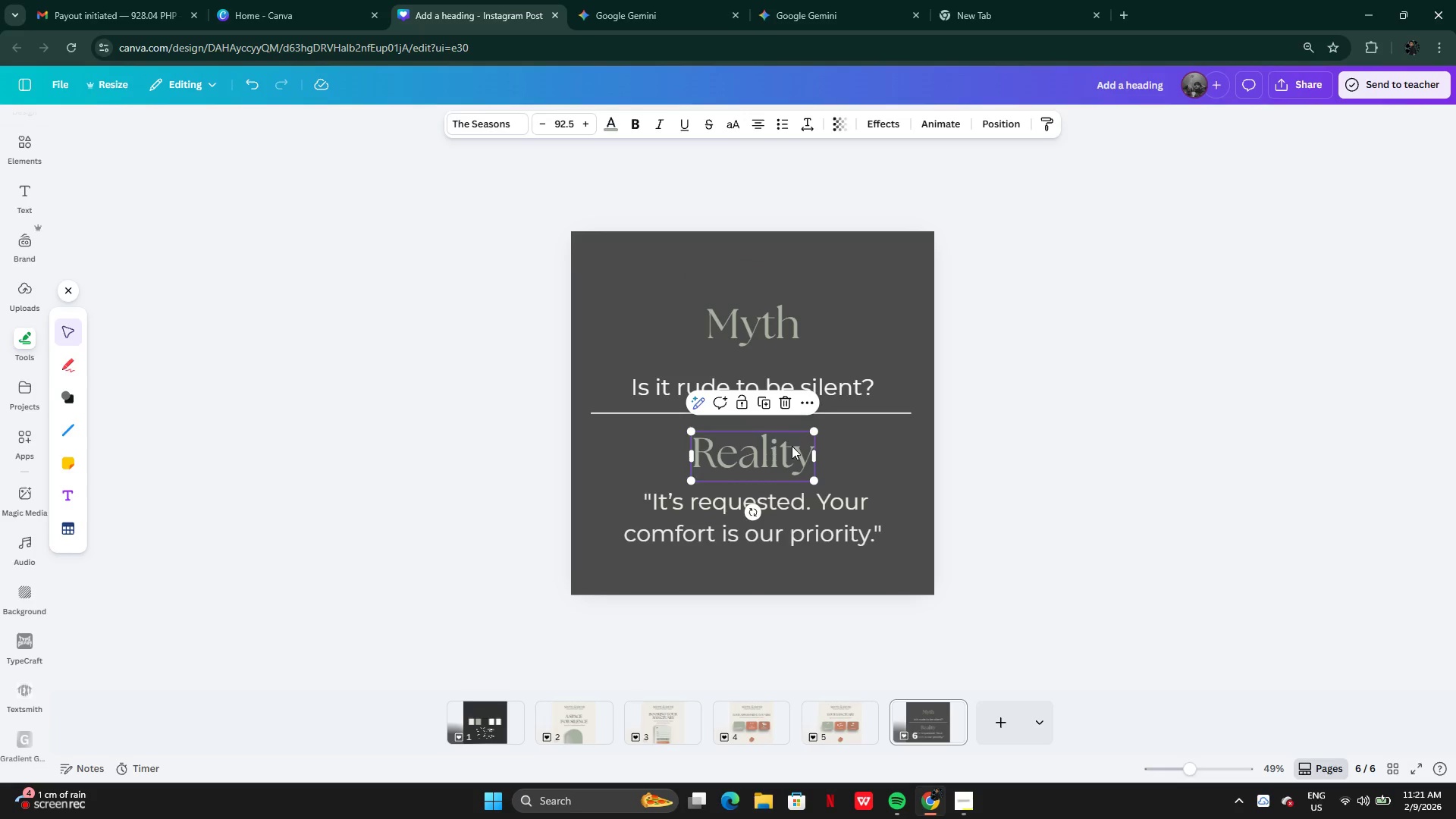 
double_click([897, 447])
 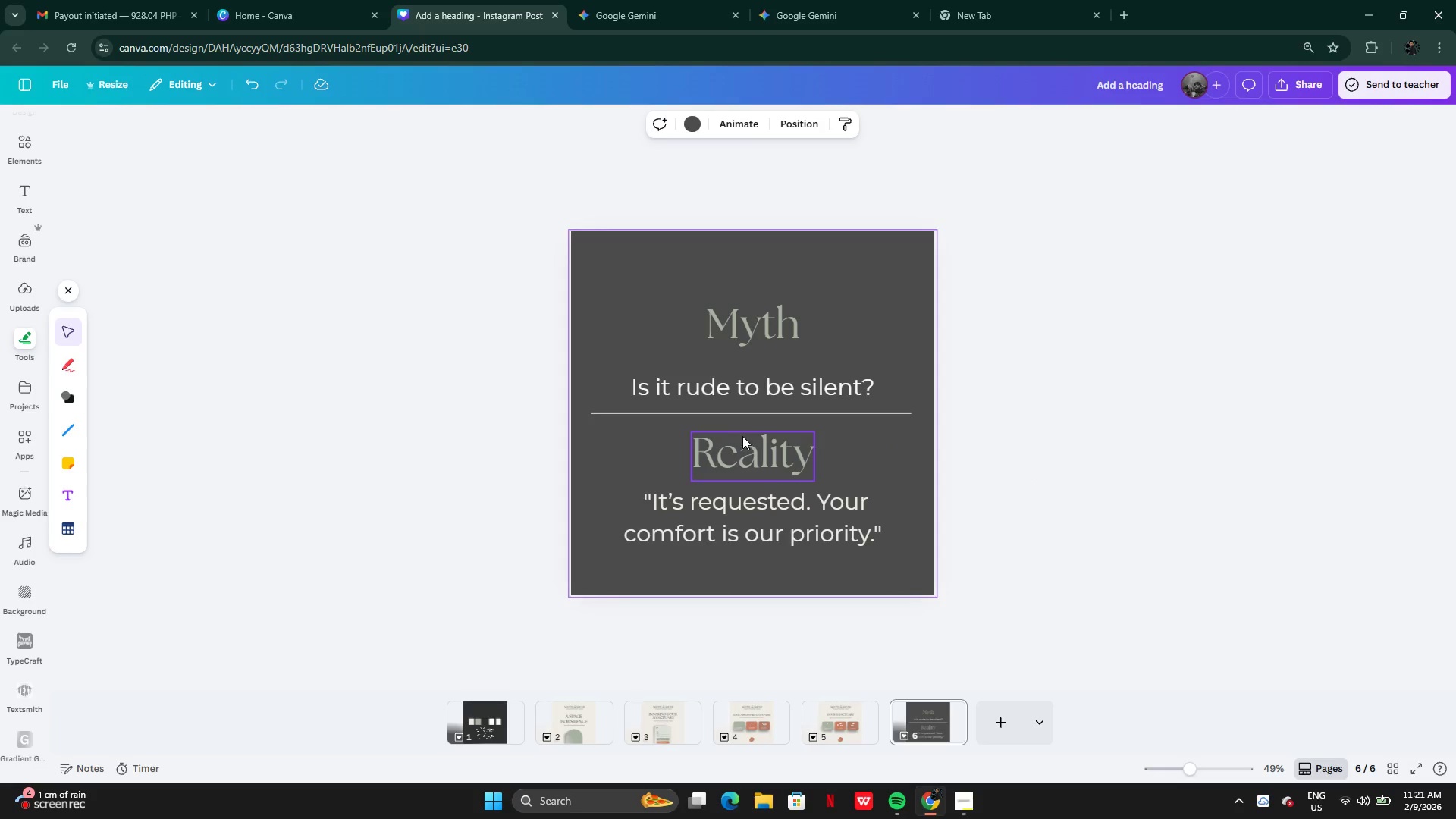 
wait(8.08)
 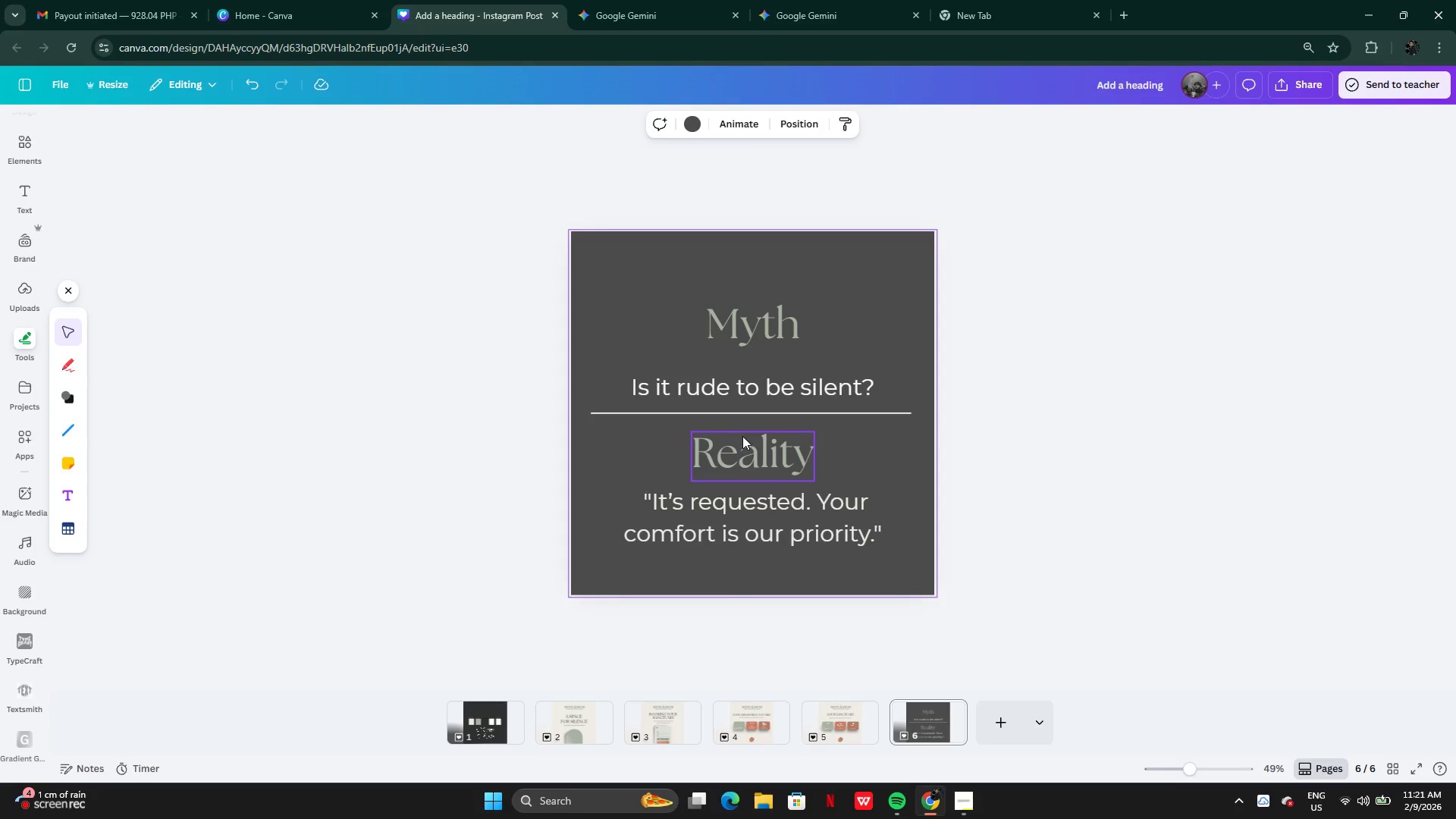 
left_click([837, 723])
 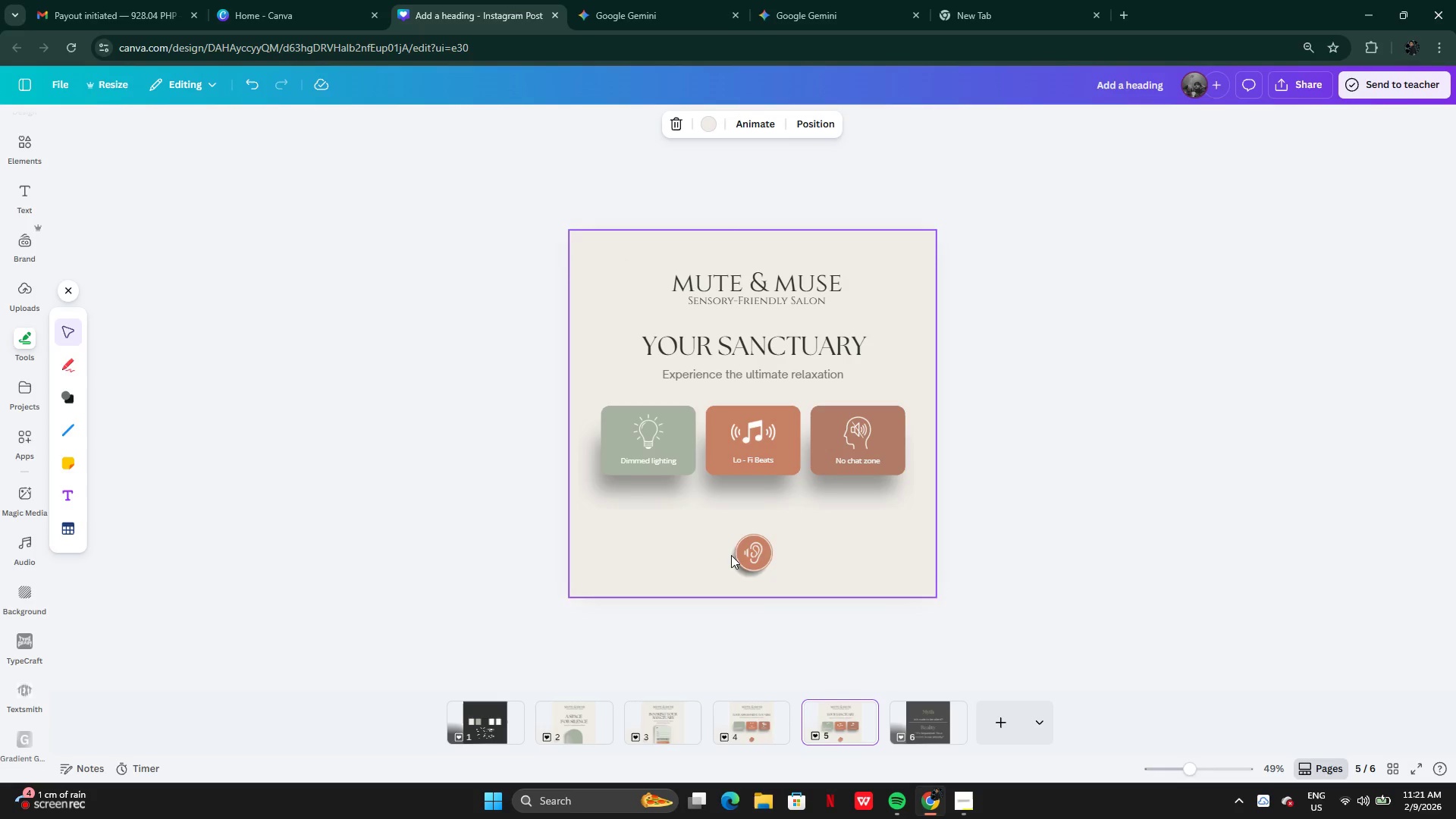 
left_click([742, 560])
 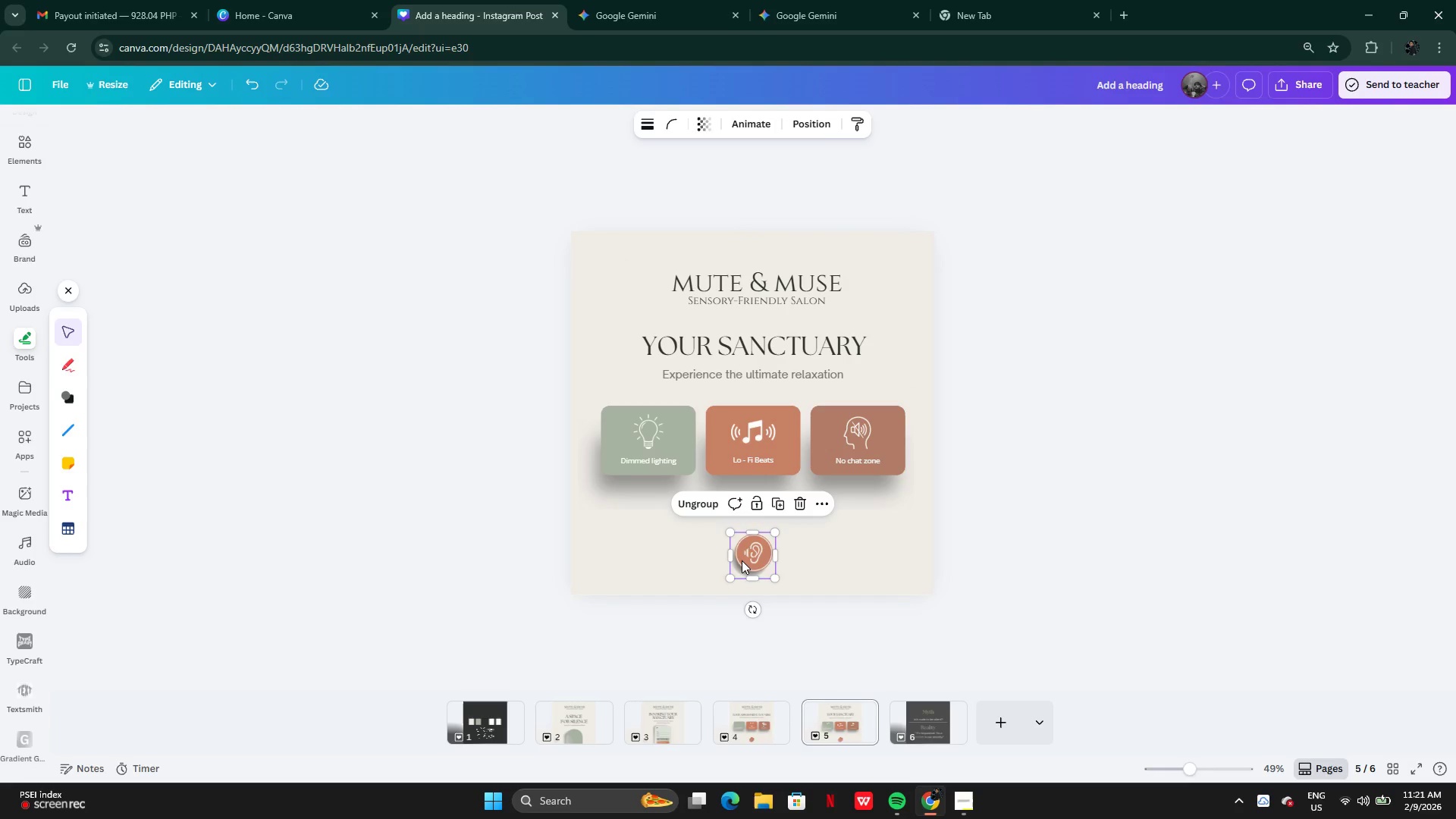 
key(Control+C)
 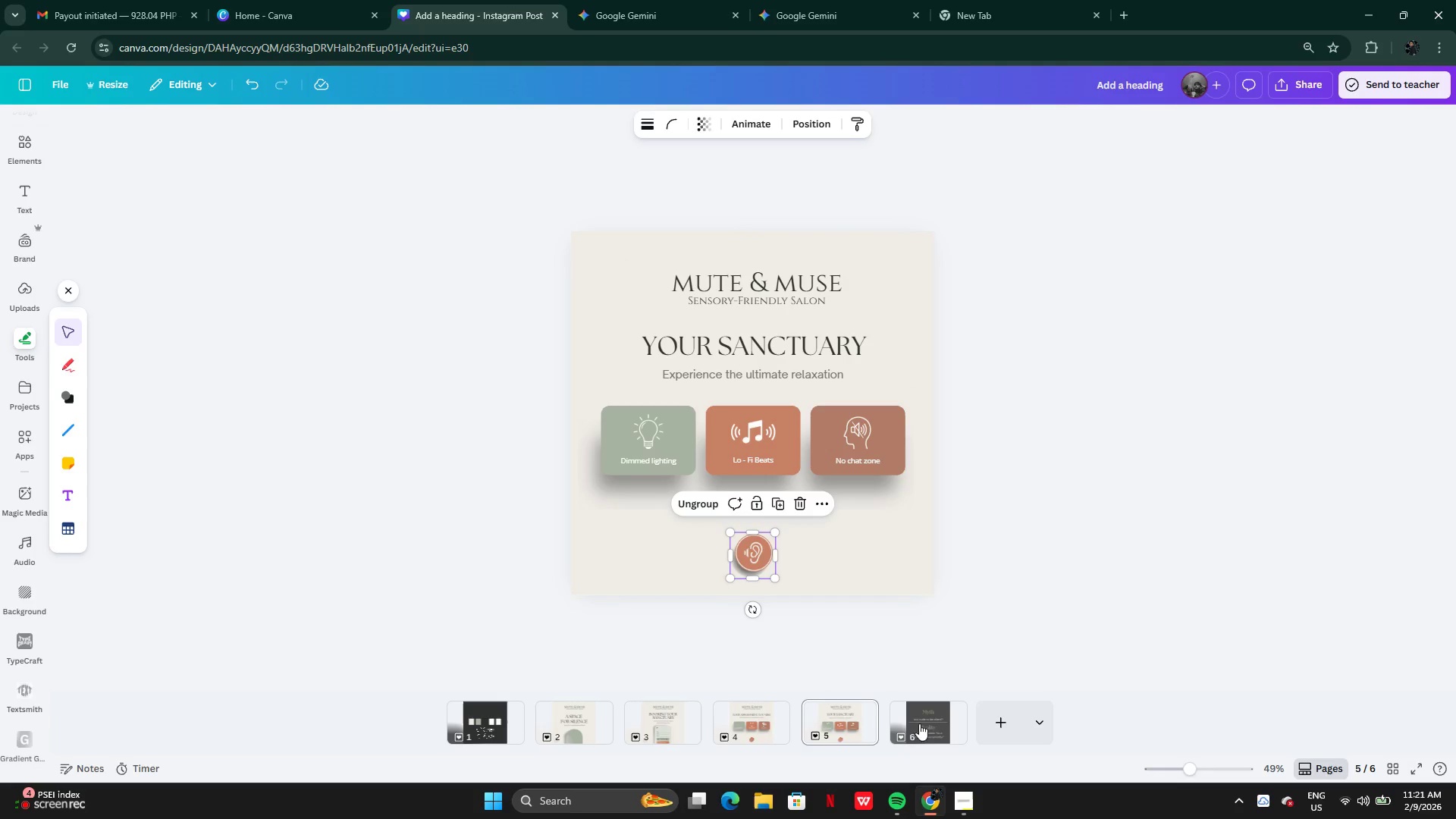 
left_click([923, 726])
 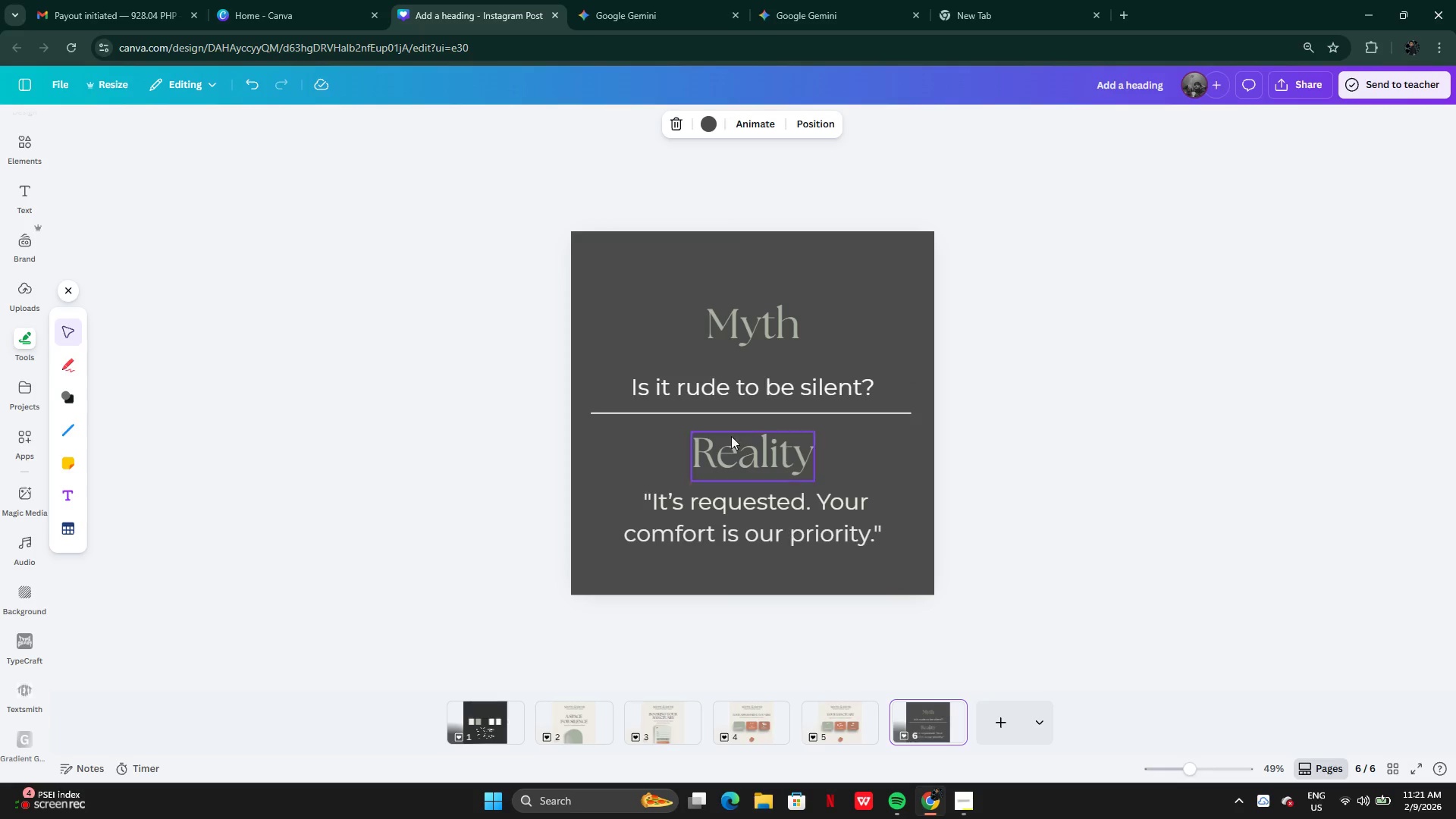 
key(Control+V)
 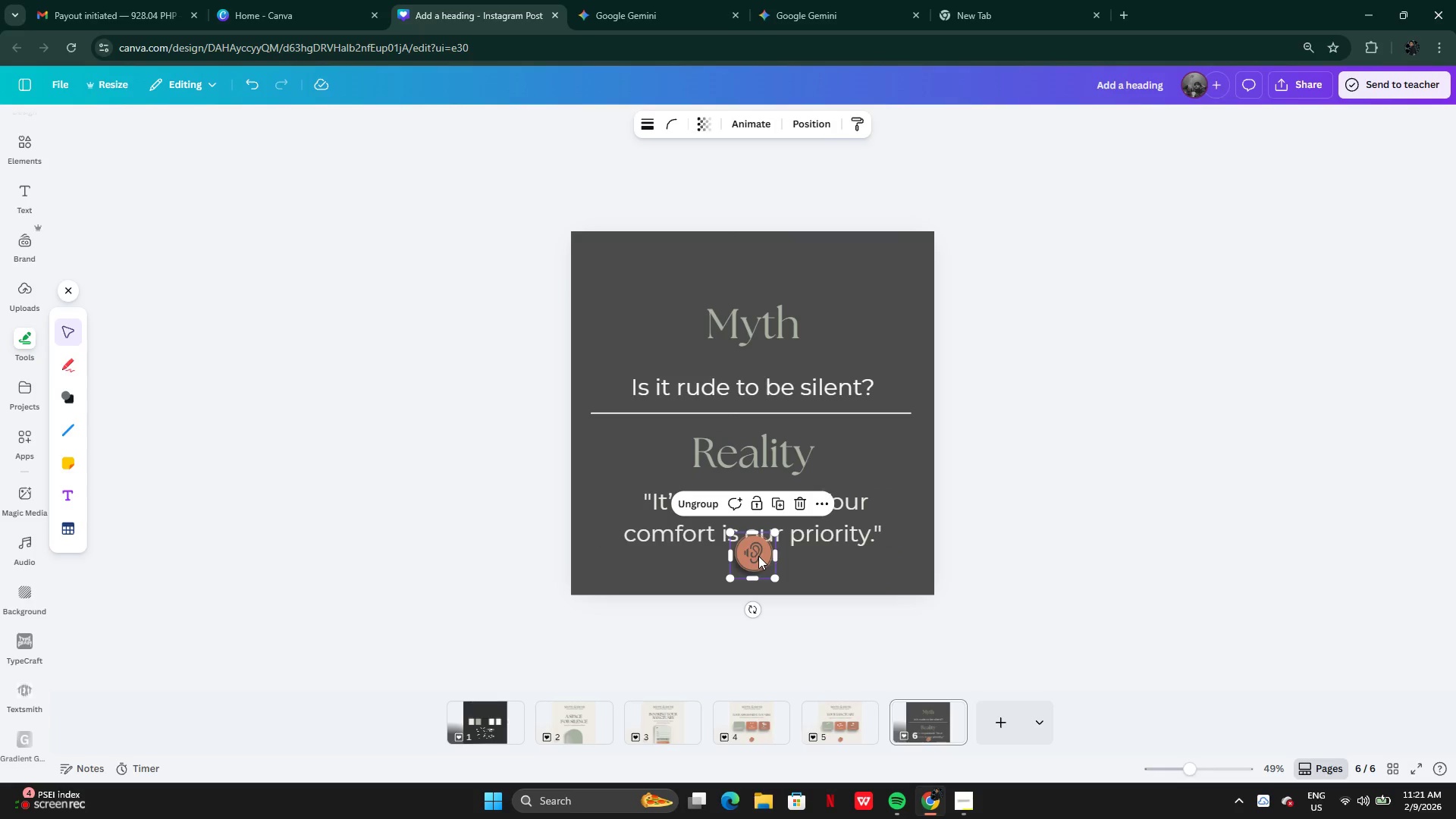 
left_click_drag(start_coordinate=[754, 570], to_coordinate=[885, 291])
 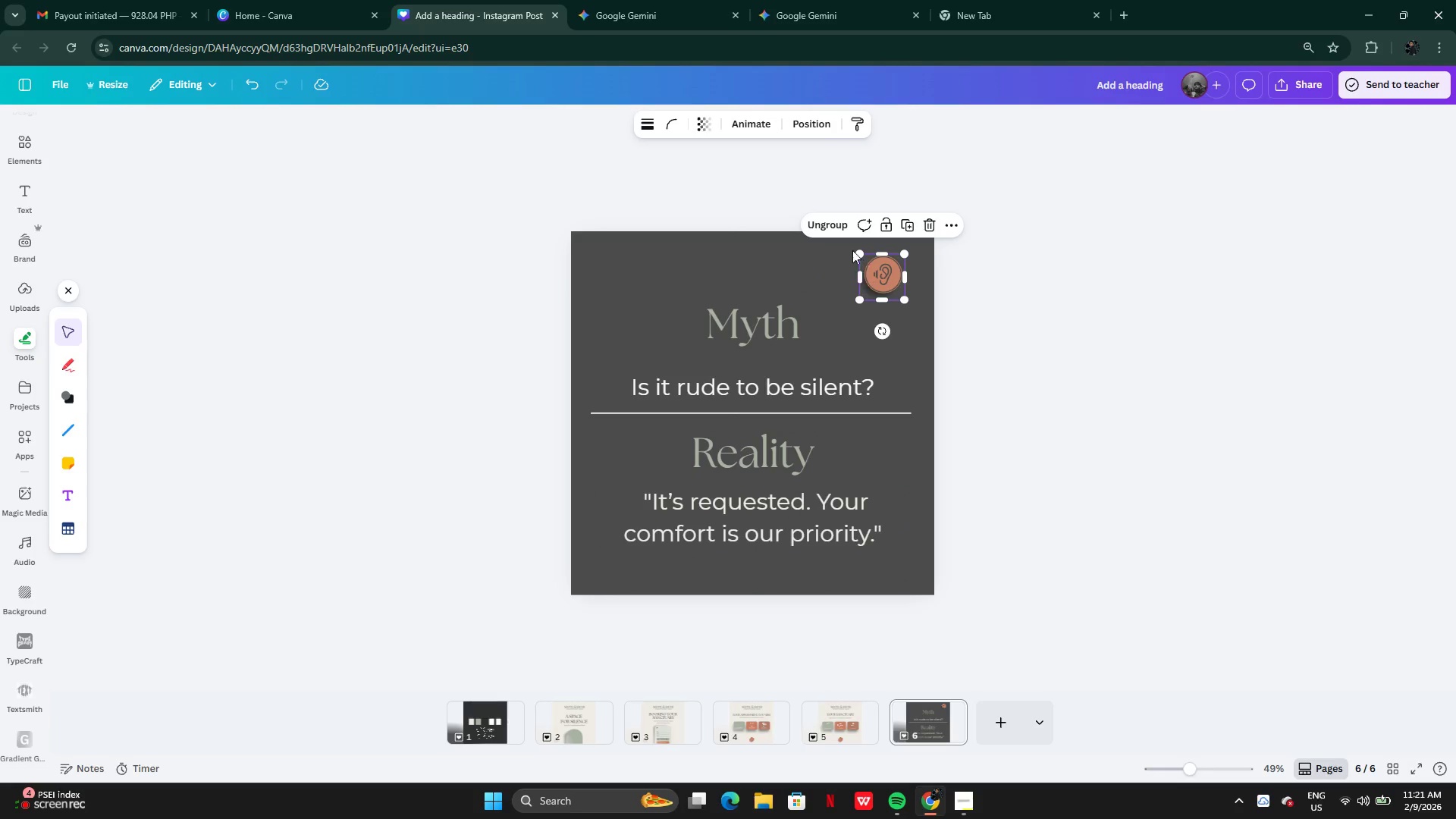 
left_click([828, 236])
 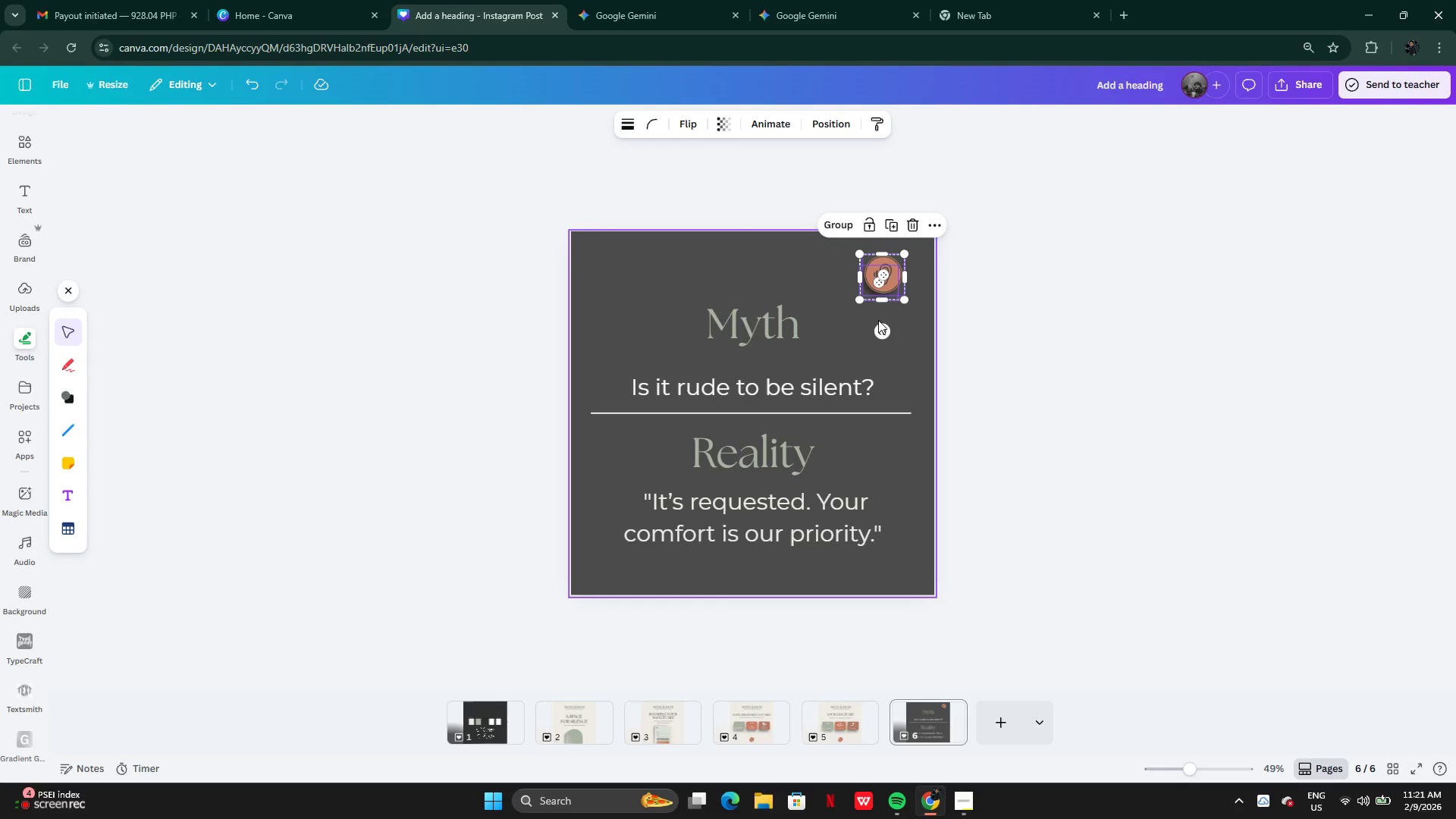 
left_click([905, 305])
 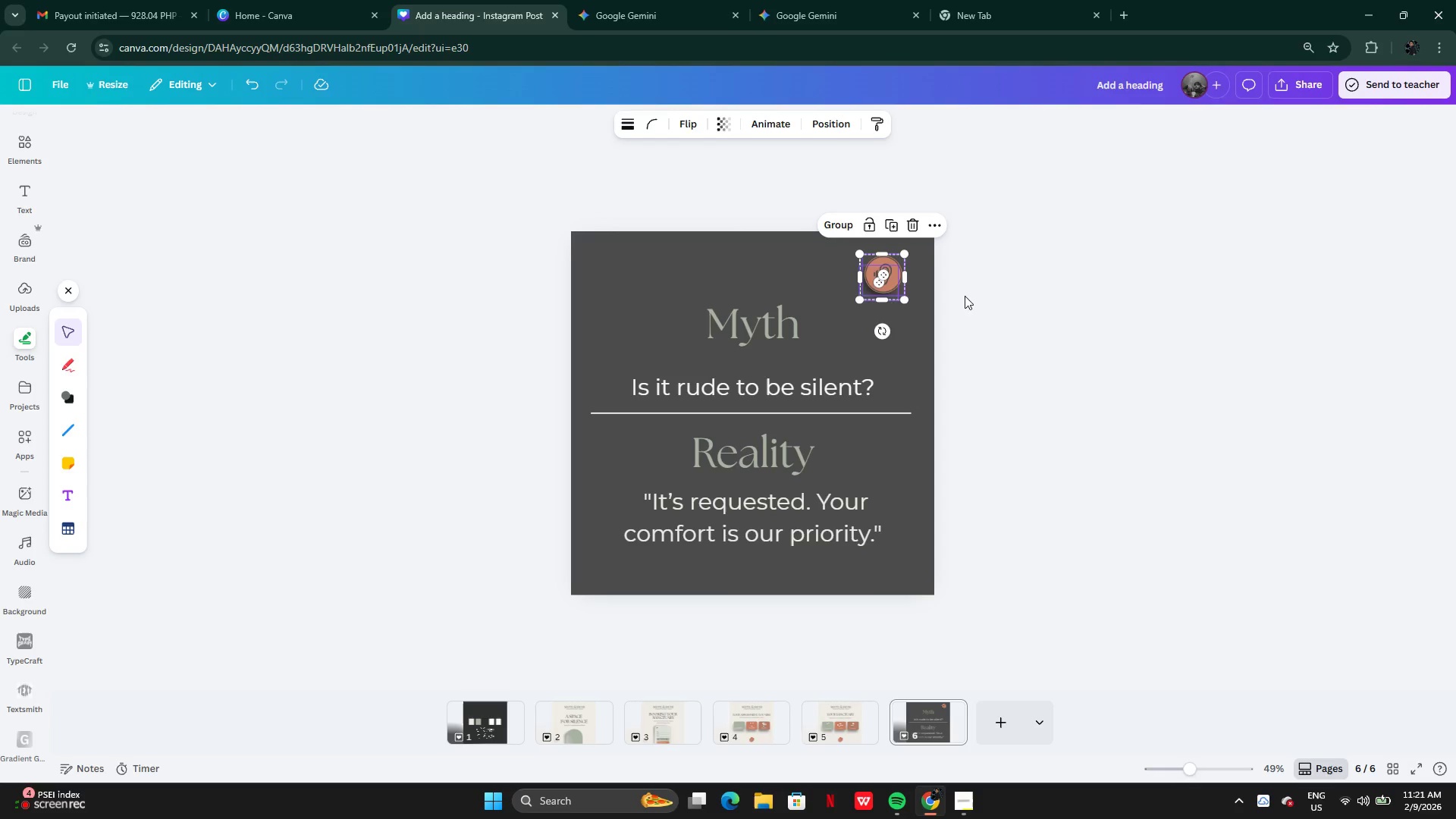 
left_click([972, 291])
 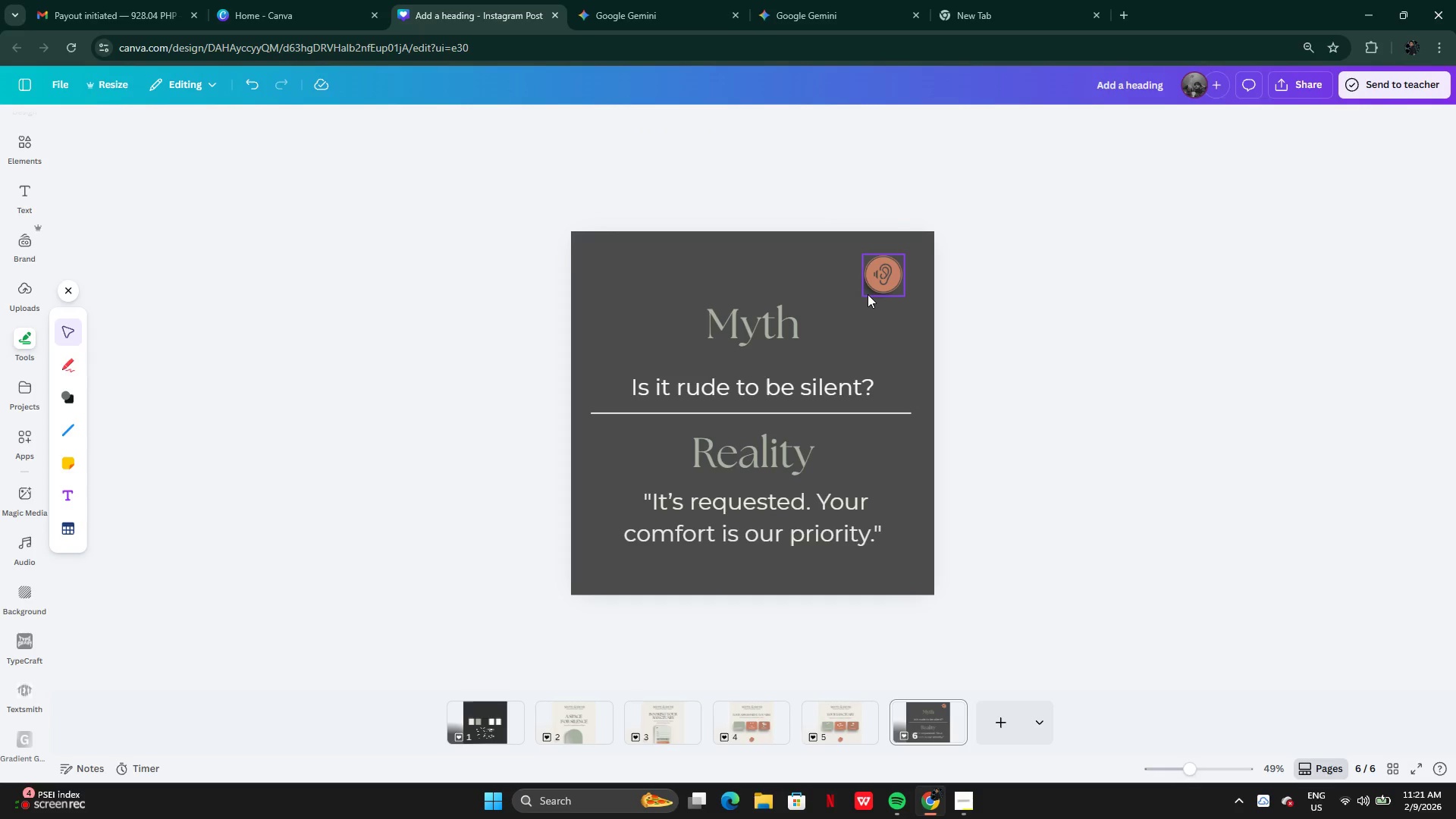 
left_click([866, 298])
 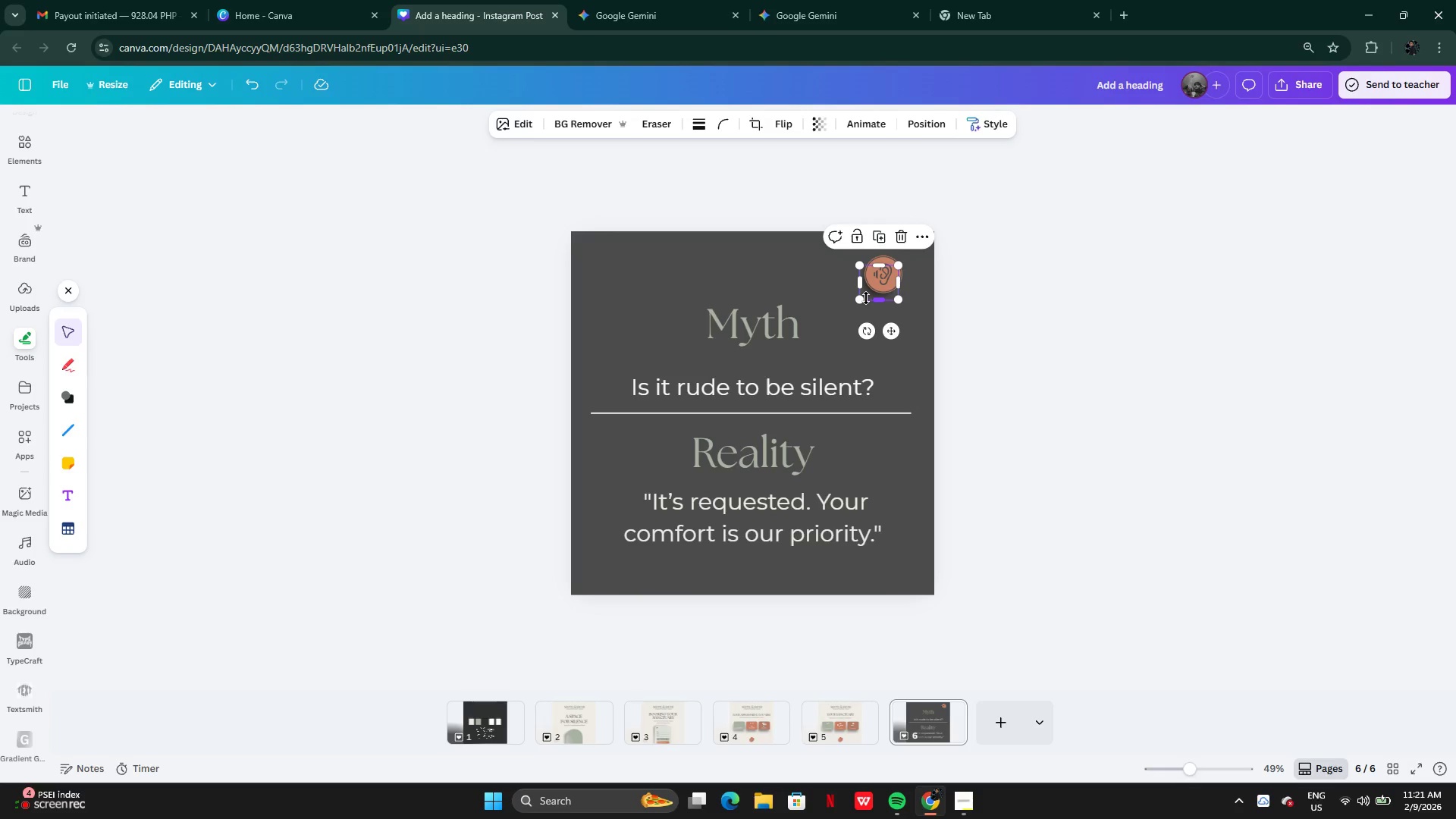 
key(Backspace)
 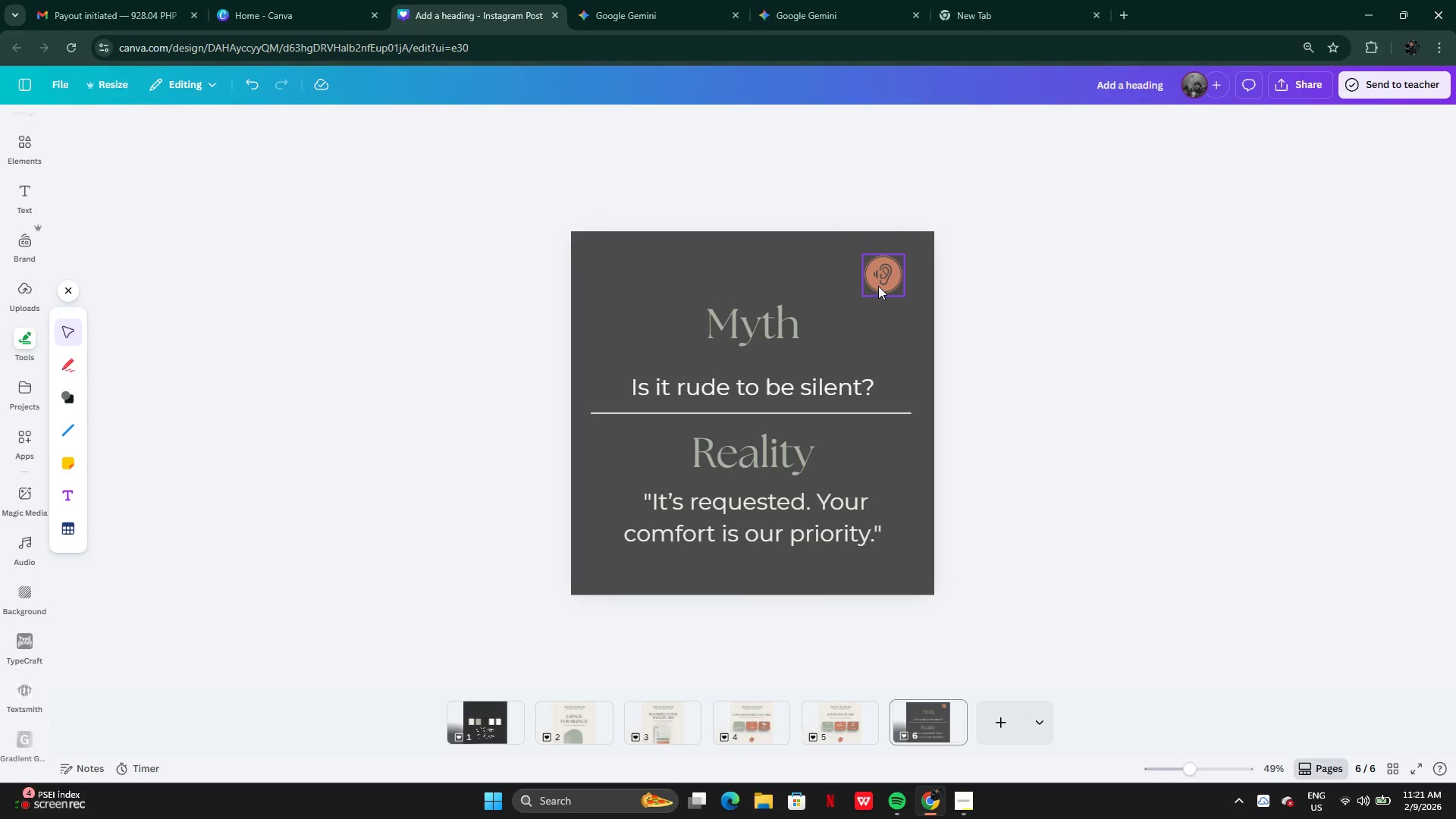 
left_click([878, 285])
 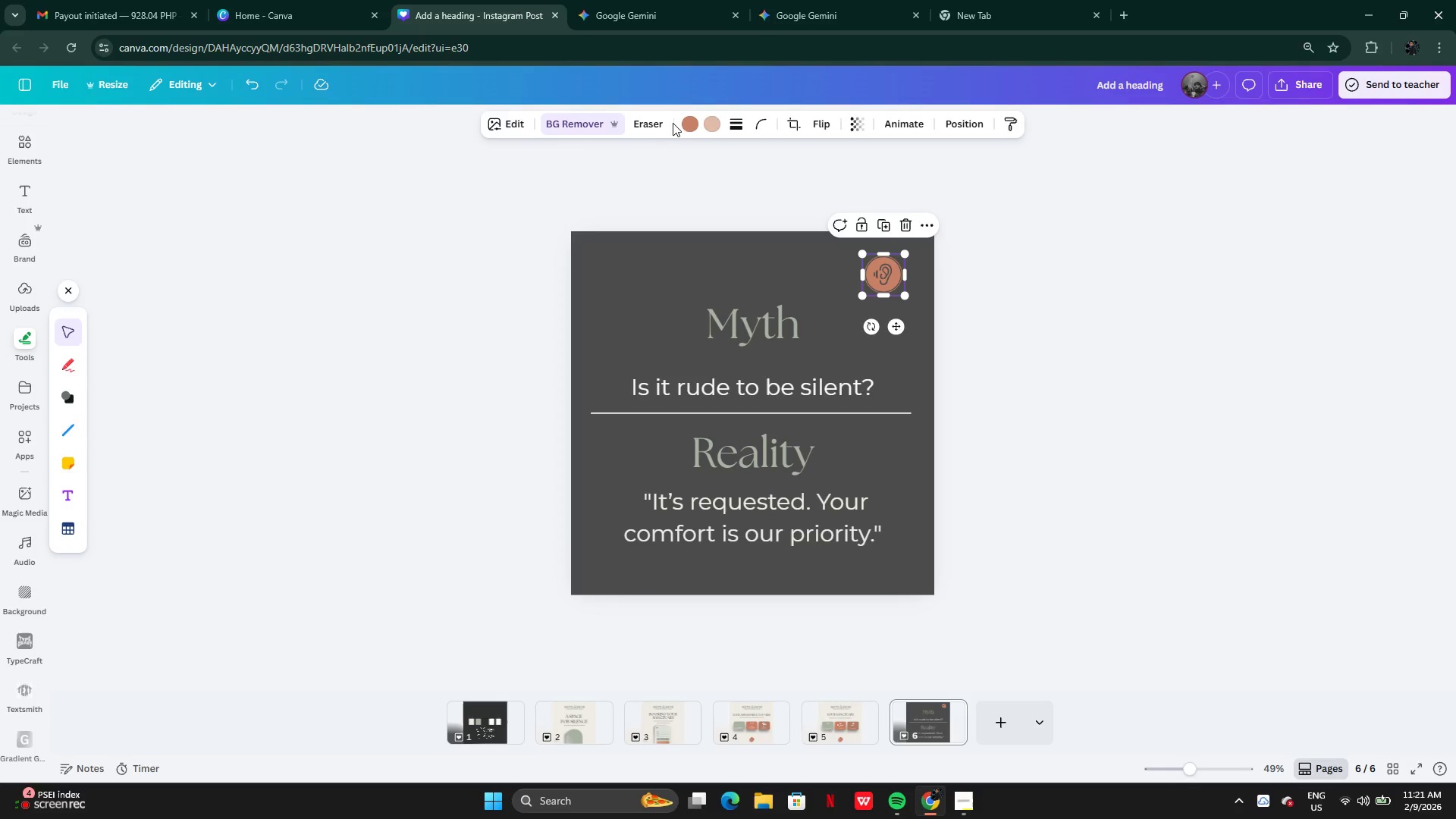 
left_click([686, 126])
 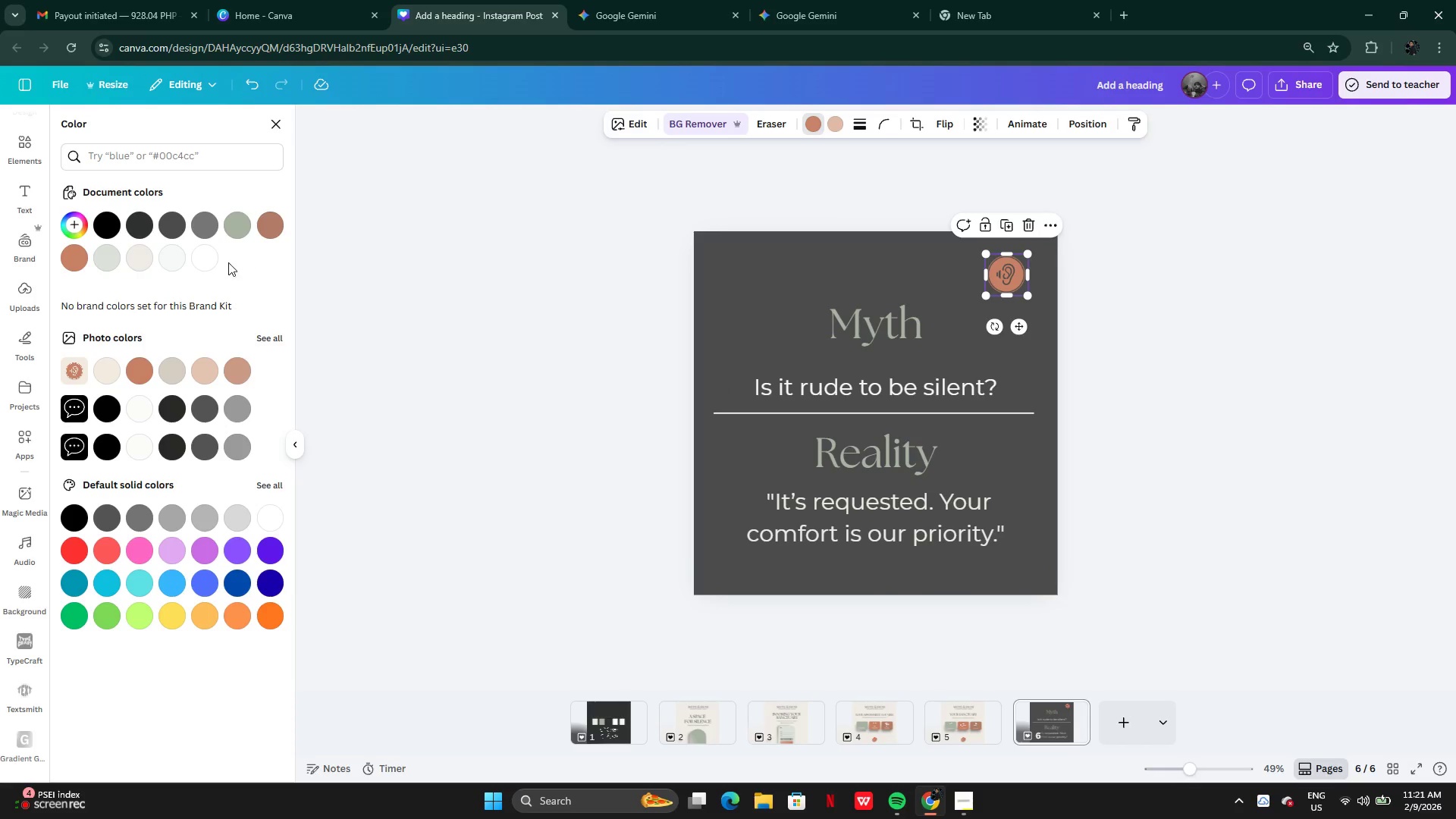 
left_click([204, 260])
 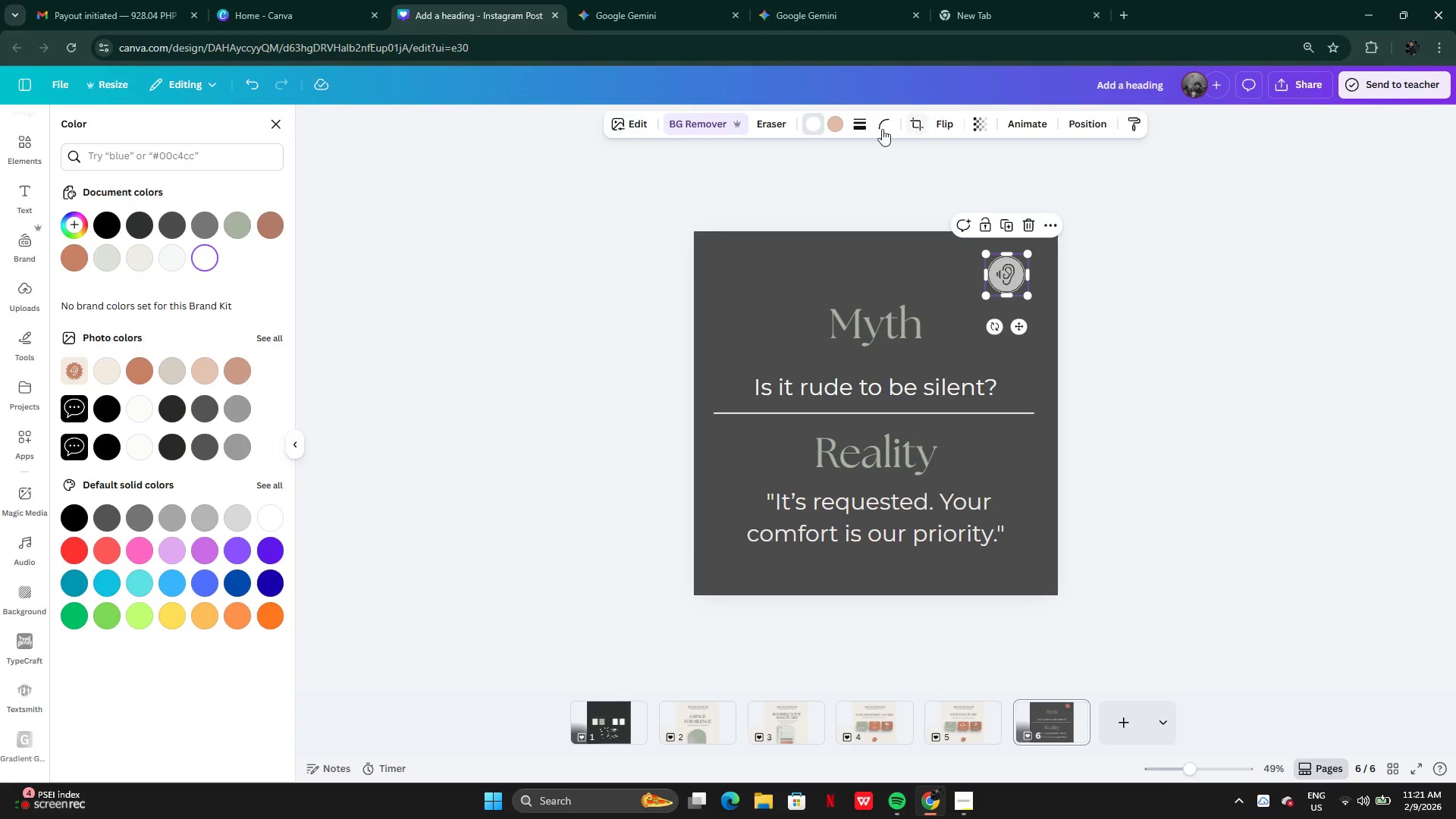 
left_click([827, 124])
 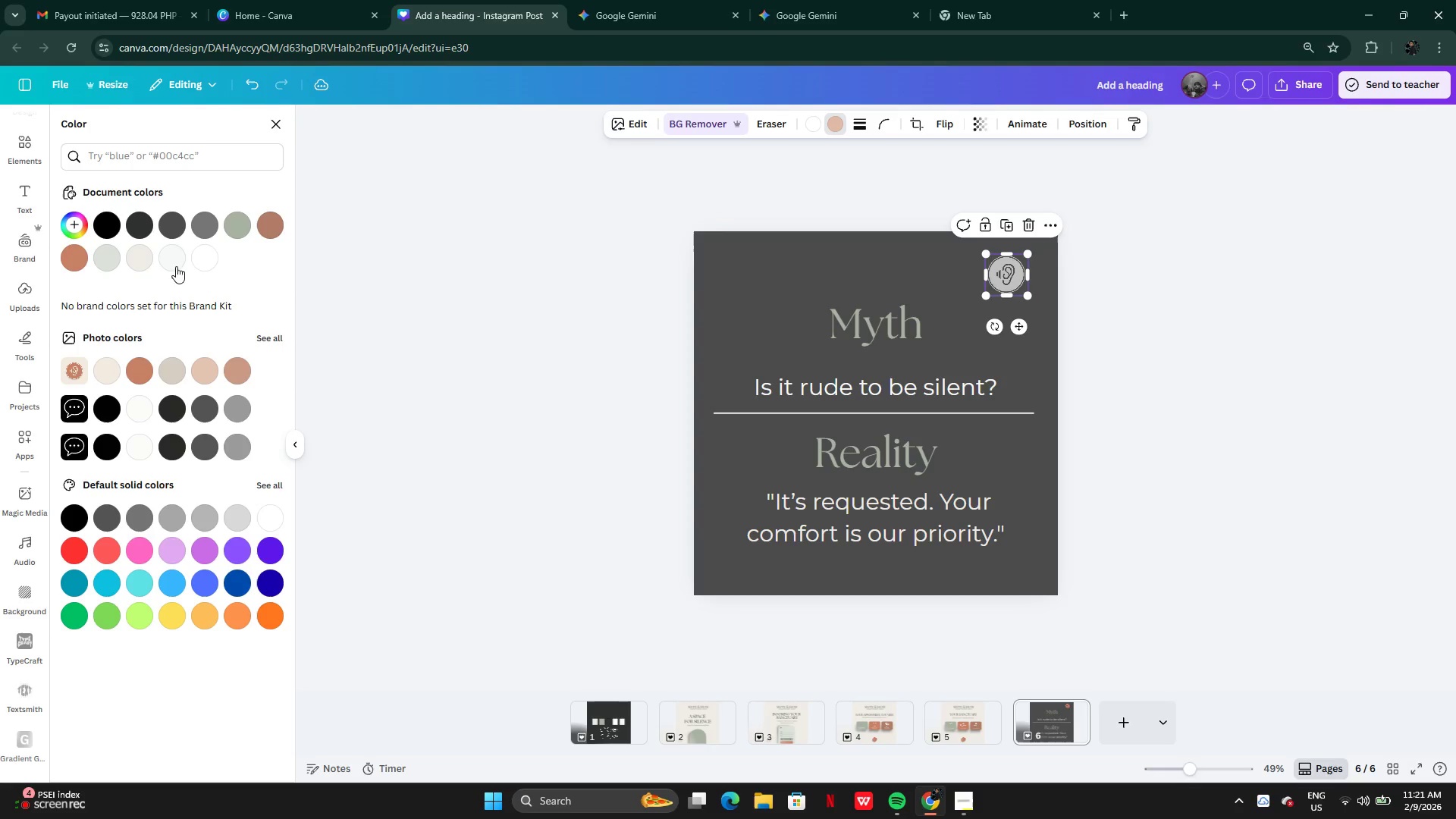 
left_click([200, 259])
 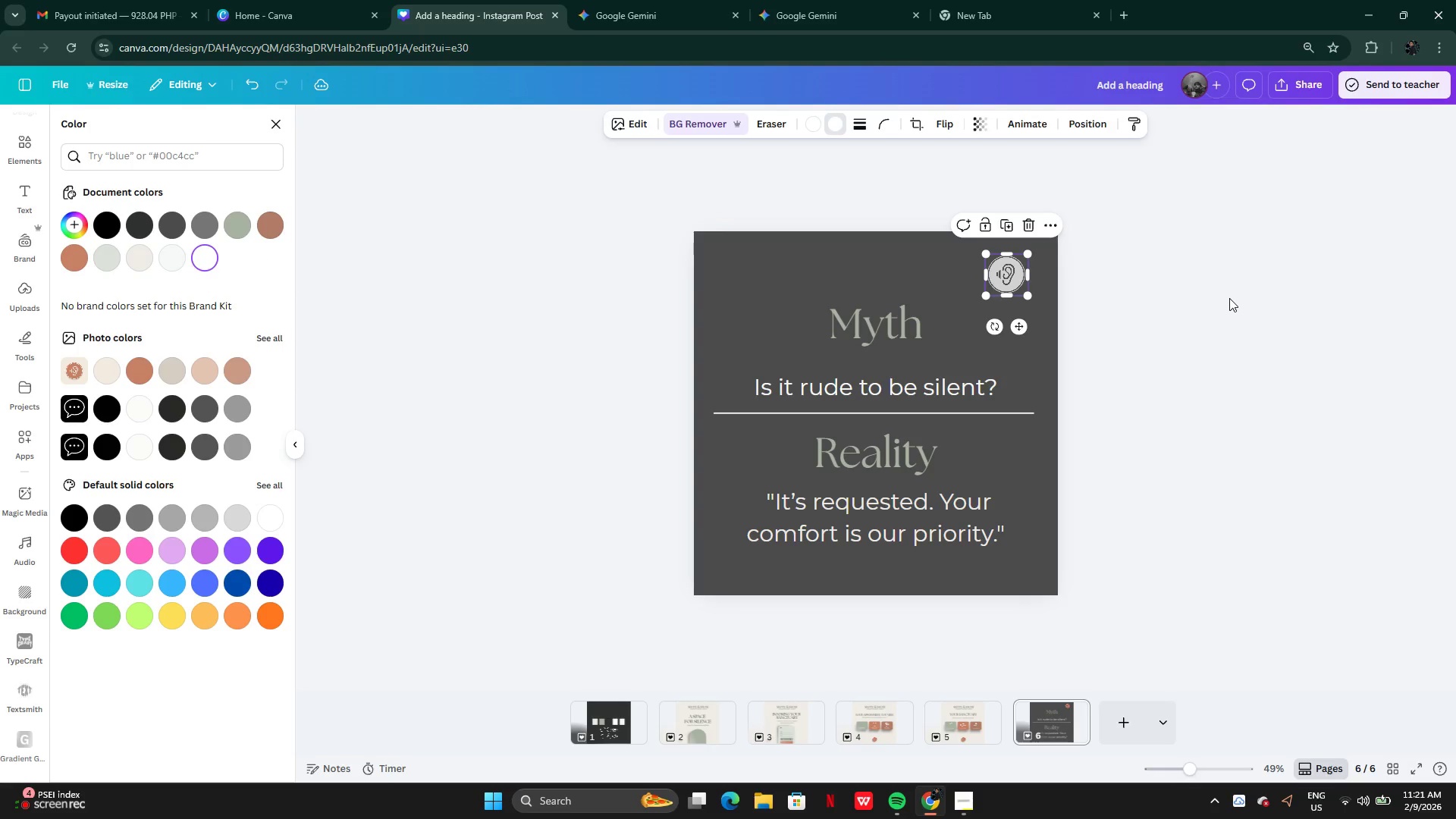 
left_click([1215, 301])
 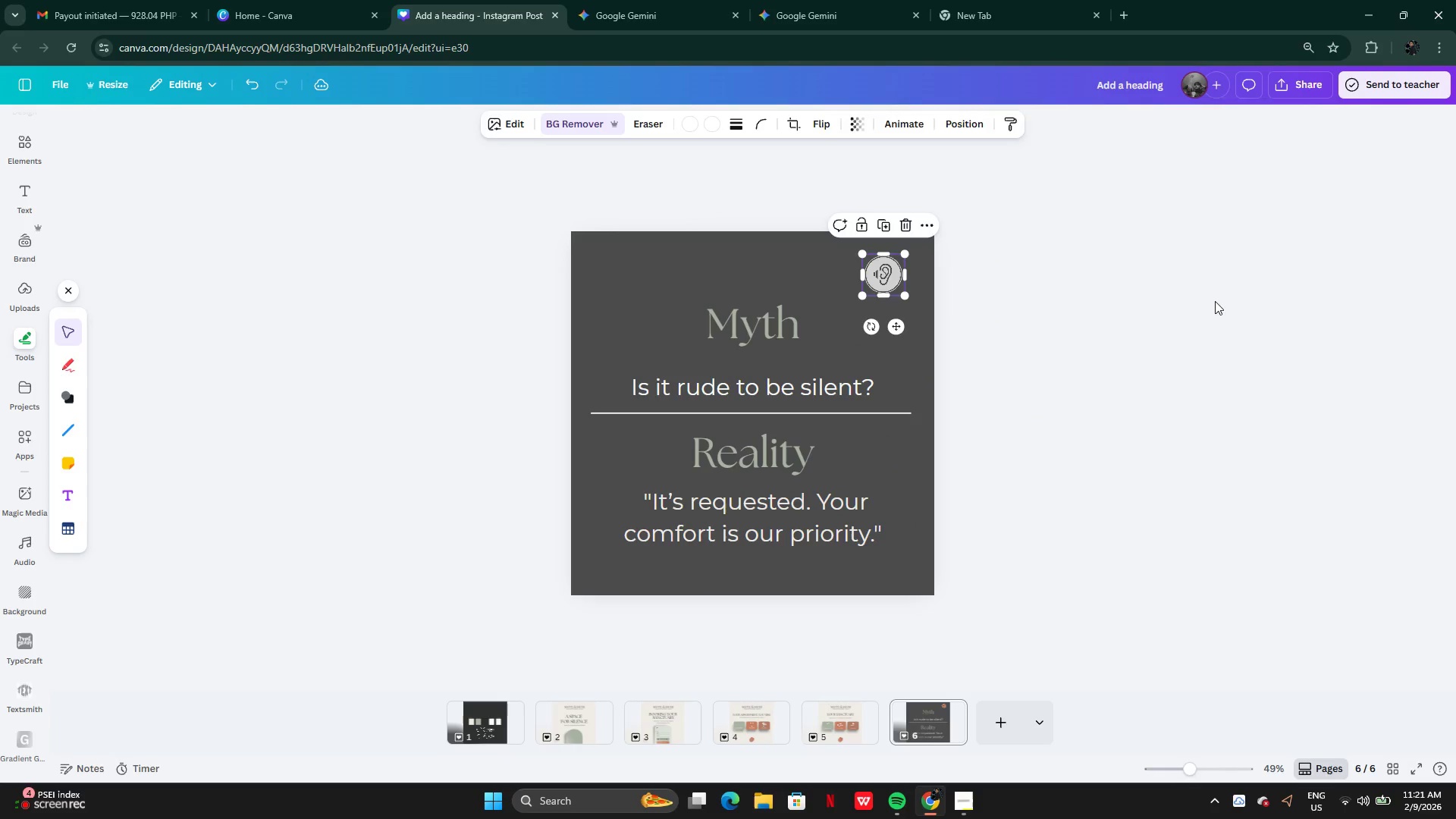 
left_click([1215, 301])
 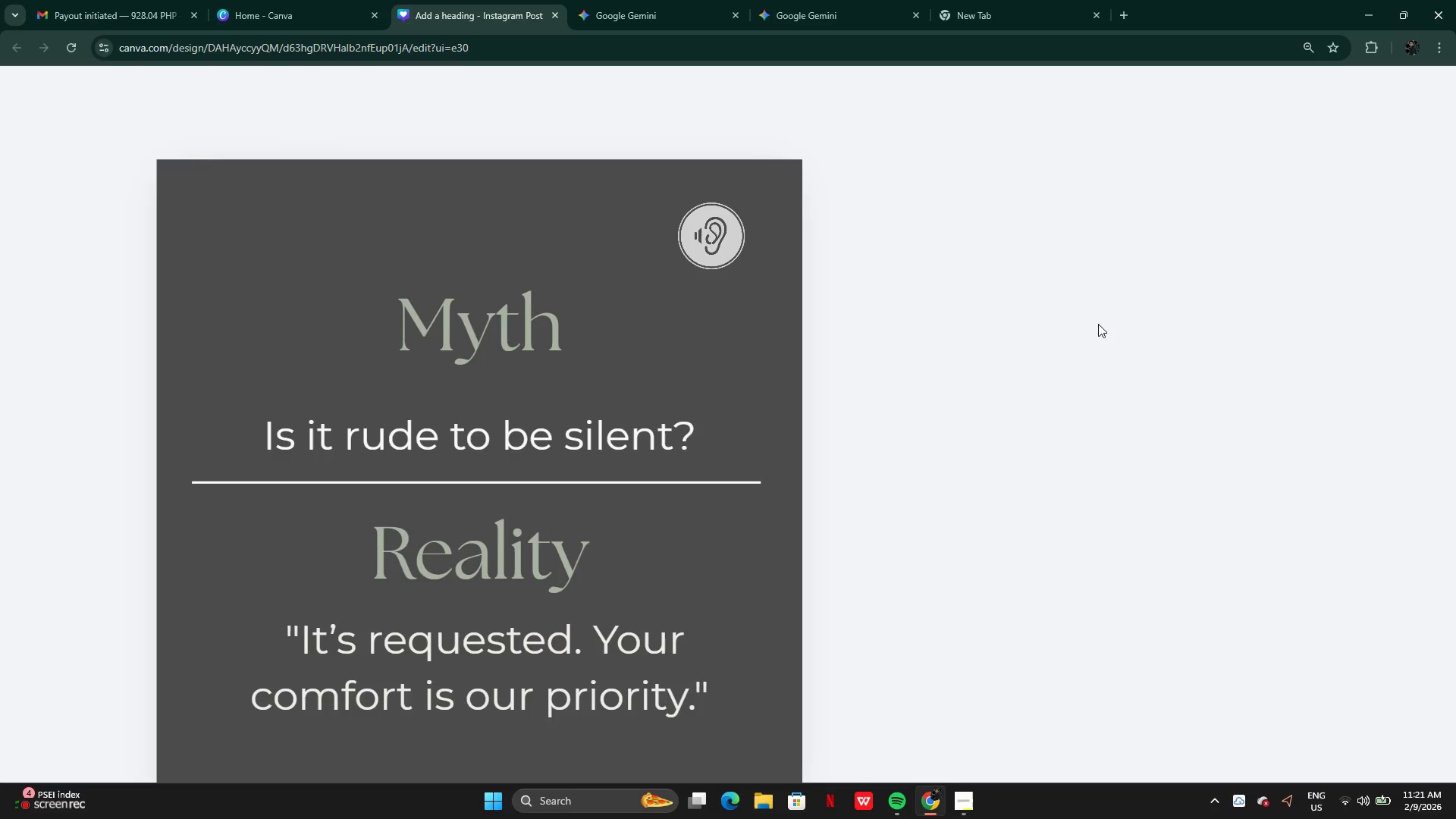 
left_click([720, 246])
 